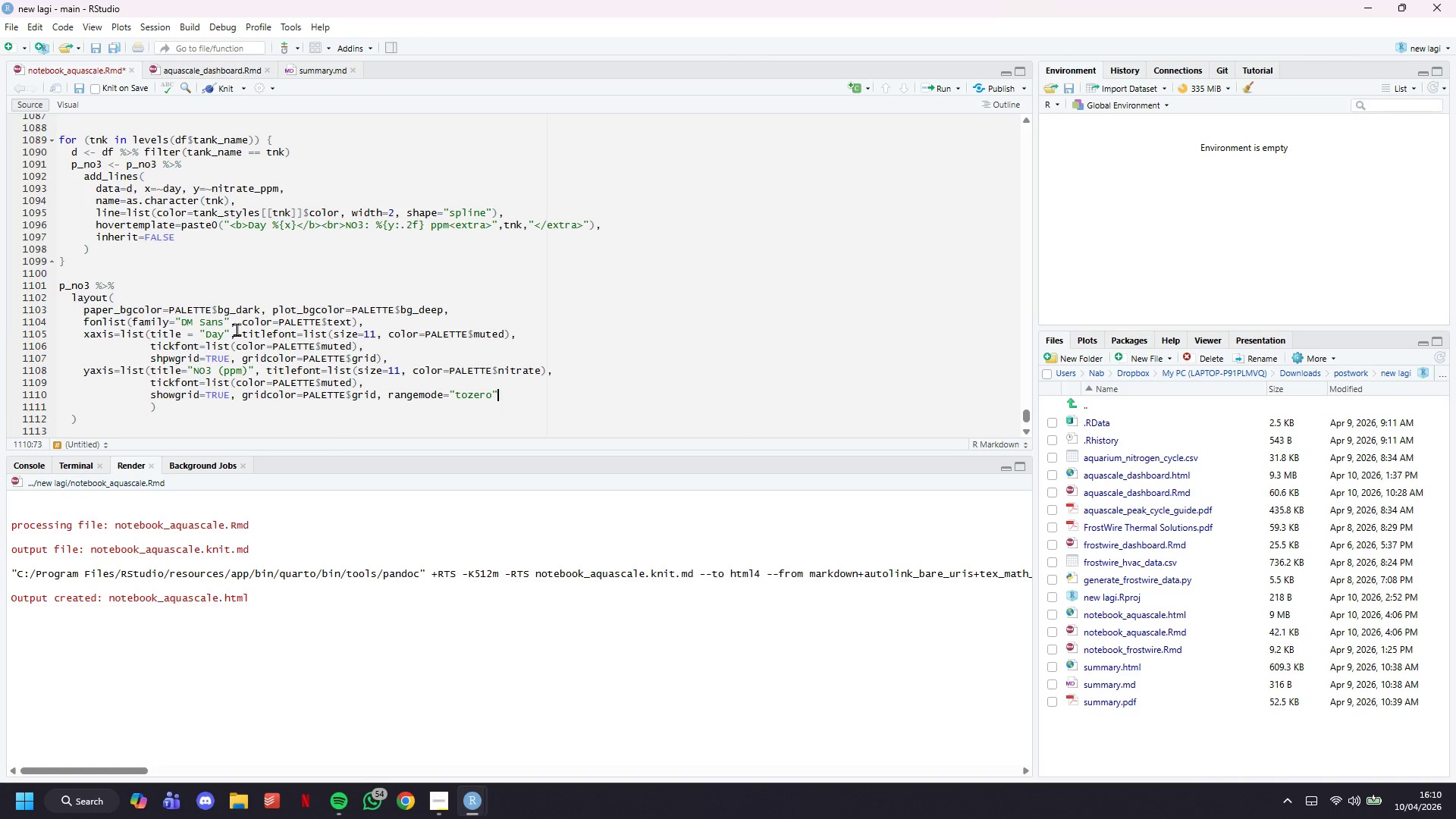 
 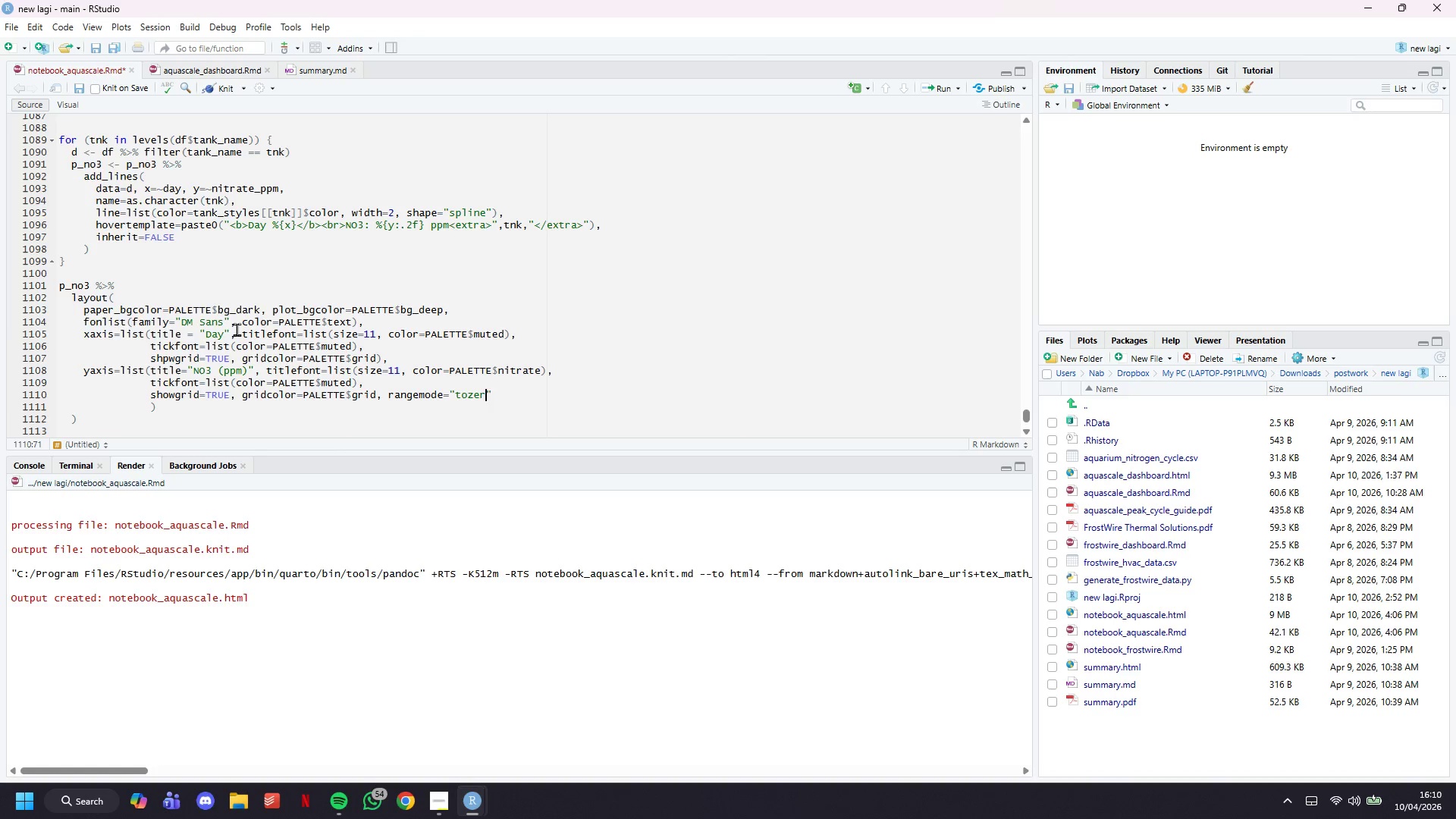 
key(ArrowRight)
 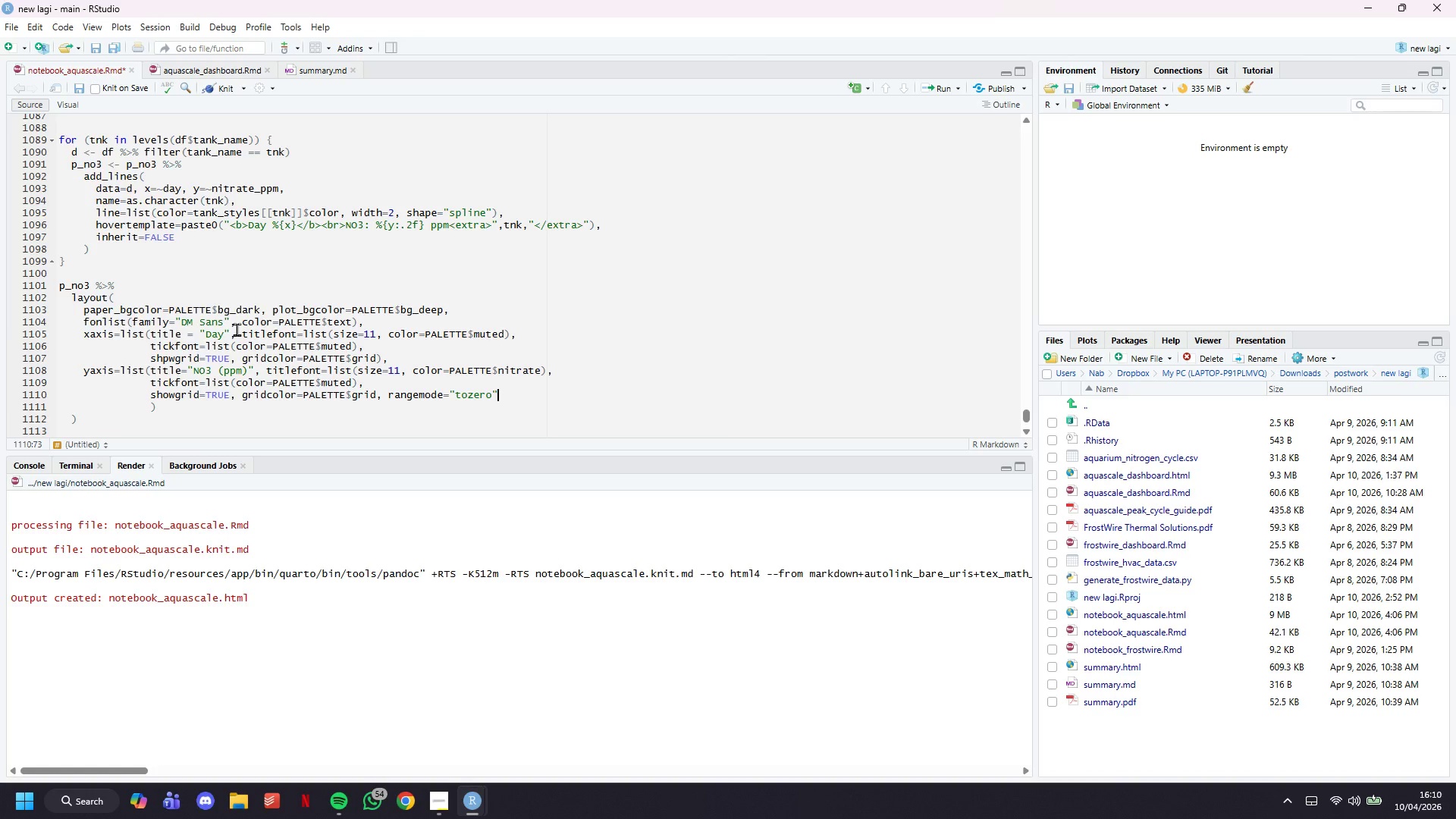 
key(ArrowDown)
 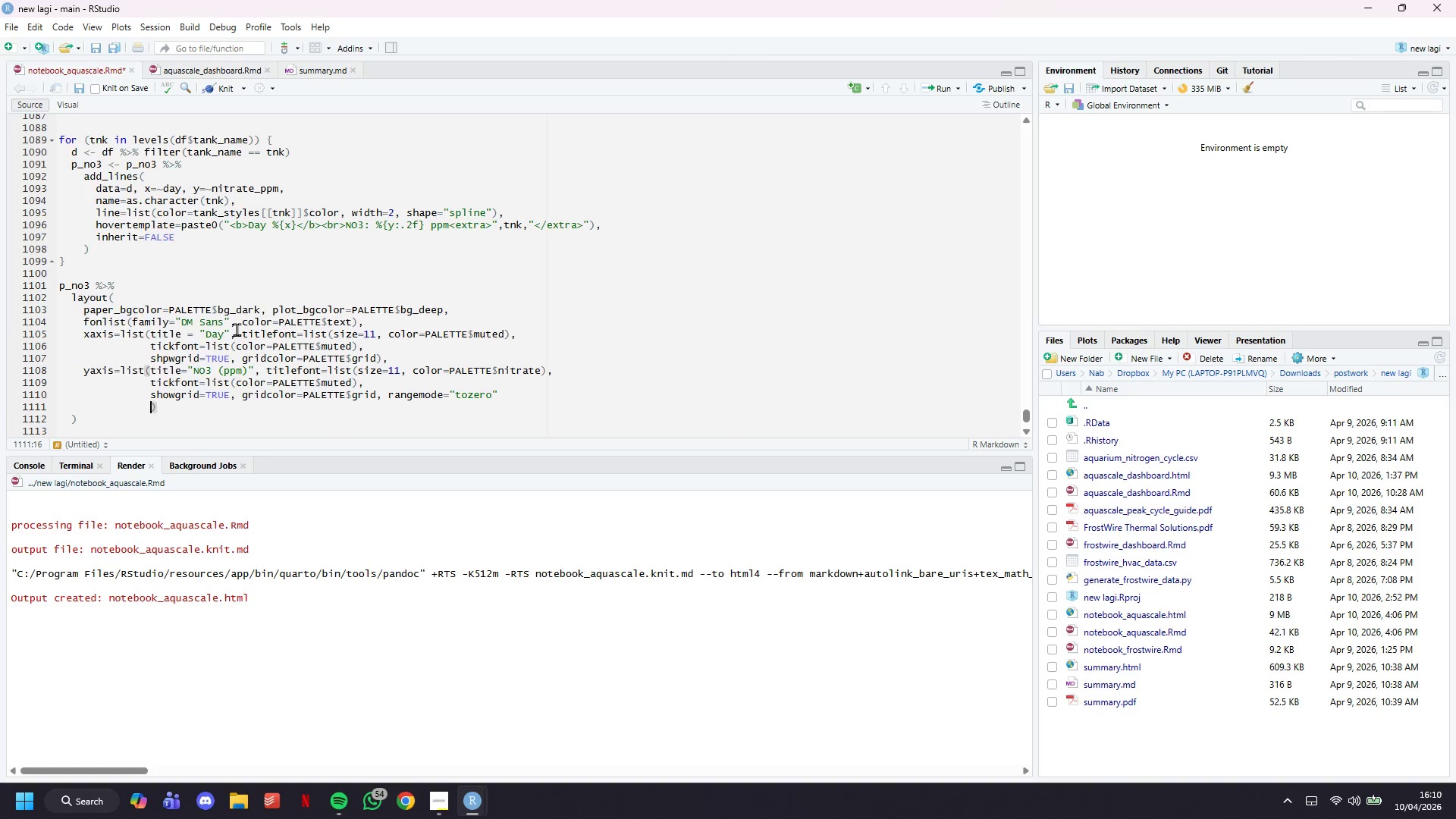 
key(ArrowLeft)
 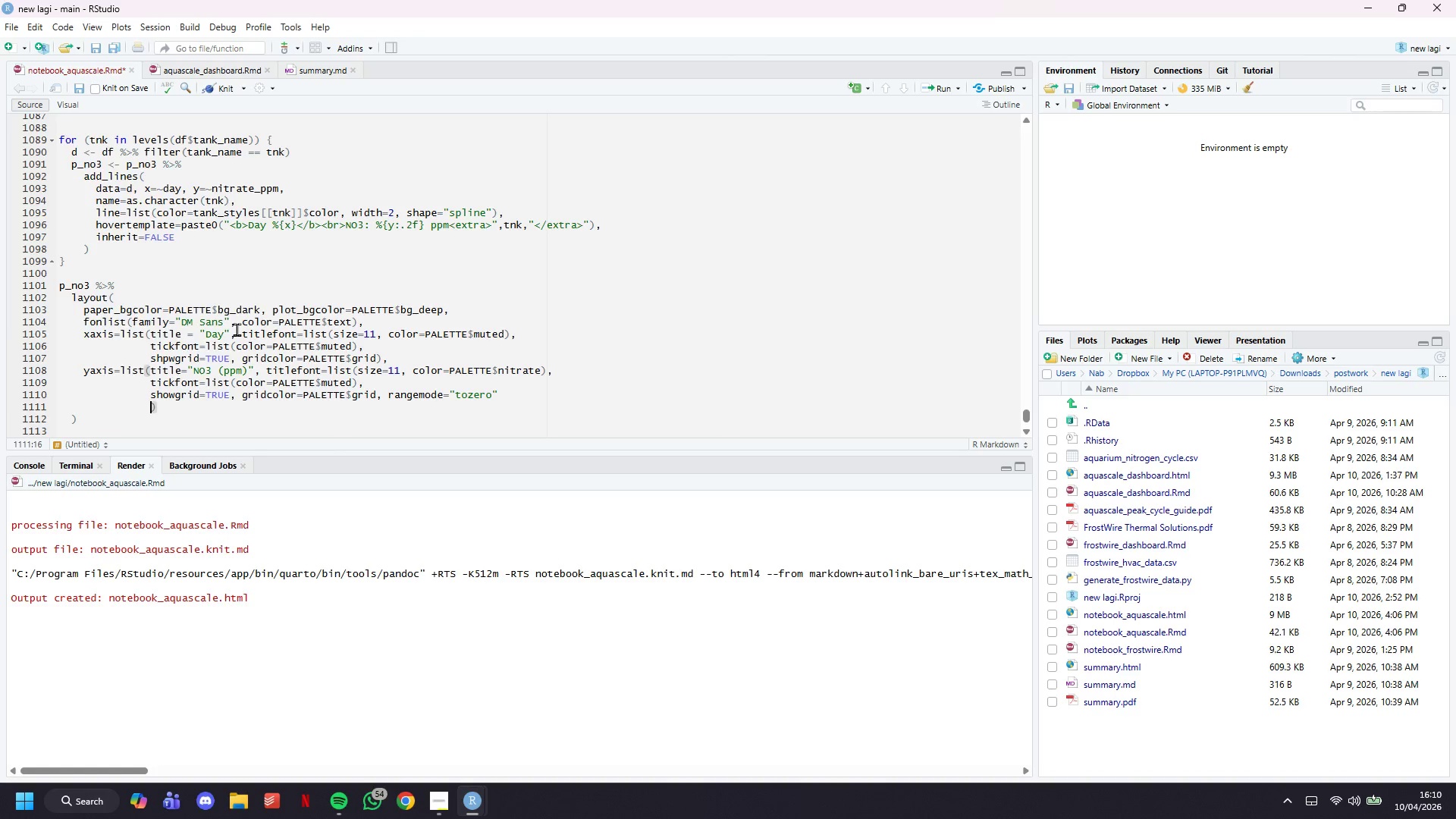 
key(Backspace)
 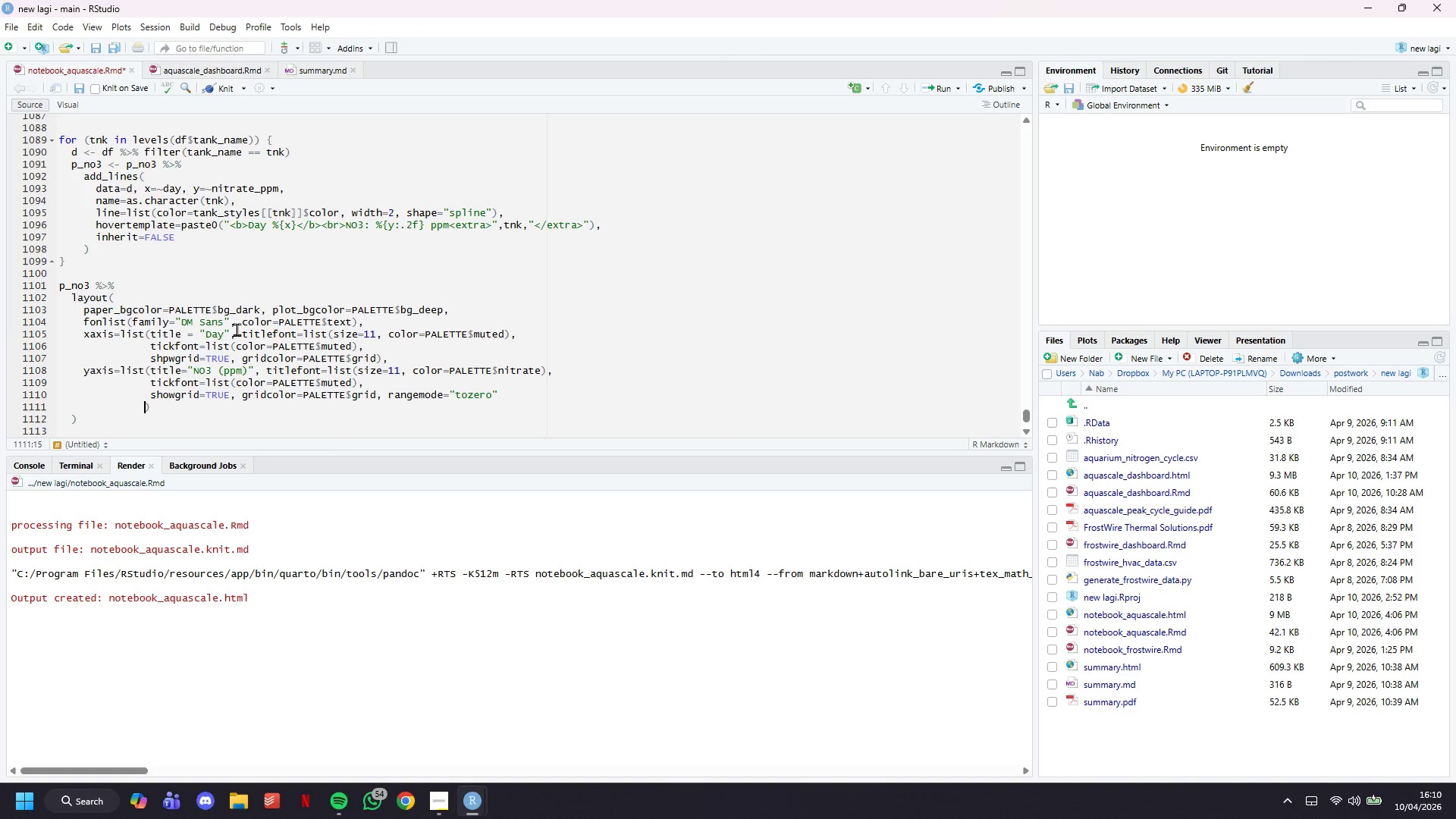 
key(Backspace)
 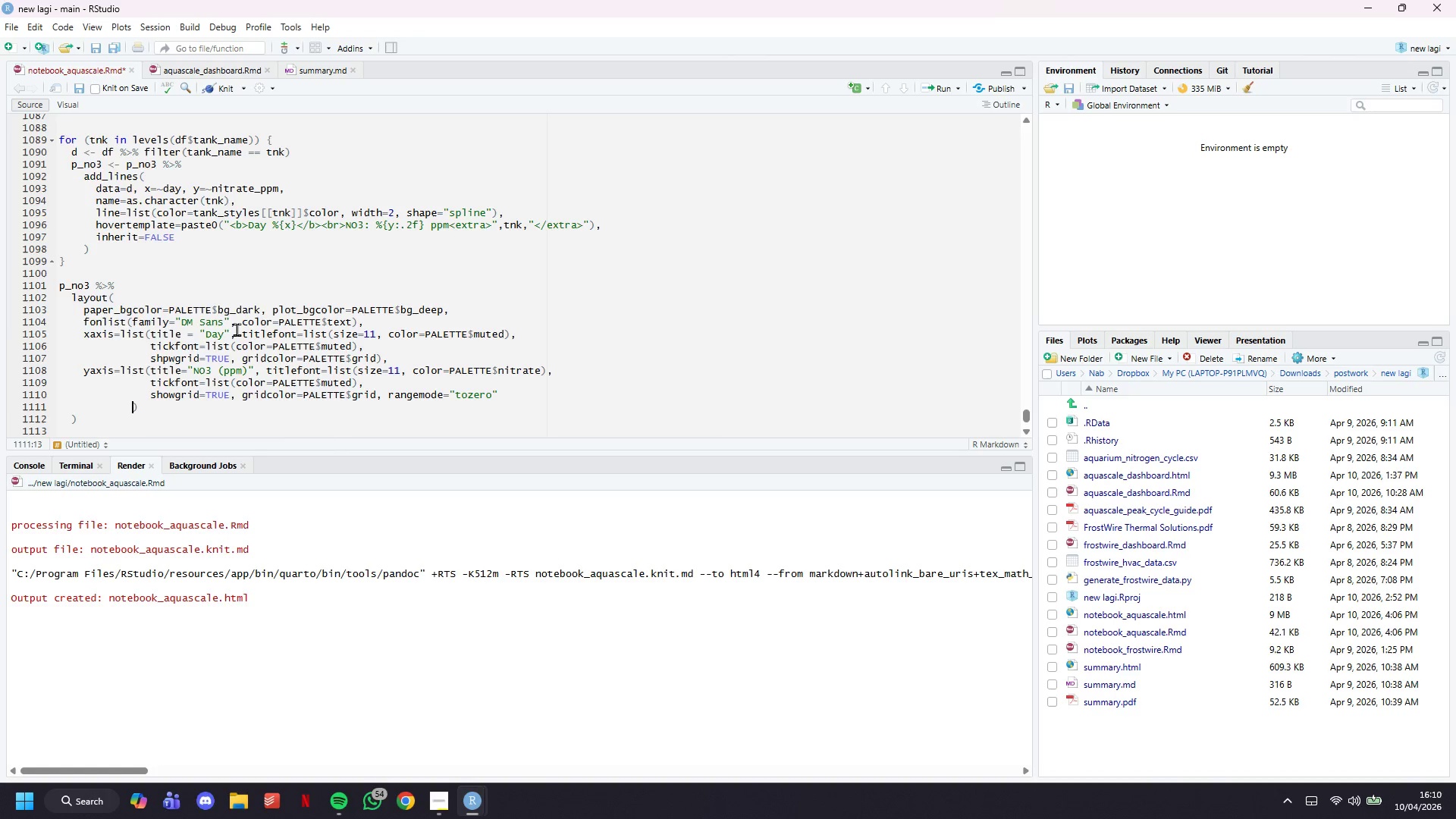 
key(Backspace)
 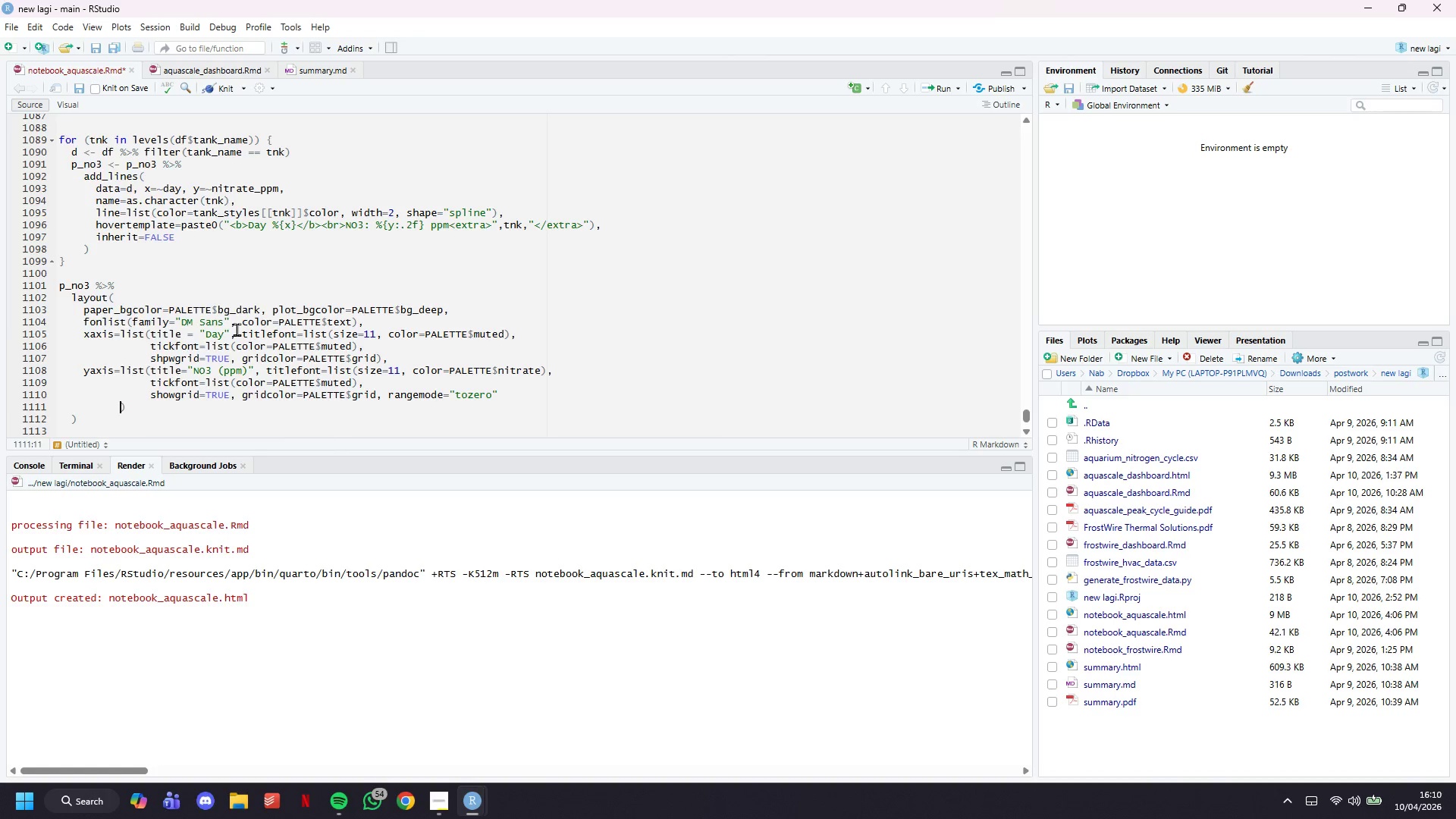 
key(Backspace)
 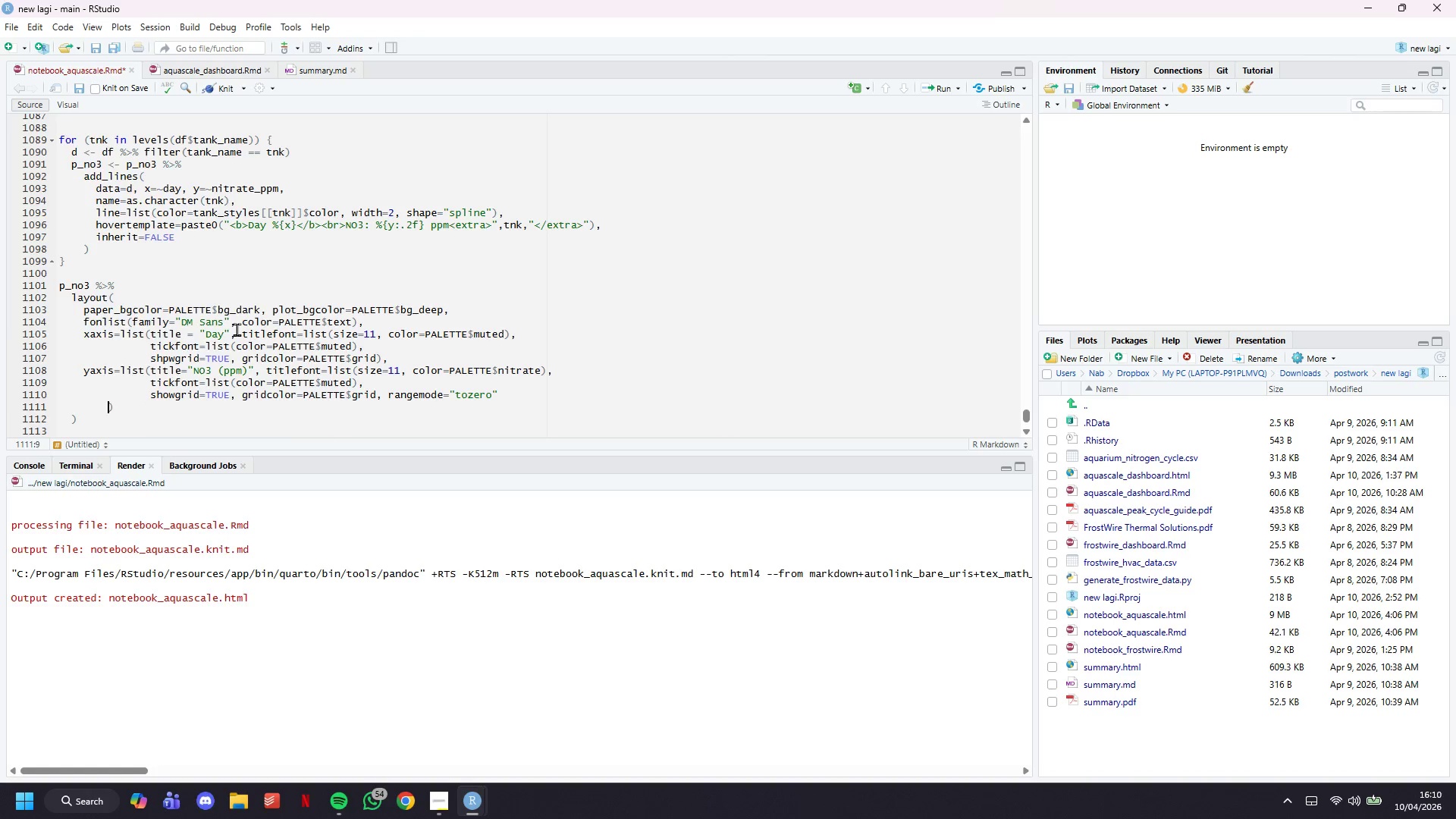 
key(Backspace)
 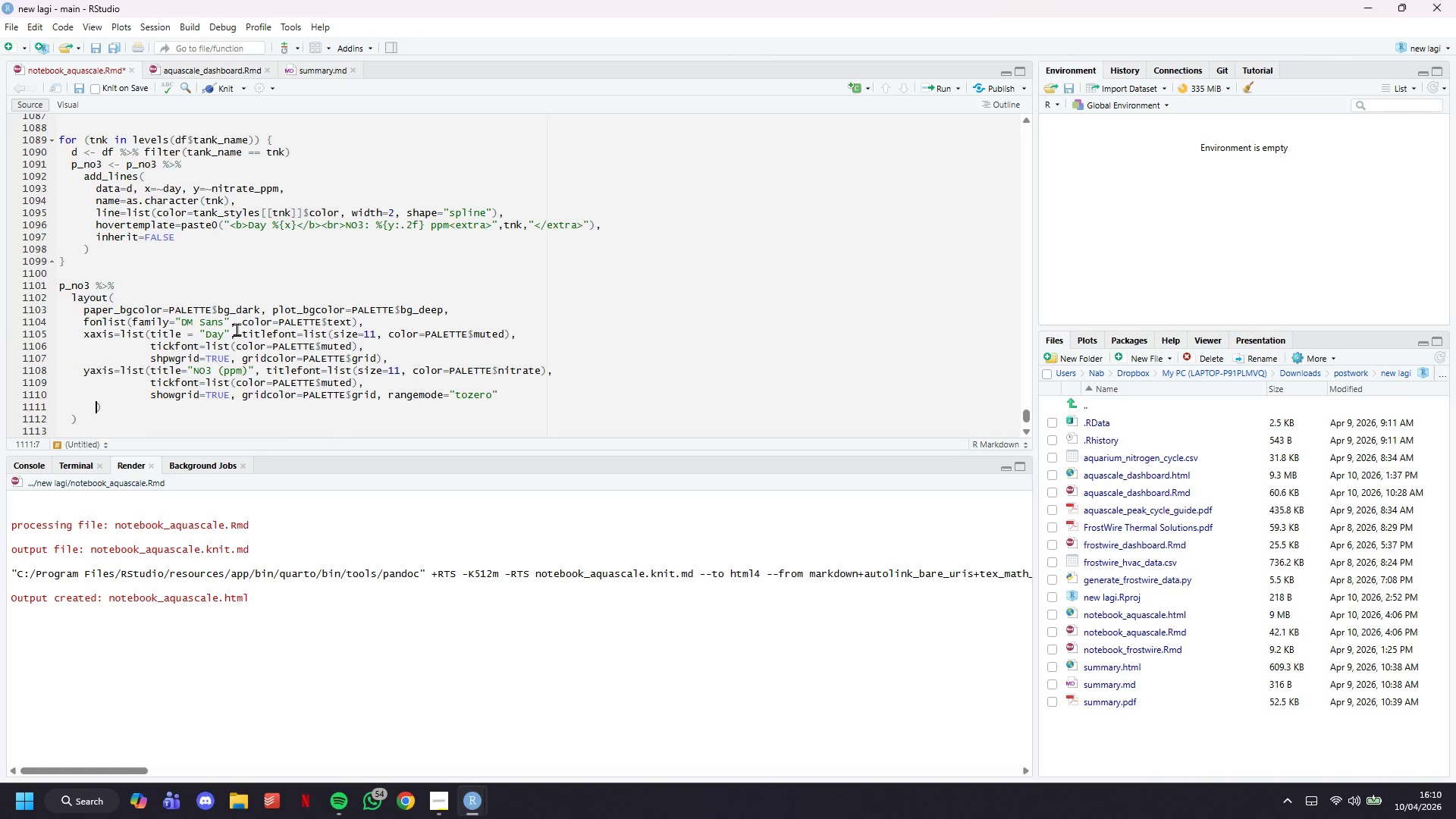 
key(Backspace)
 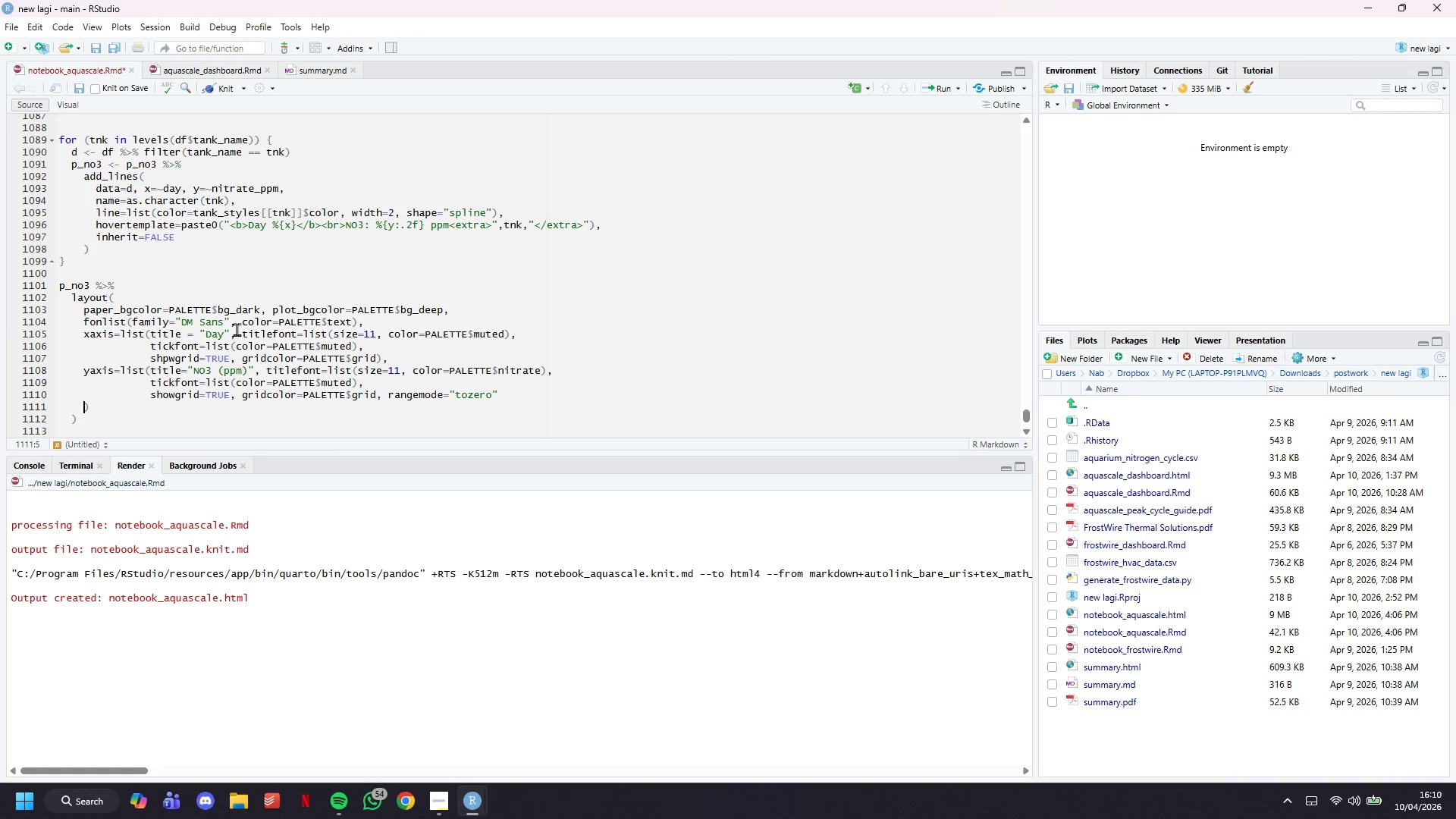 
key(Backspace)
 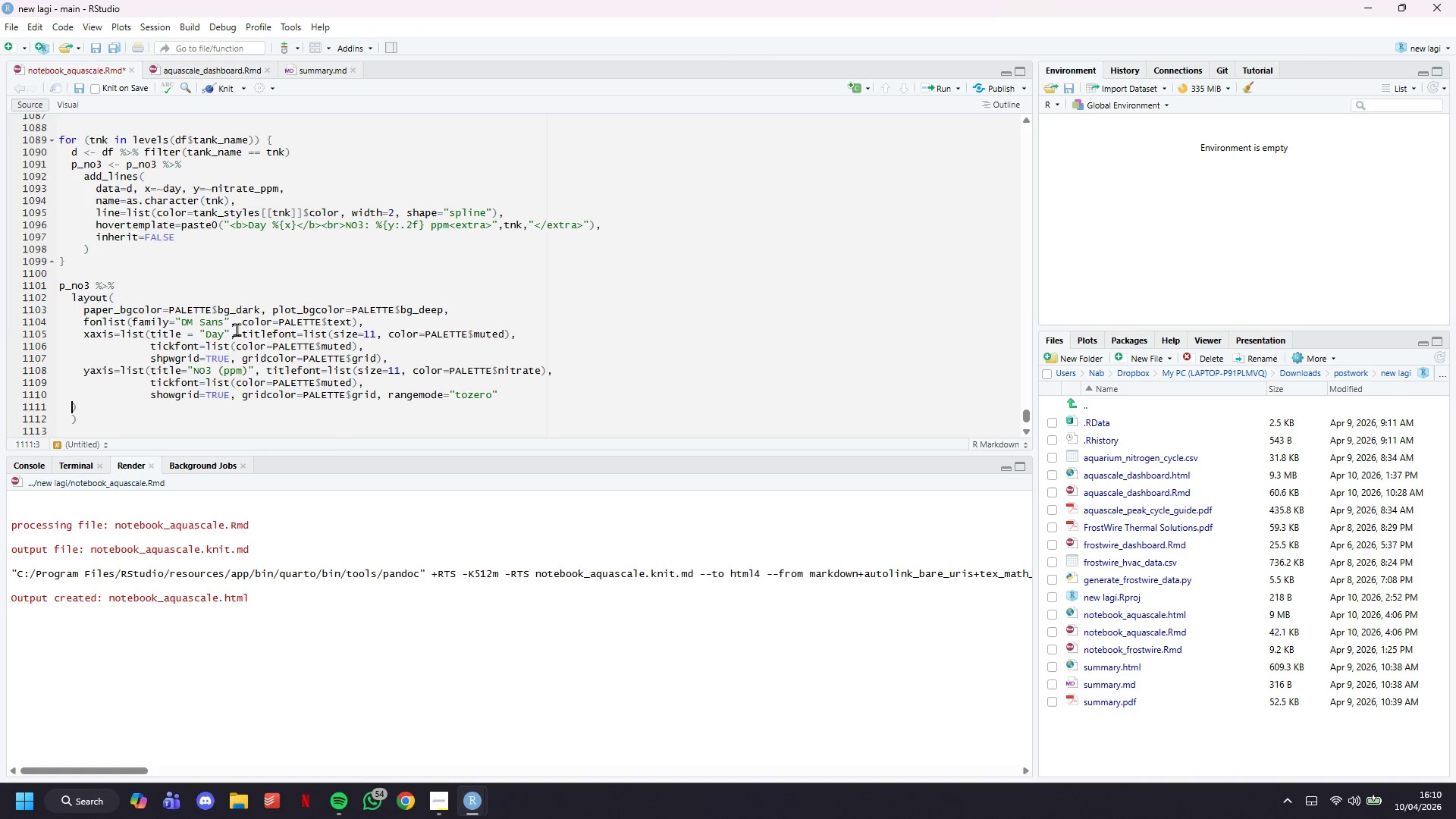 
key(Backspace)
 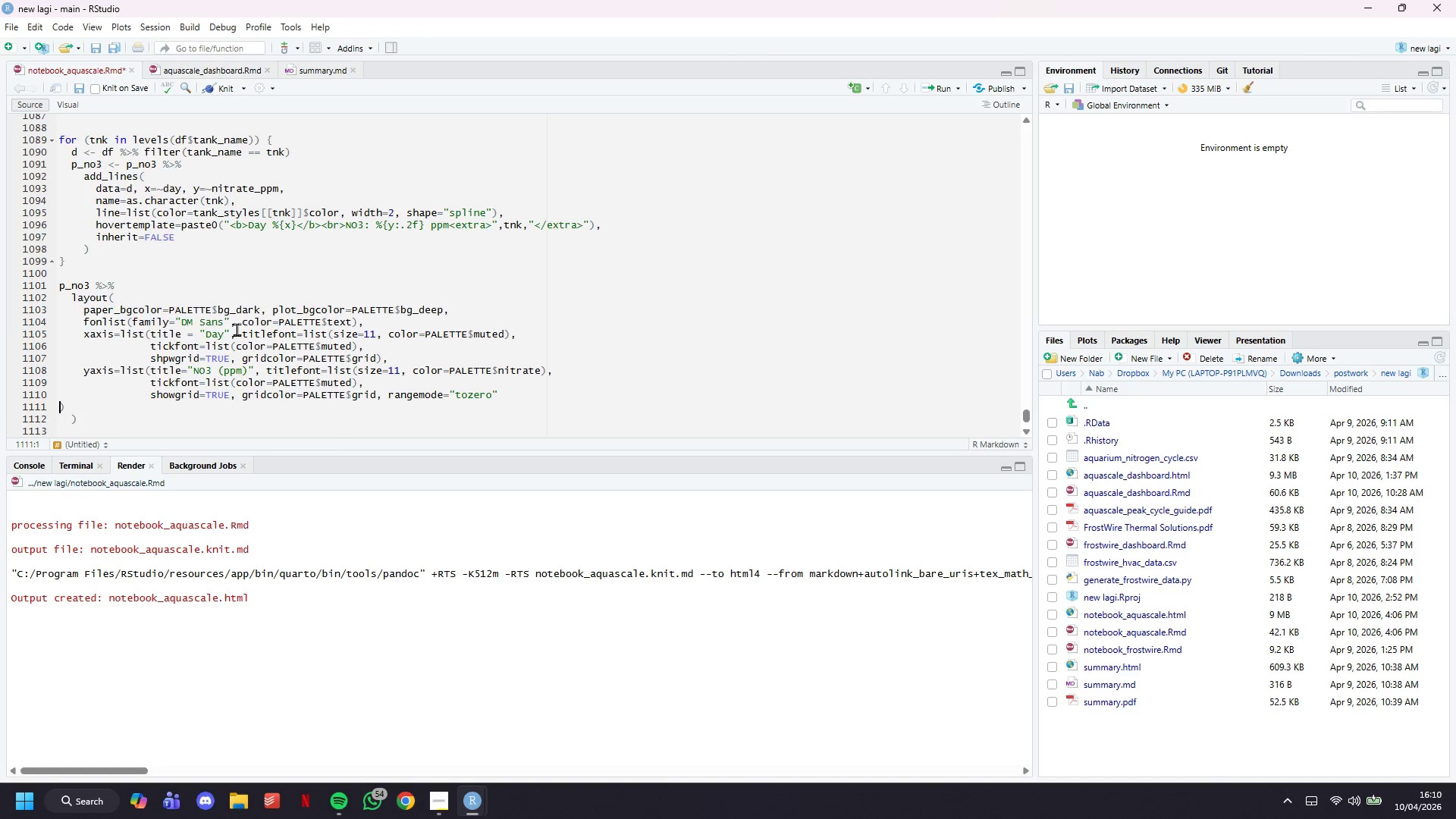 
key(Backspace)
 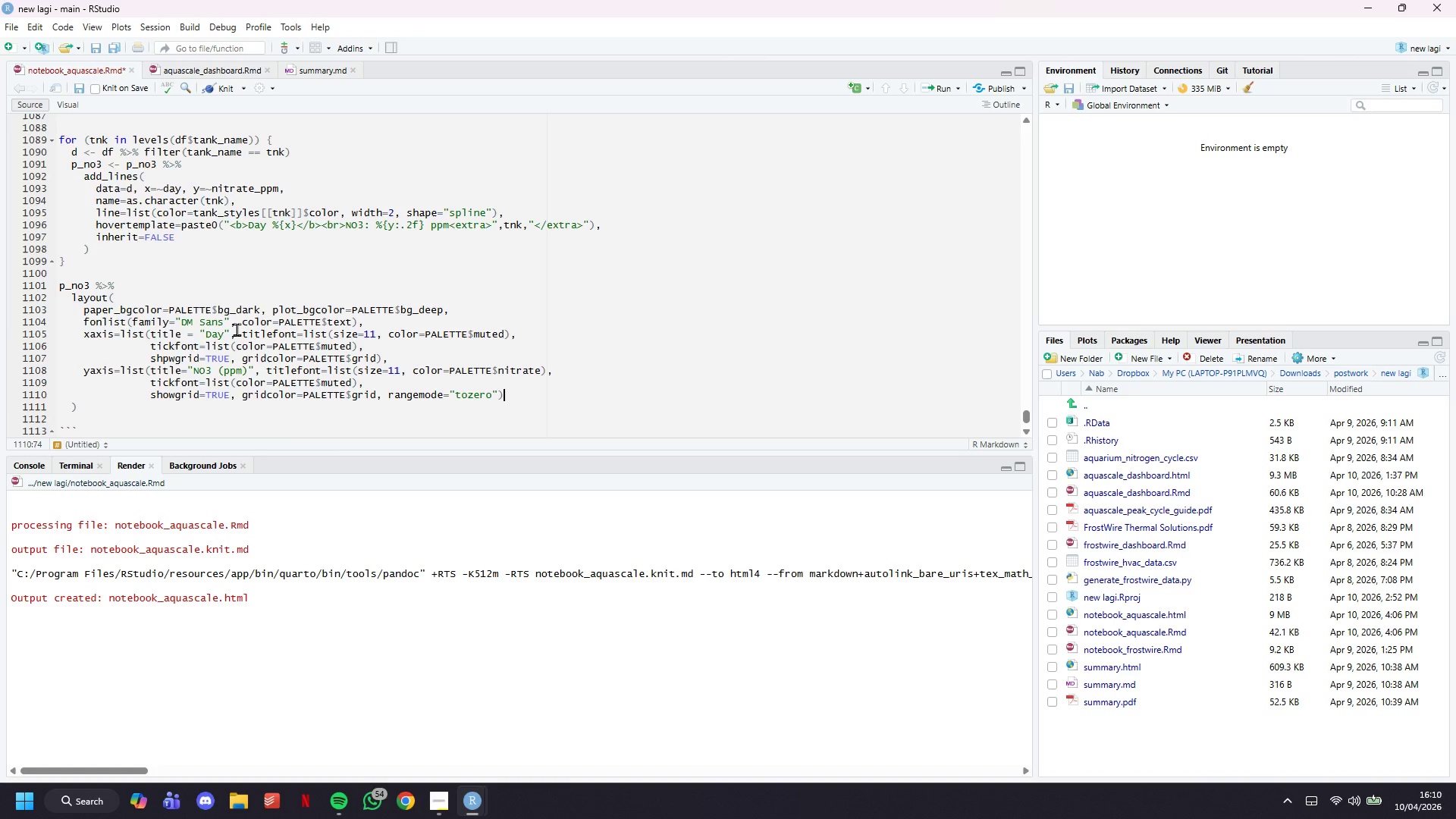 
key(ArrowRight)
 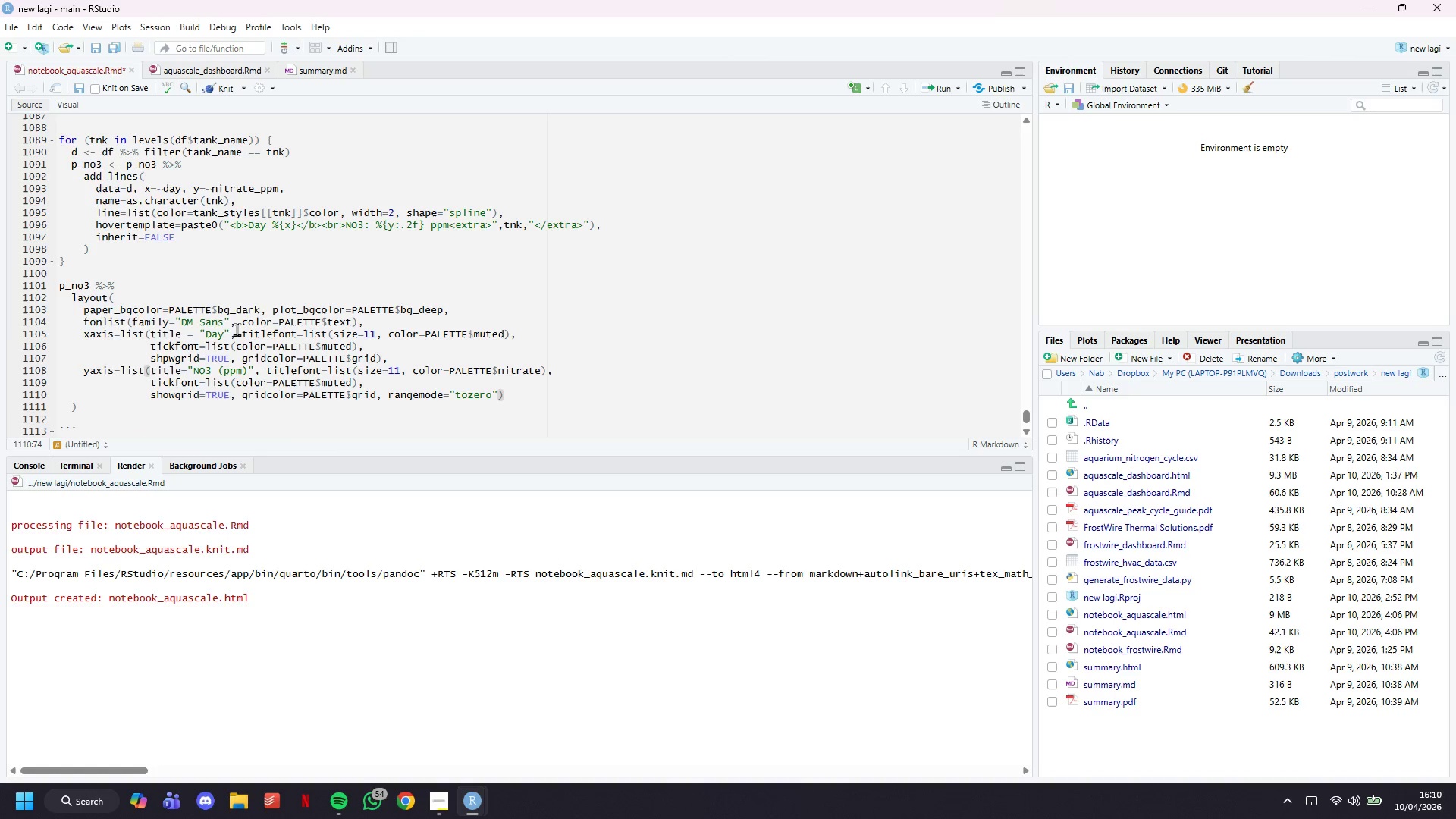 
key(Comma)
 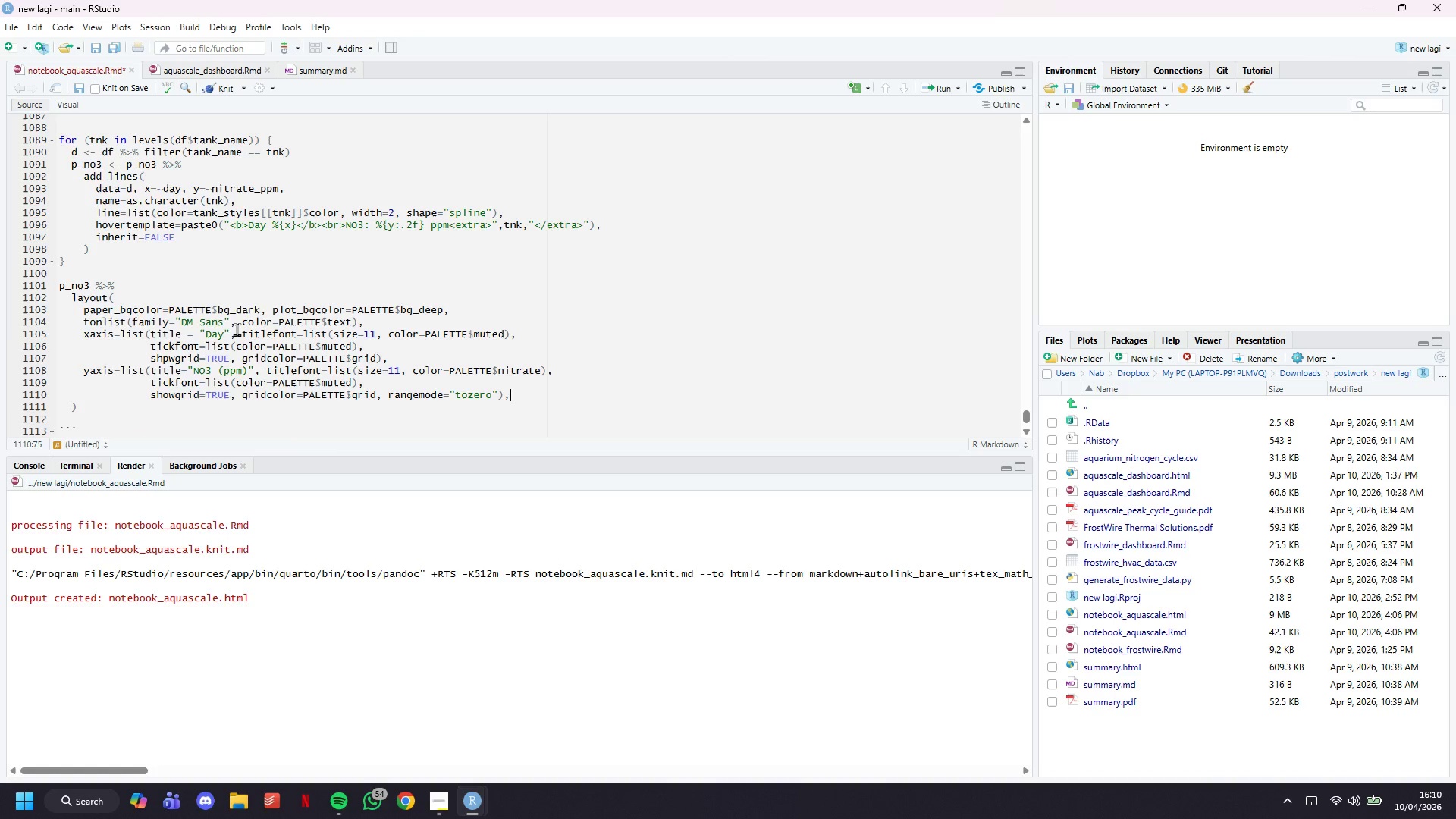 
key(Enter)
 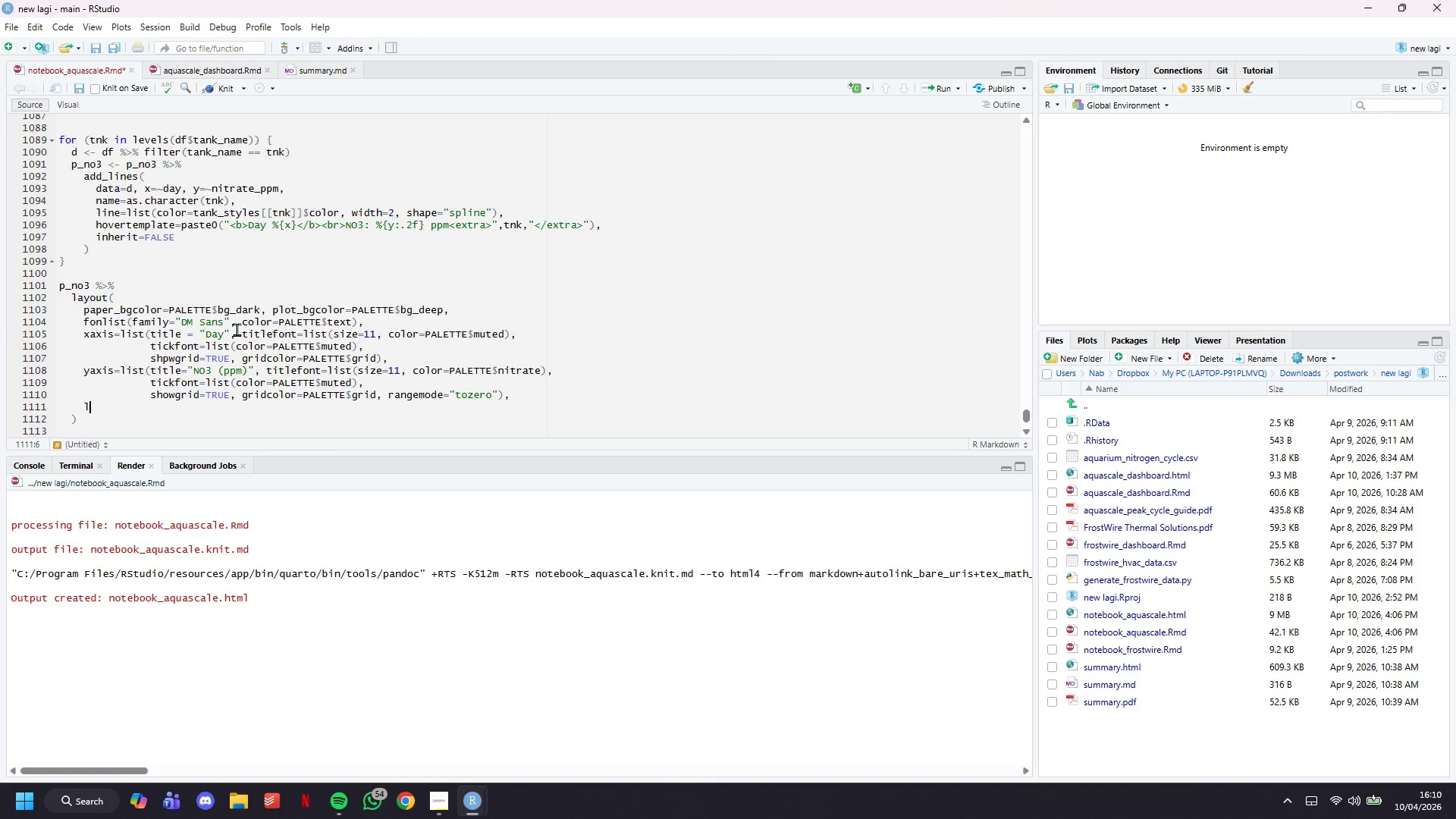 
type(legend )
key(Backspace)
type(=list(orientation="h)
 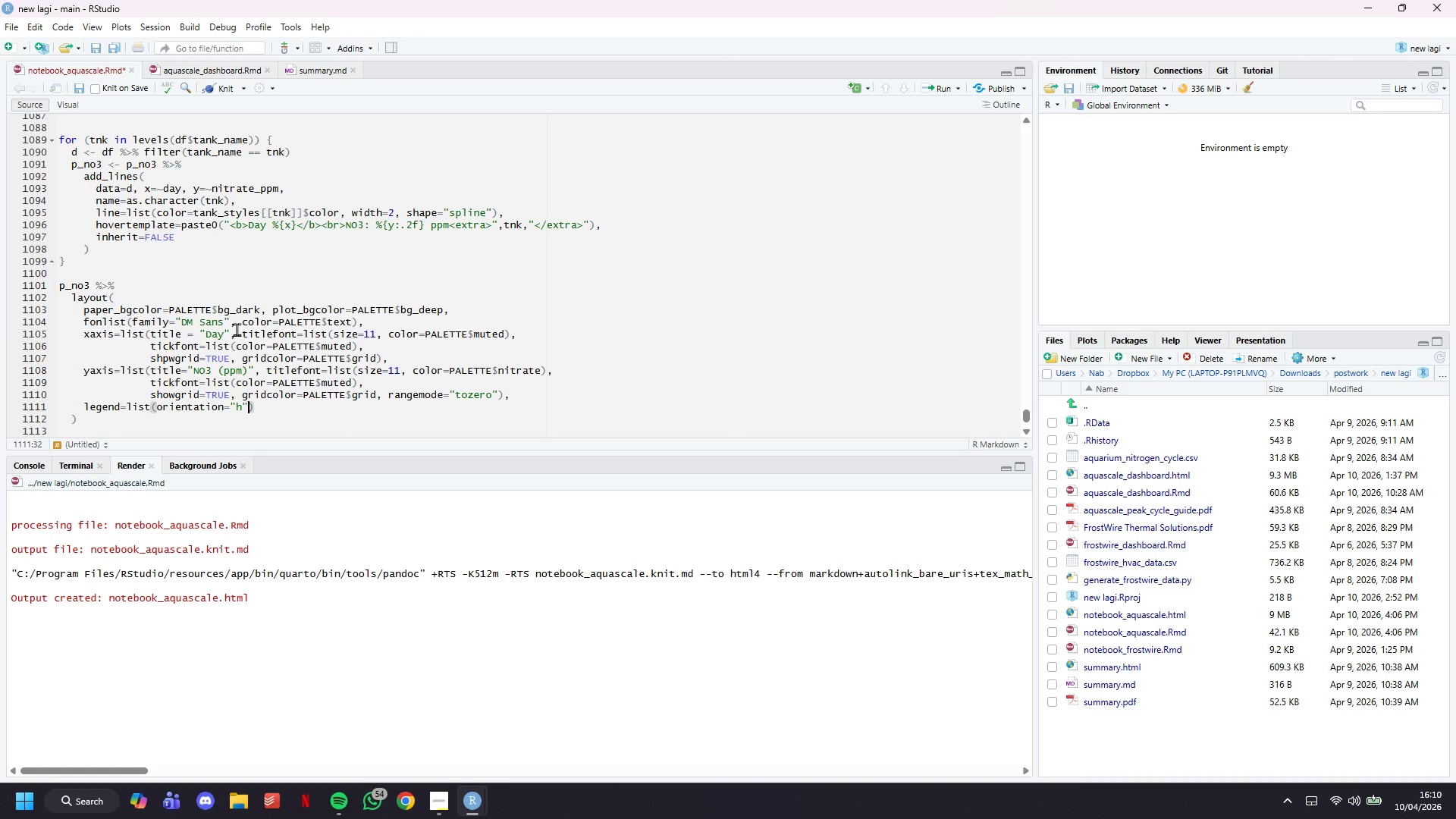 
 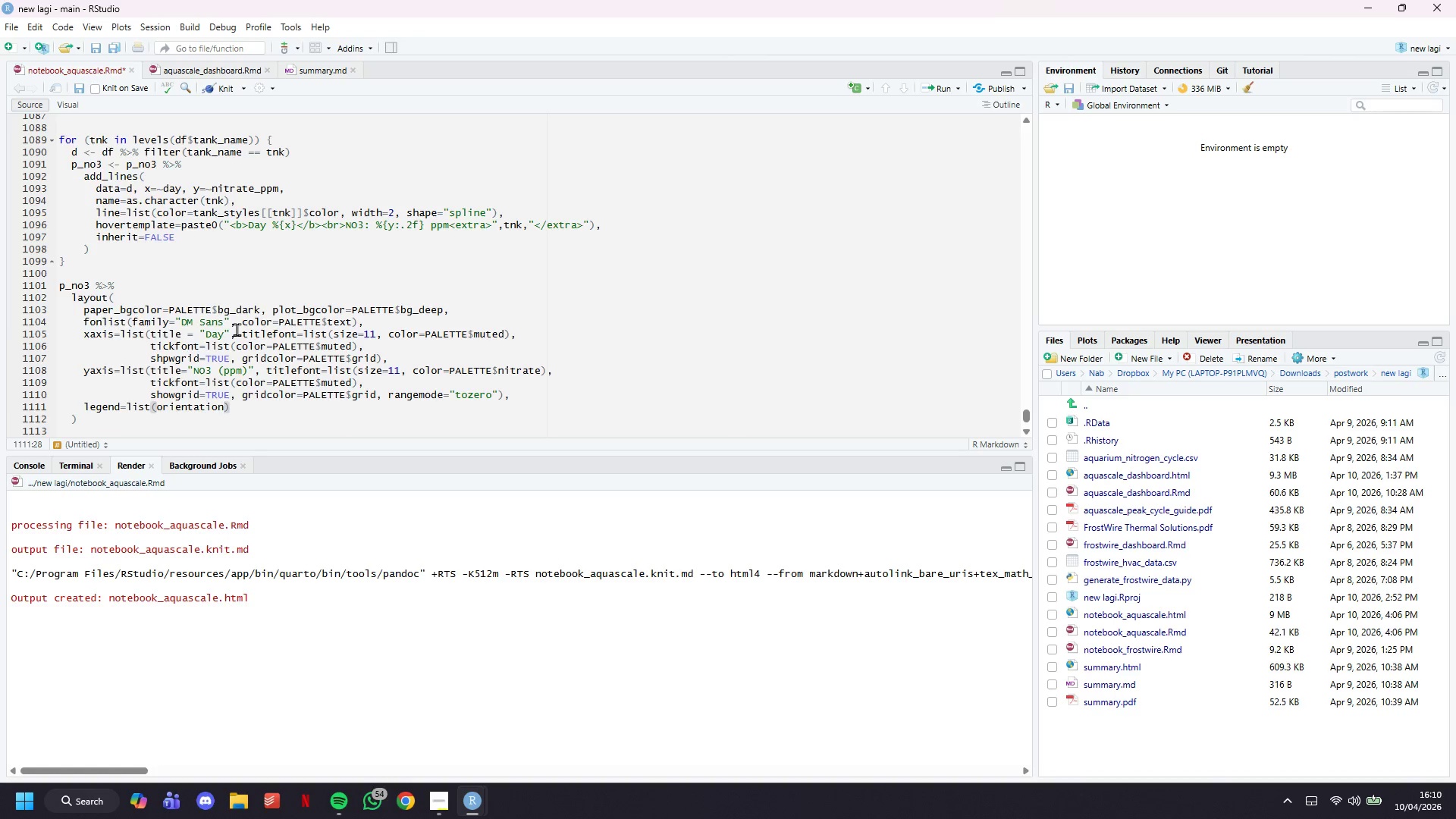 
key(ArrowRight)
 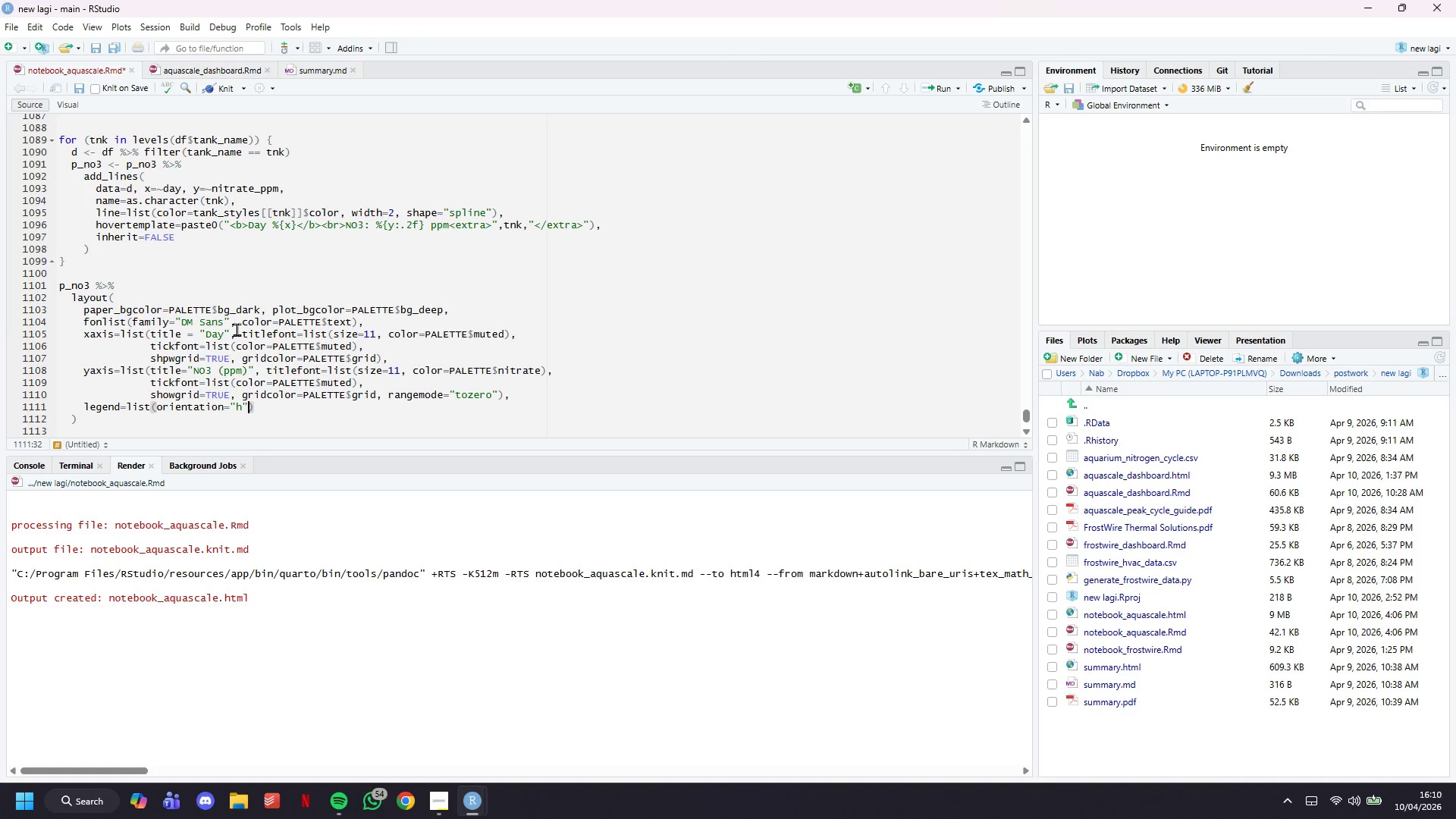 
type(,x=0, y=-0.28,)
 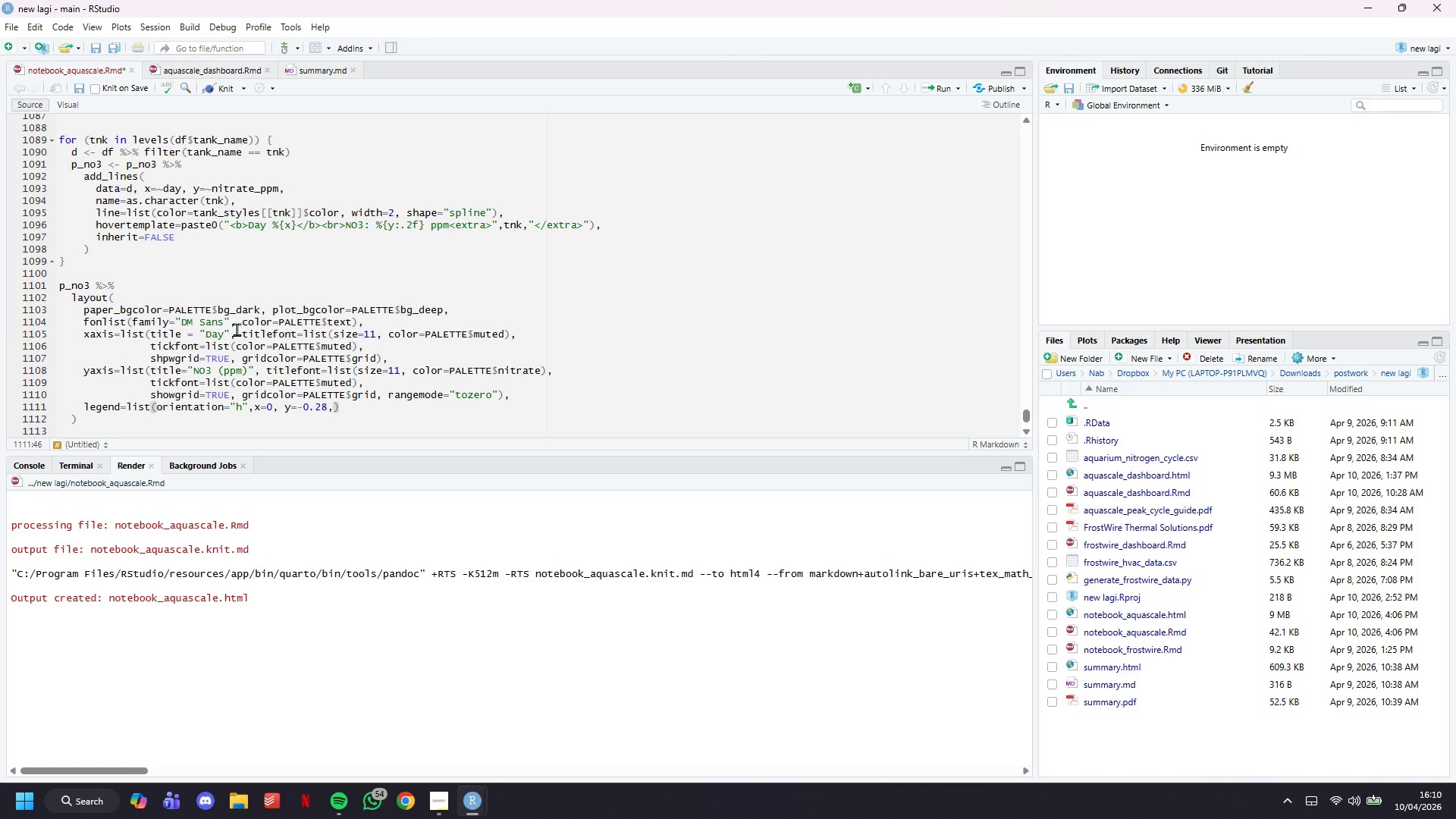 
key(Enter)
 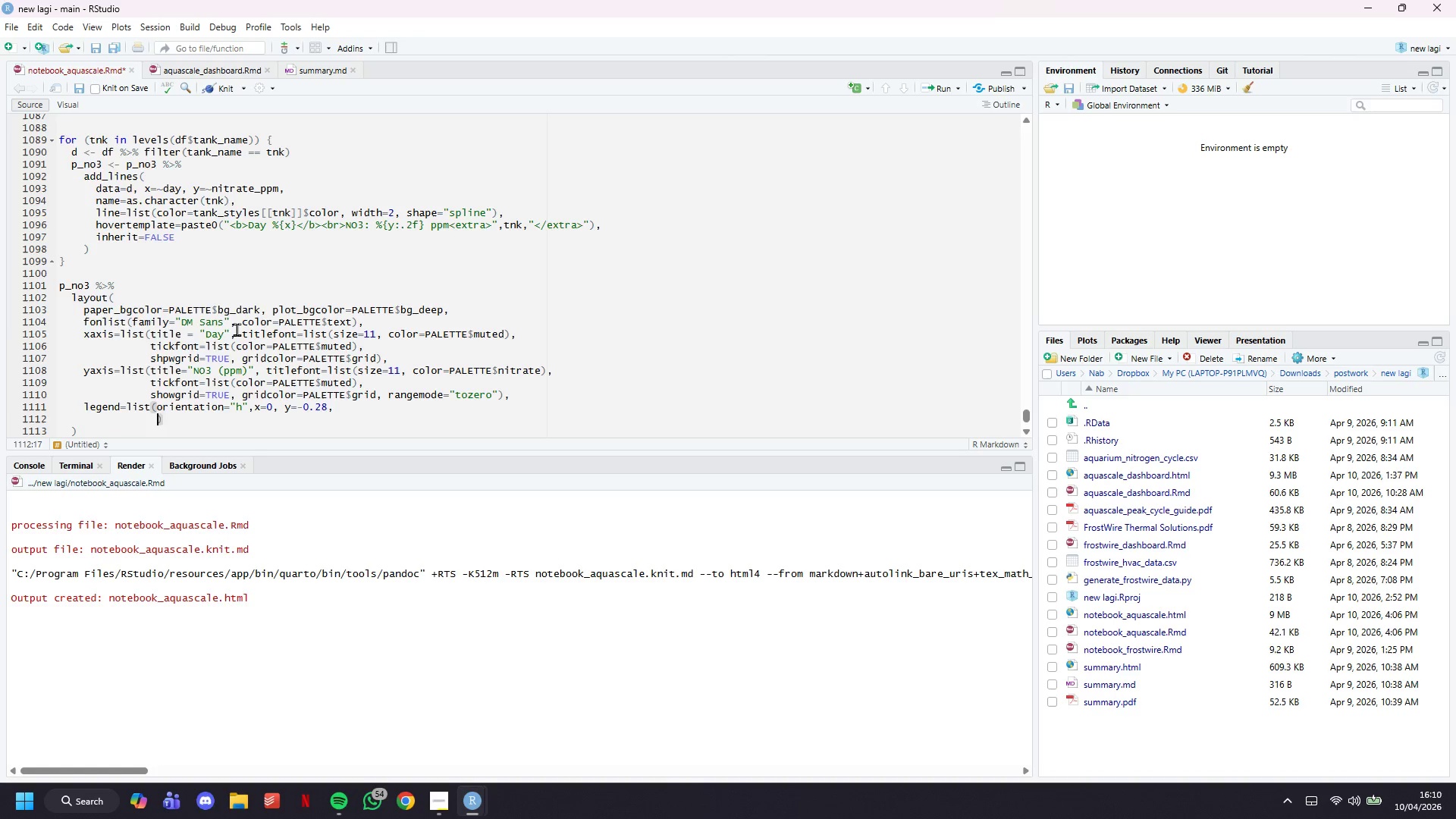 
type(font=list(size=10, color=PALETTE$tex)
 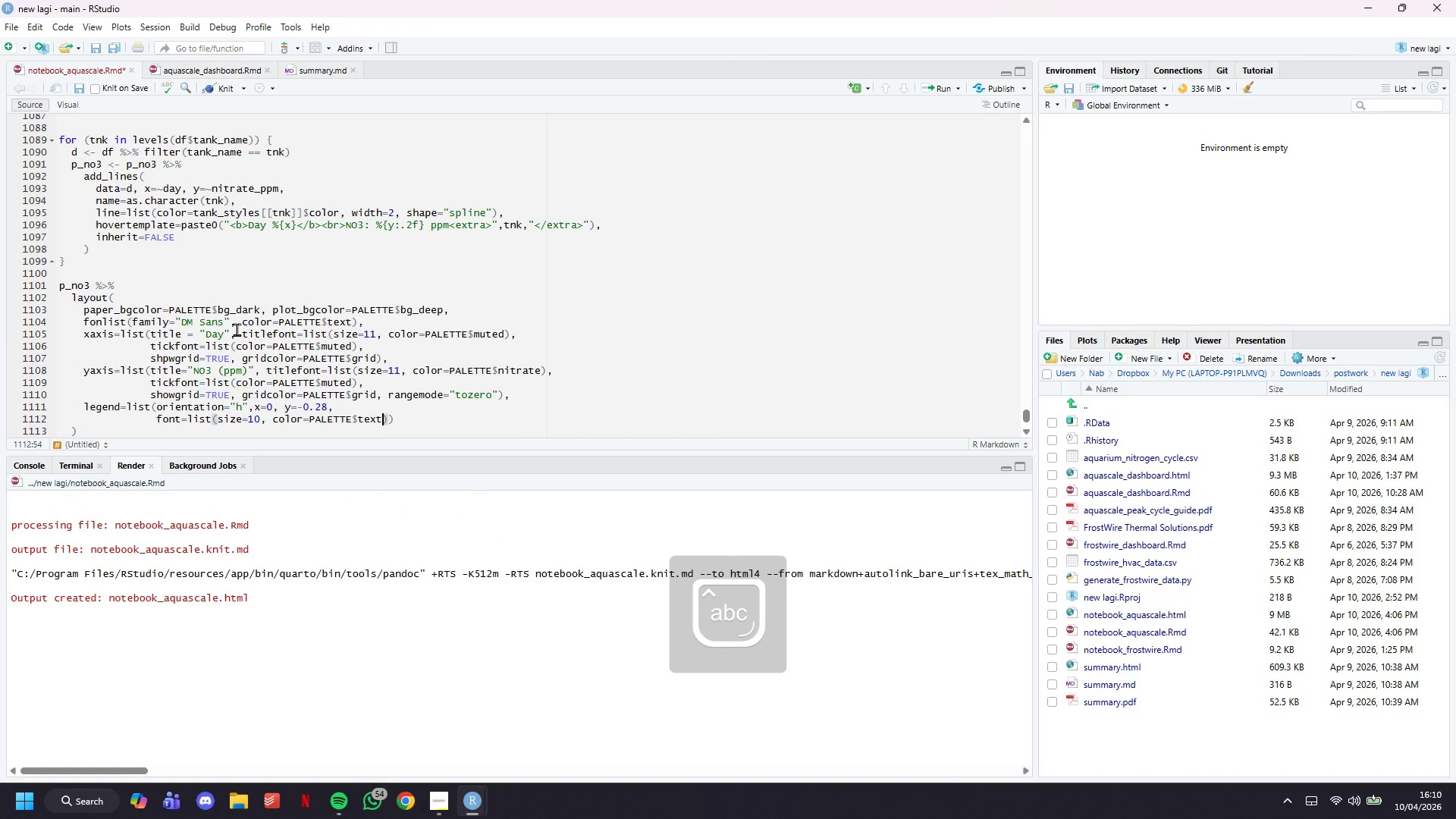 
 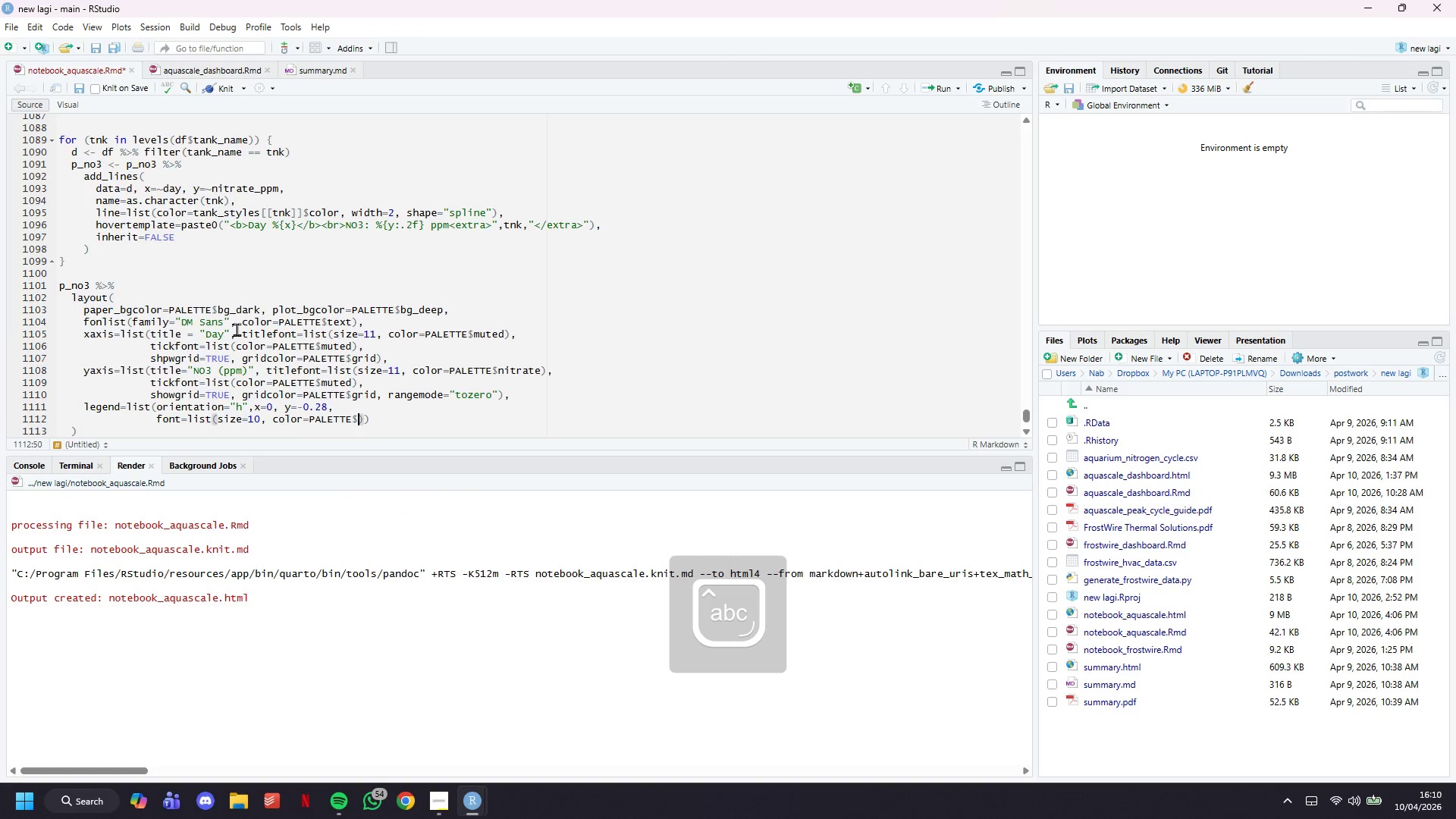 
hold_key(key=T, duration=17.73)
 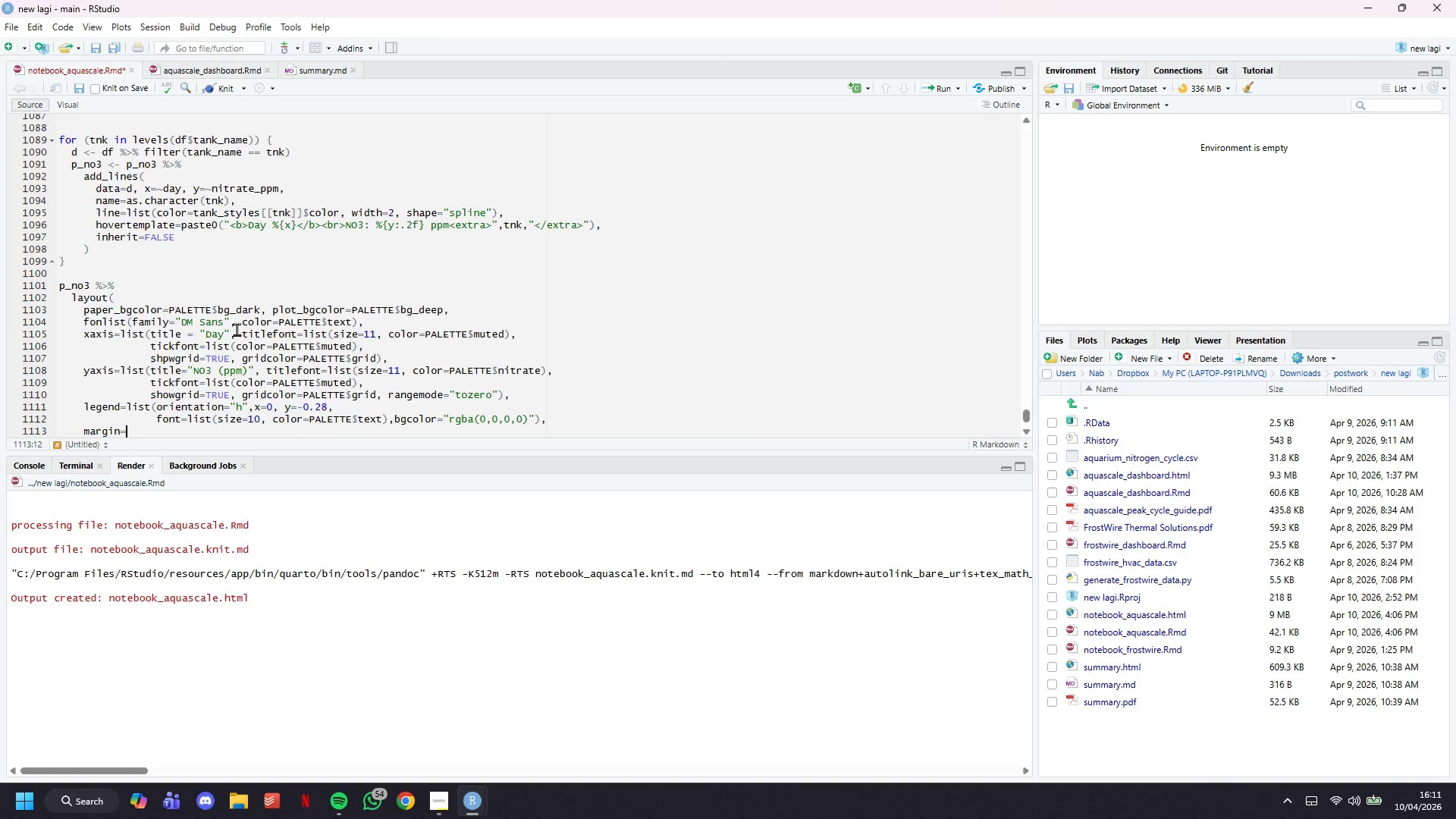 
key(ArrowRight)
 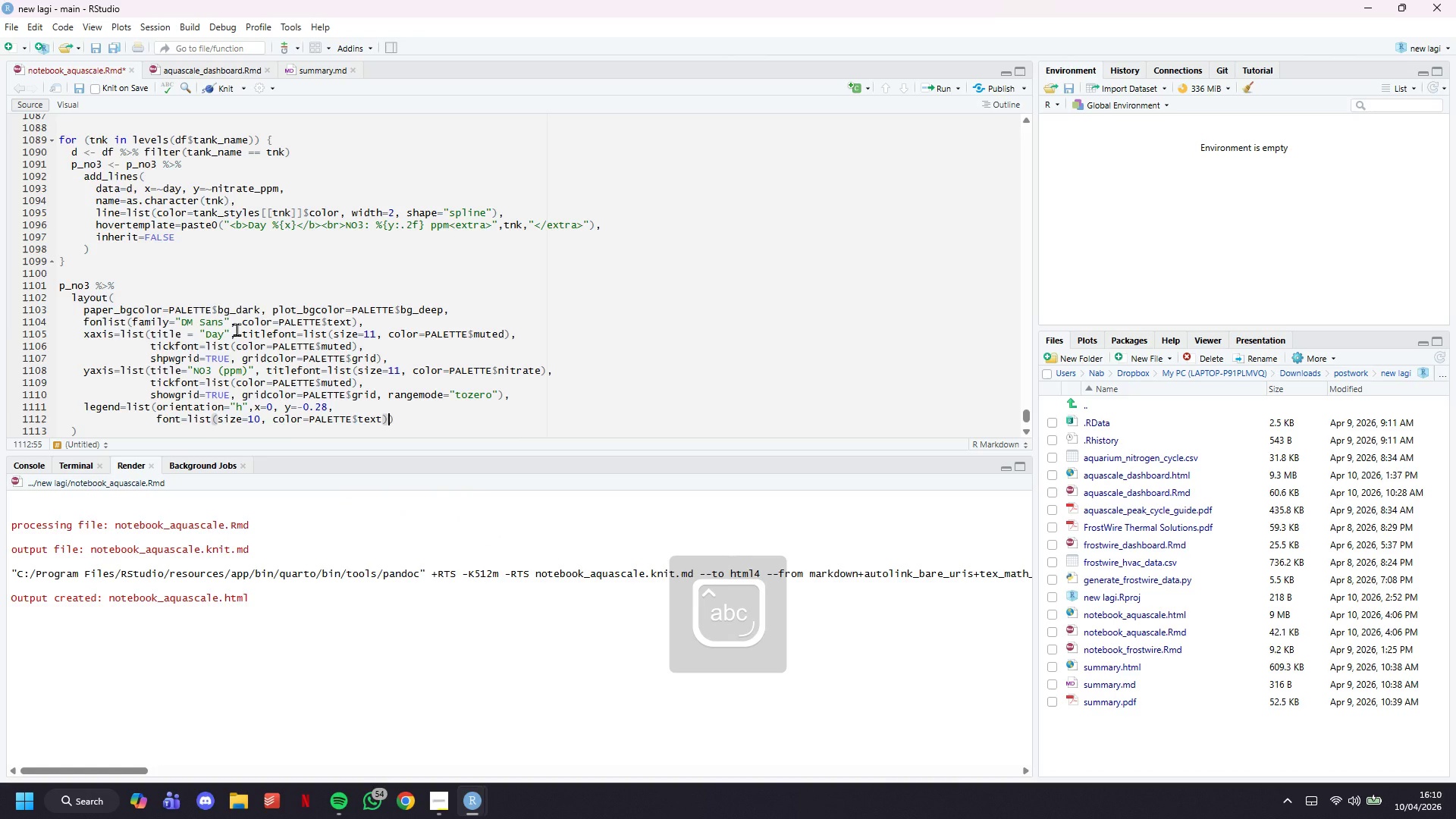 
type(,bgcolor="rgba(0,0,0,0))
 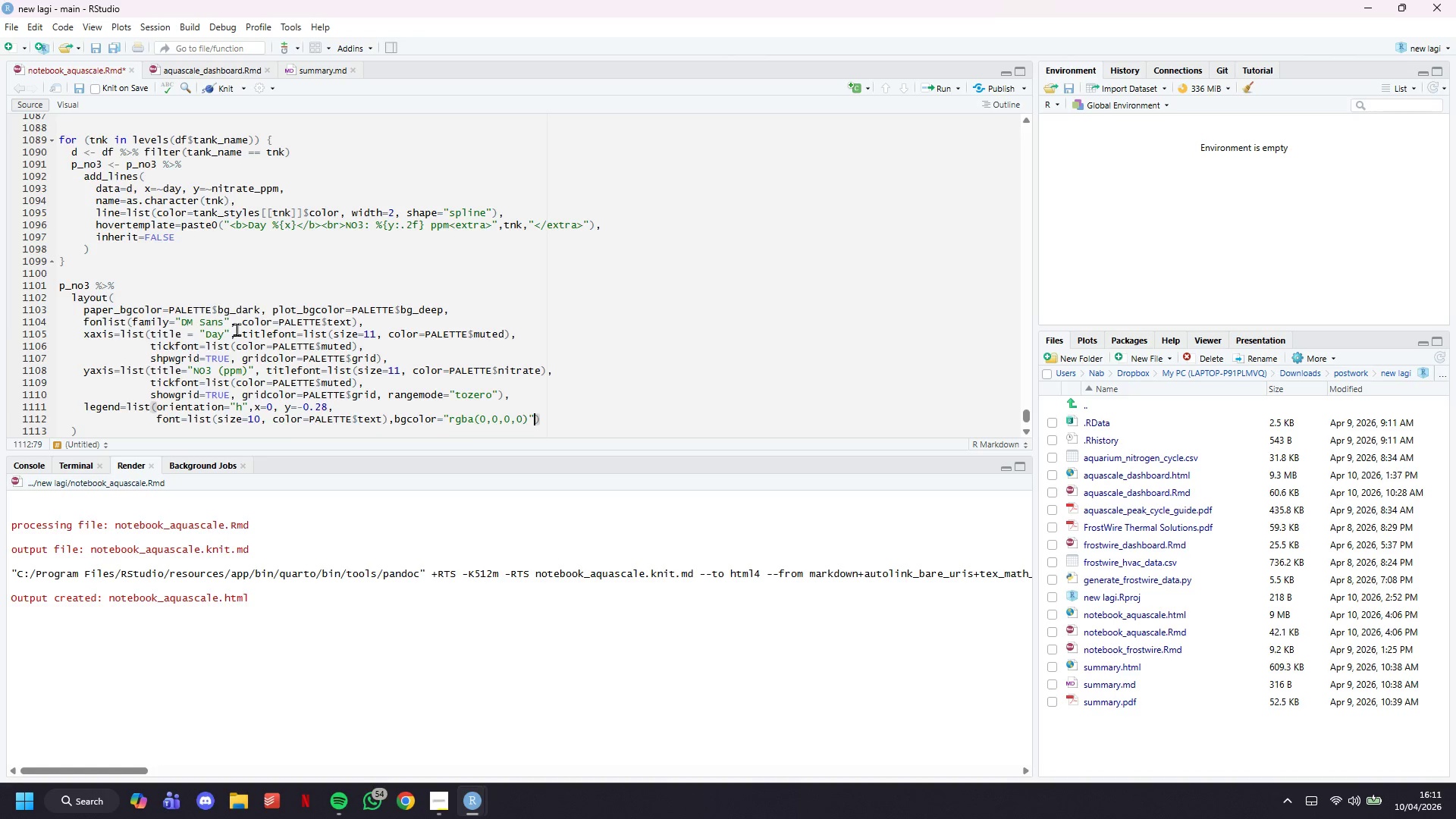 
 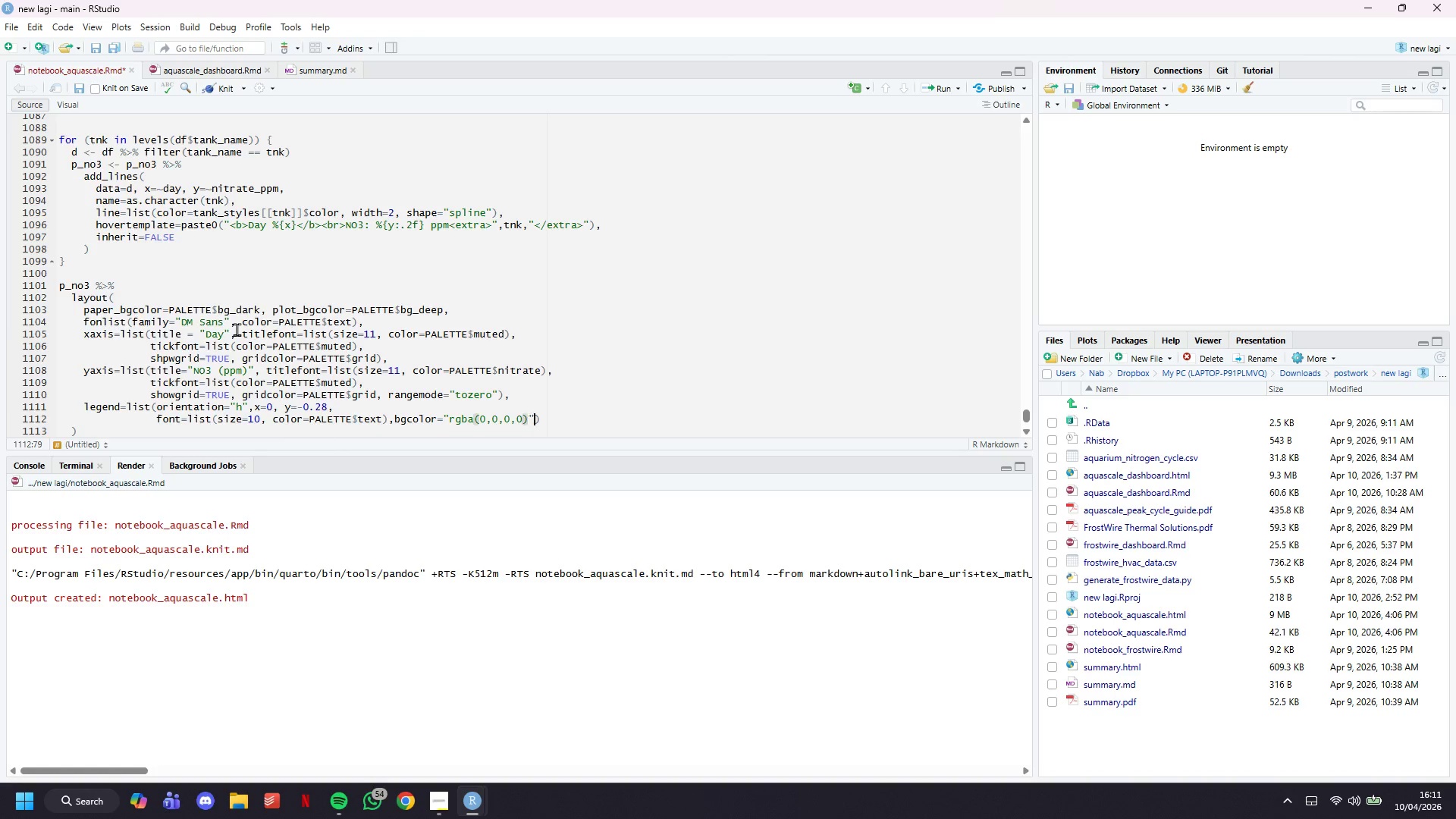 
key(ArrowRight)
 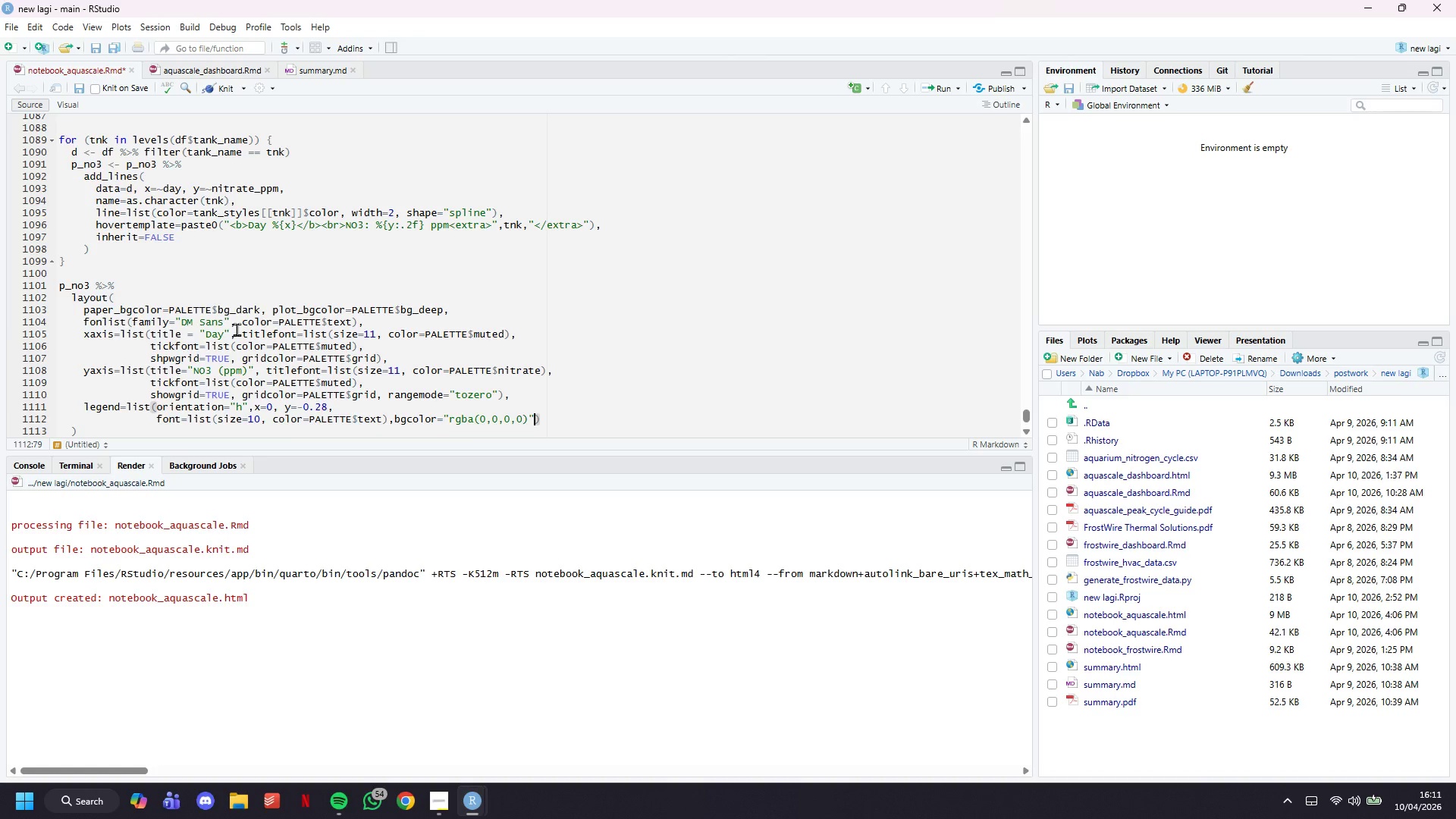 
key(ArrowRight)
 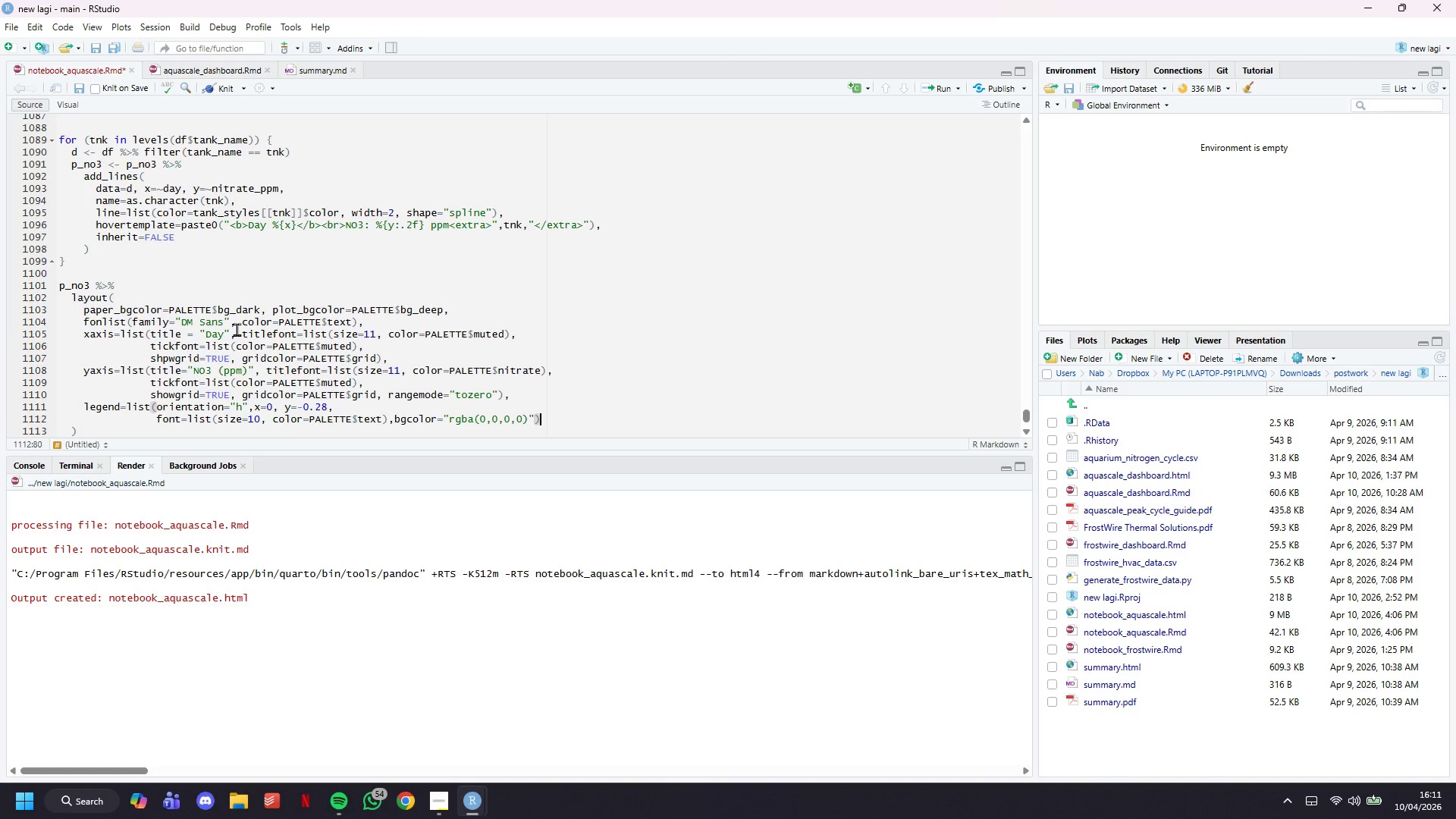 
key(Comma)
 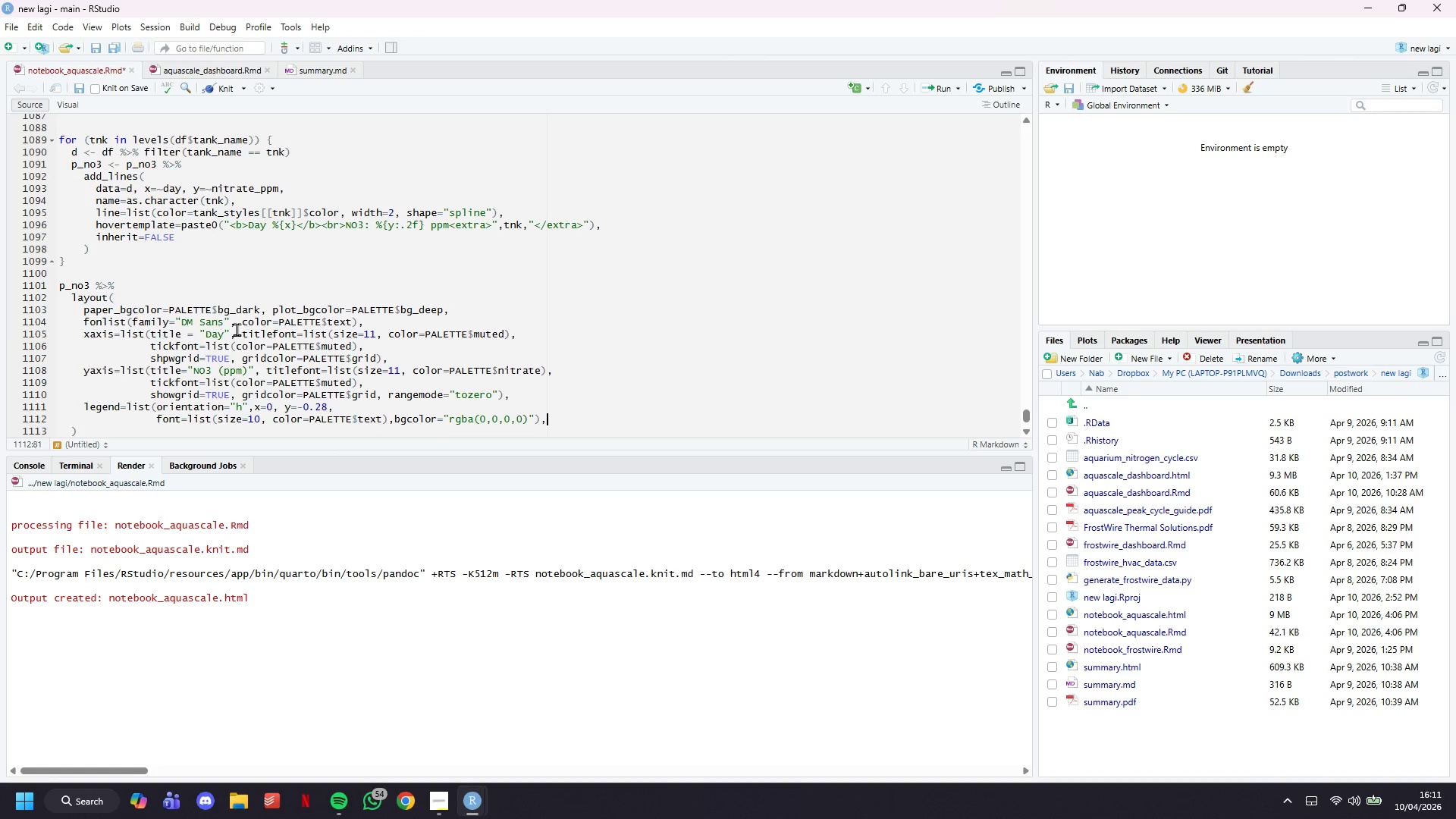 
key(Enter)
 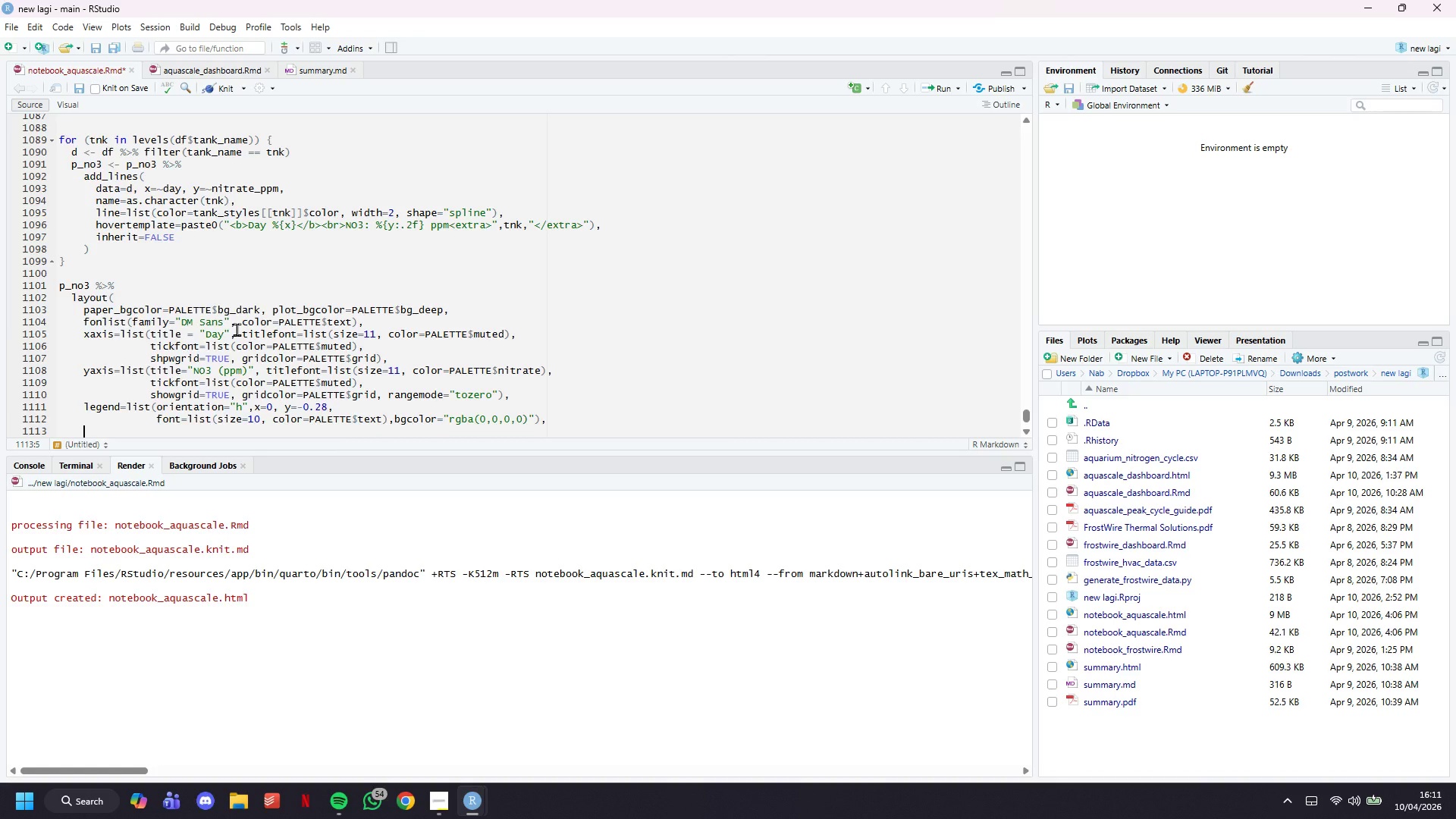 
type(margin )
key(Backspace)
type(=lis(t=20, b=75, l=55, r=20)
 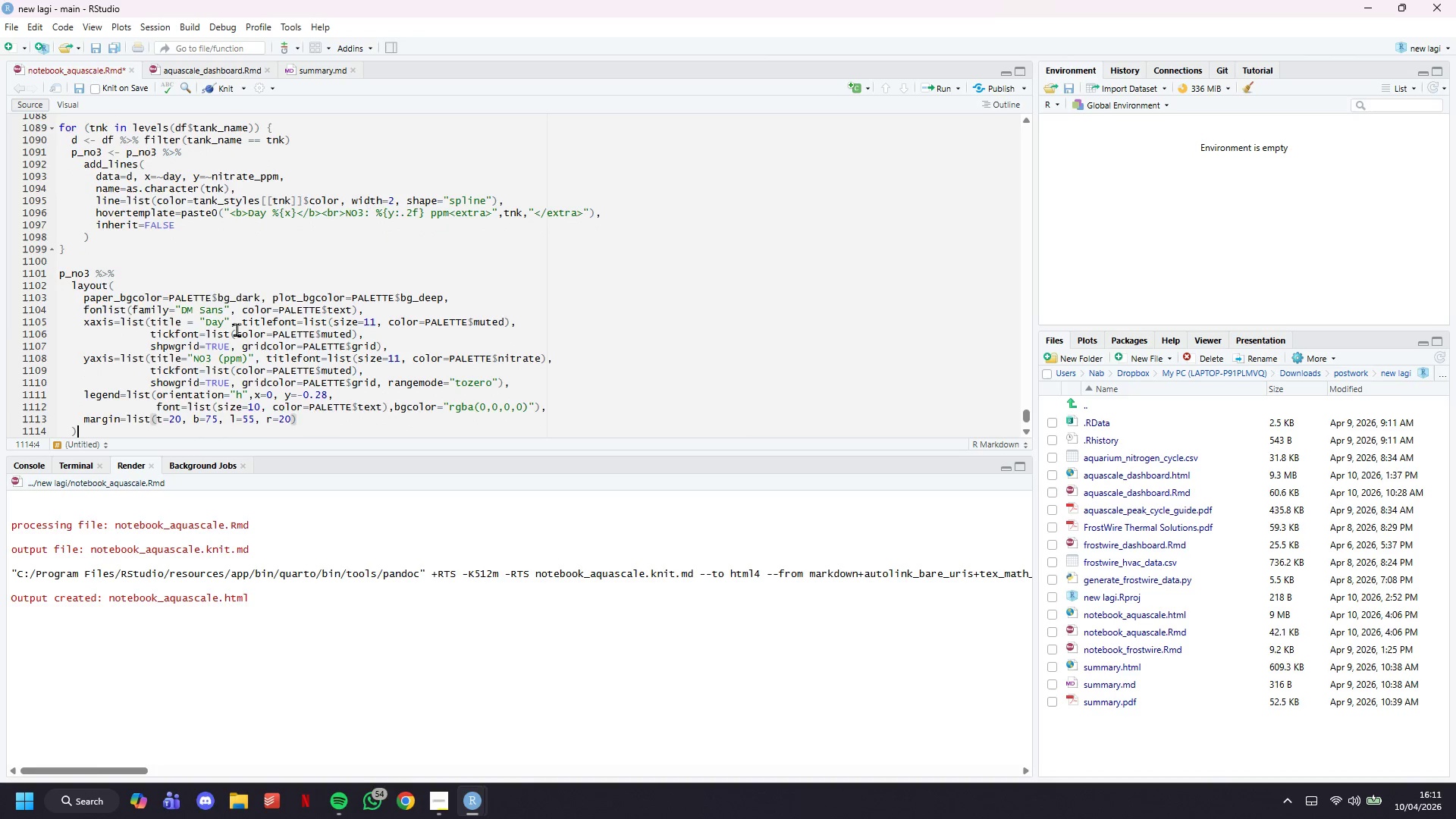 
 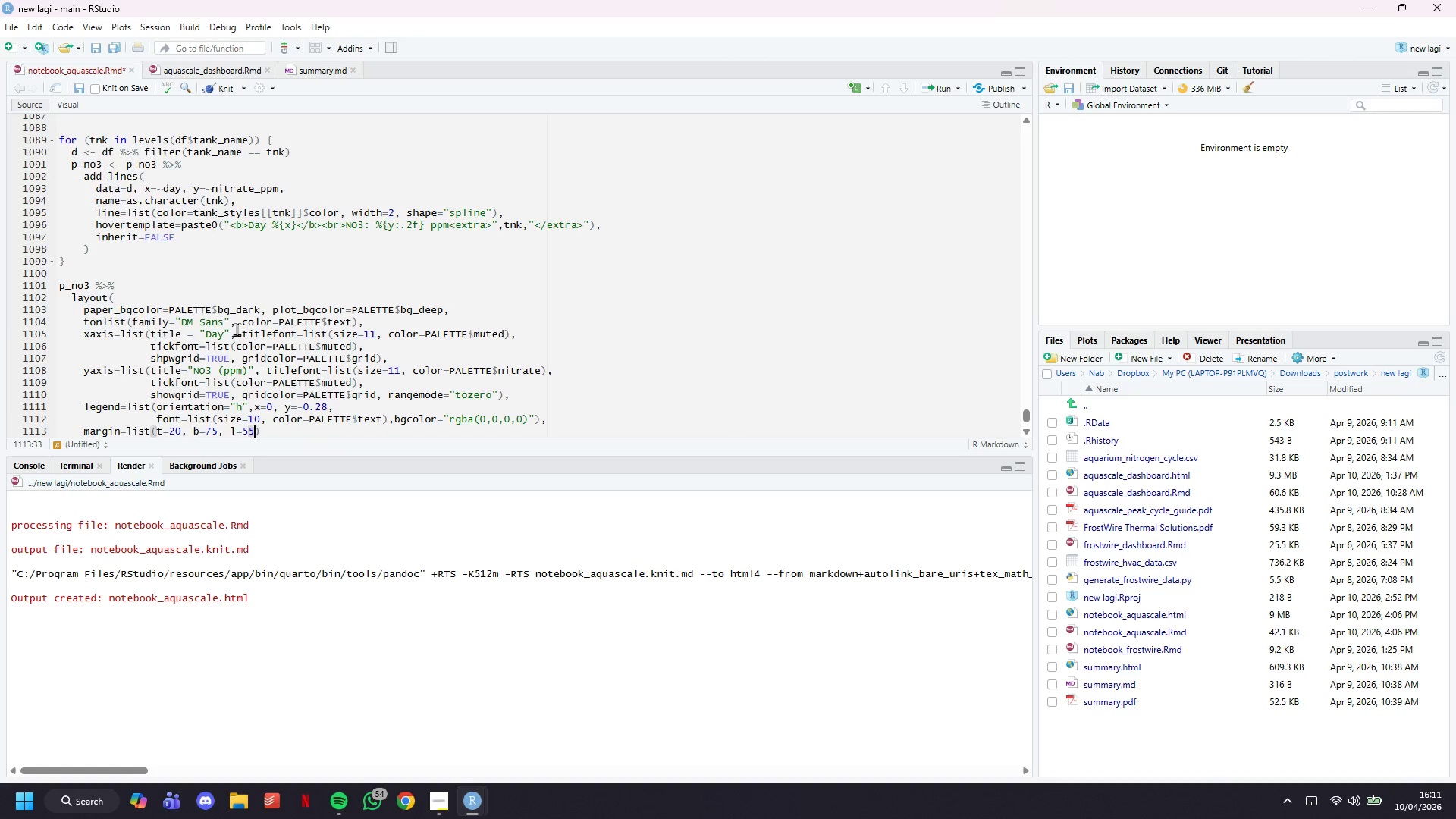 
key(ArrowRight)
 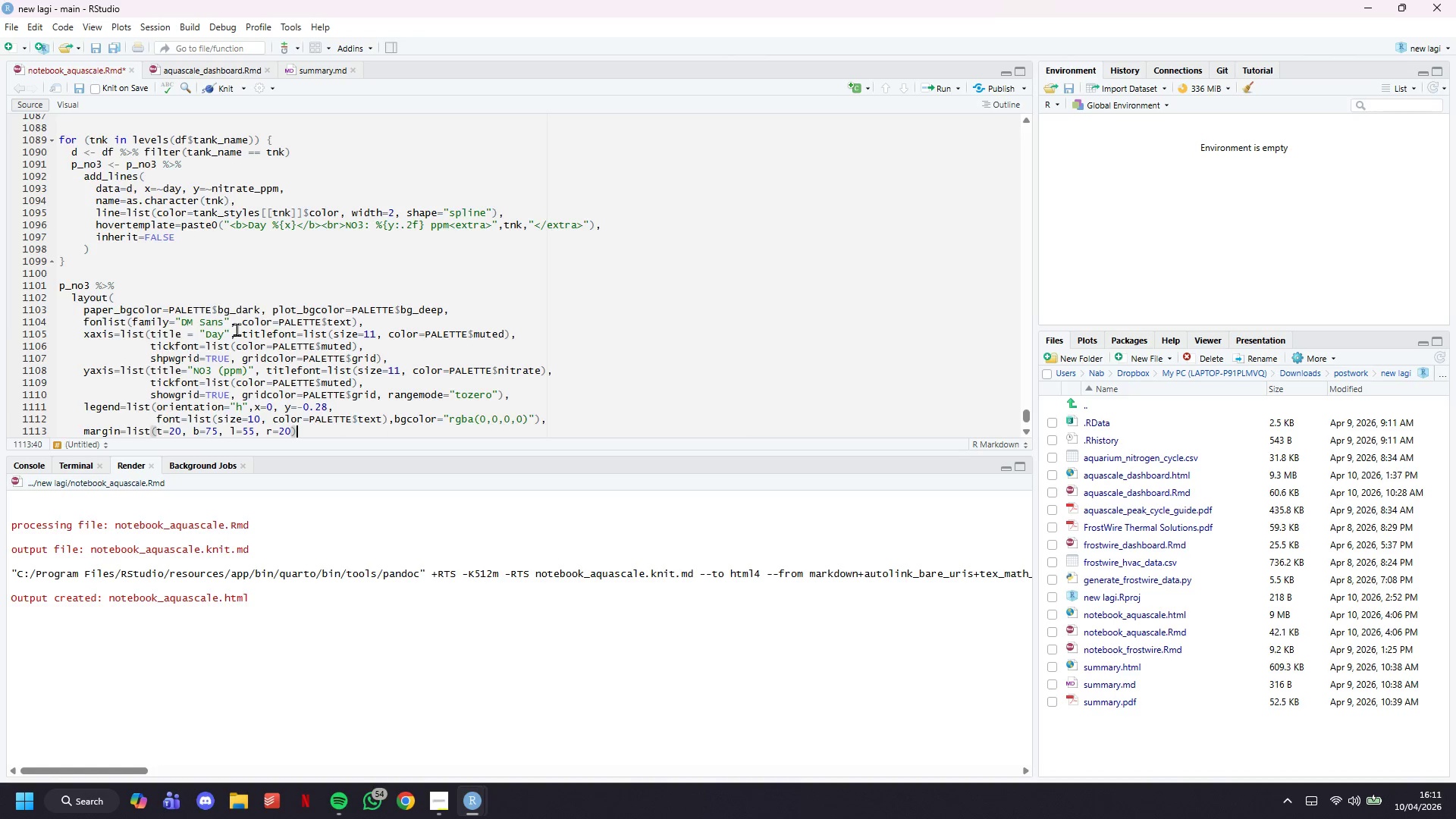 
key(ArrowDown)
 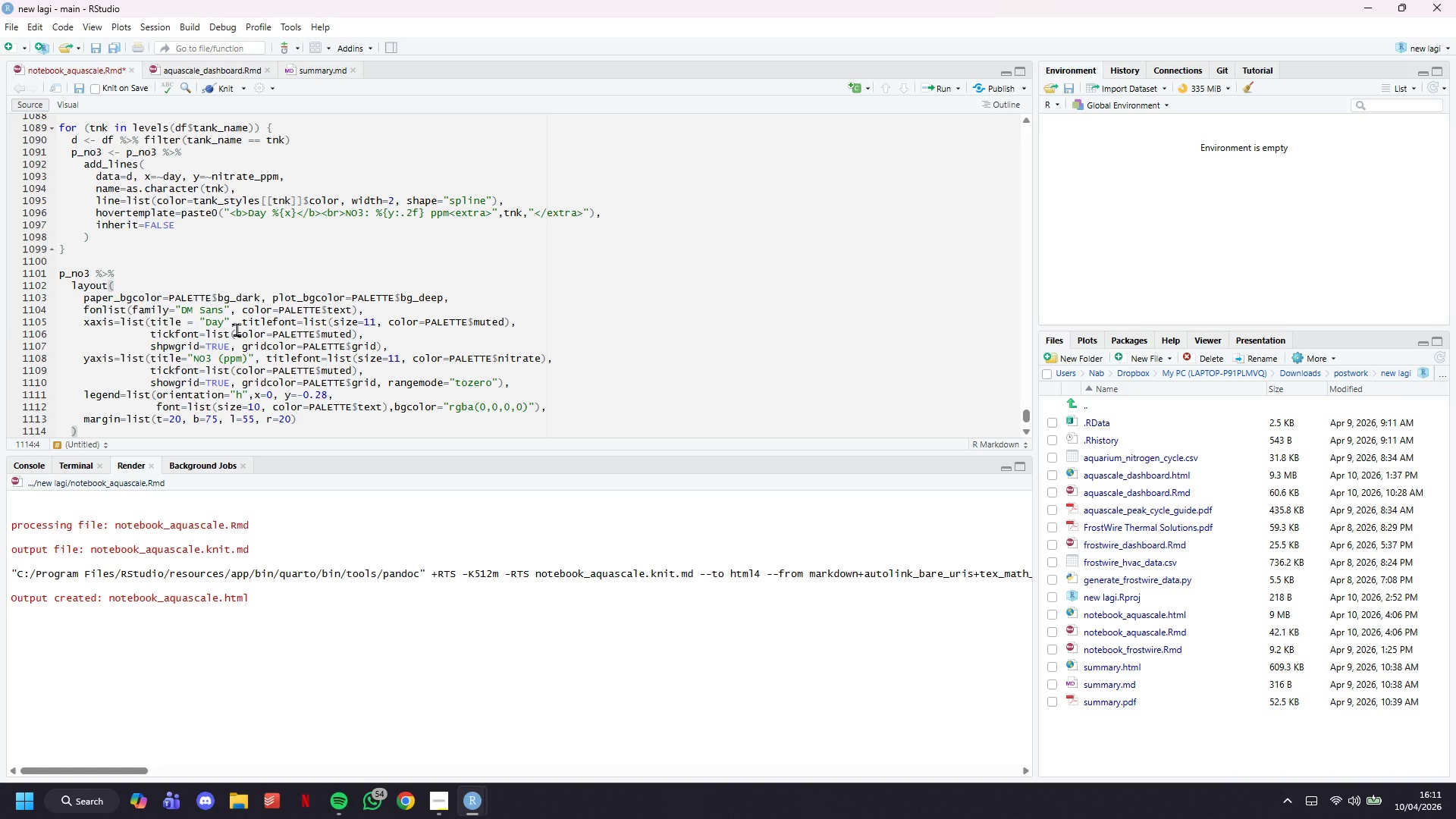 
key(Space)
 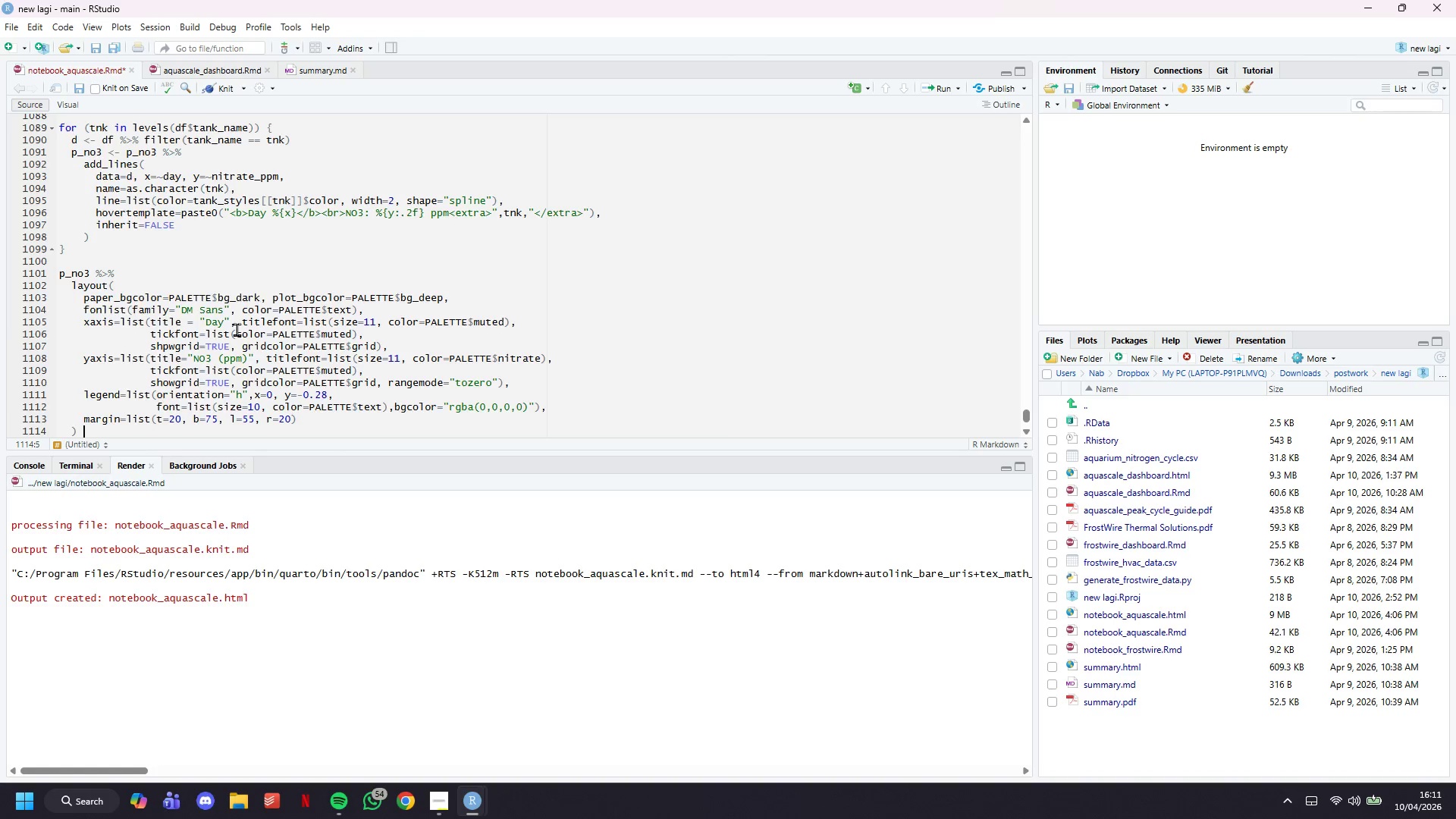 
key(Shift+5)
 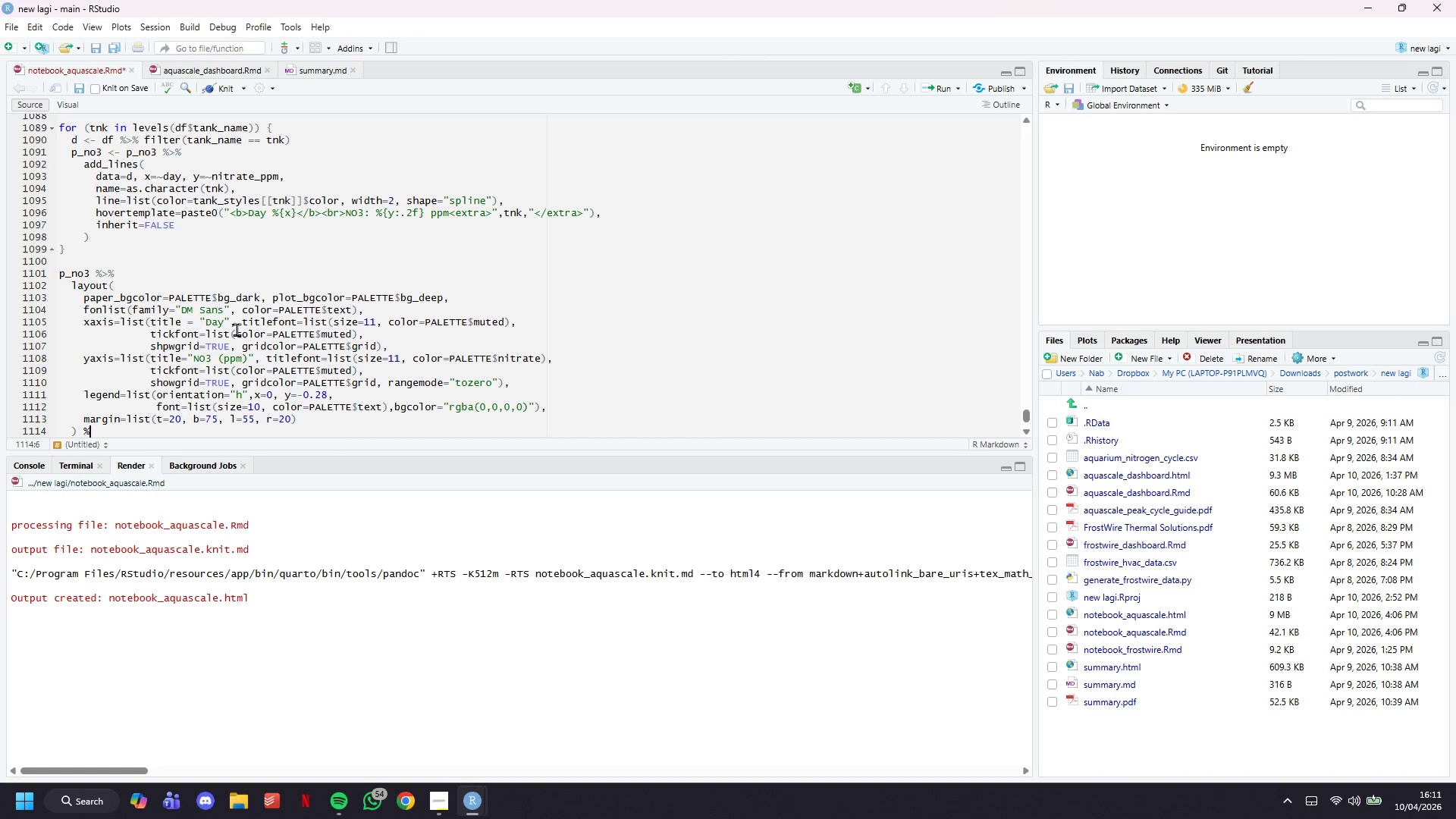 
key(Shift+Period)
 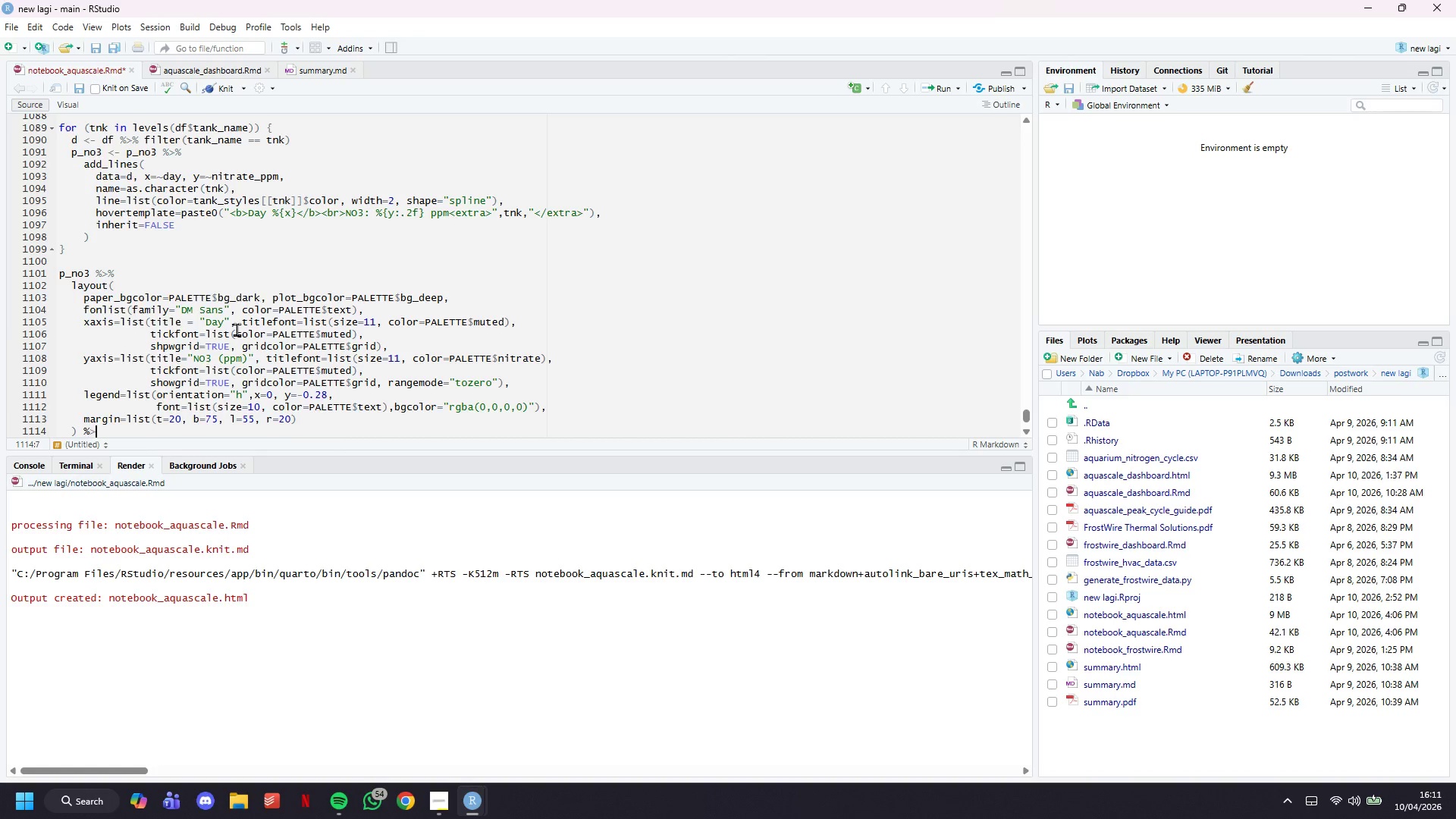 
key(Shift+5)
 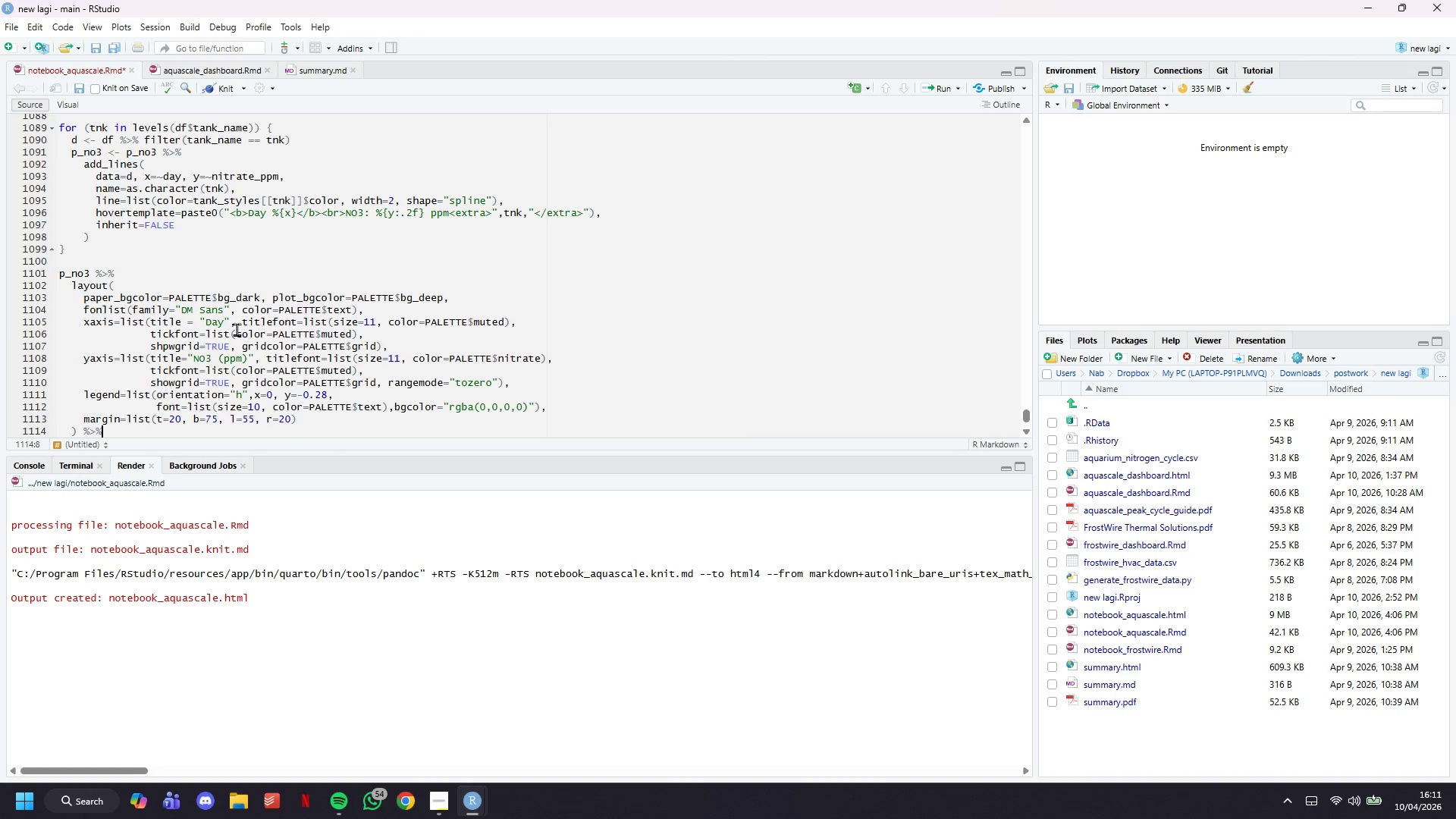 
key(Enter)
 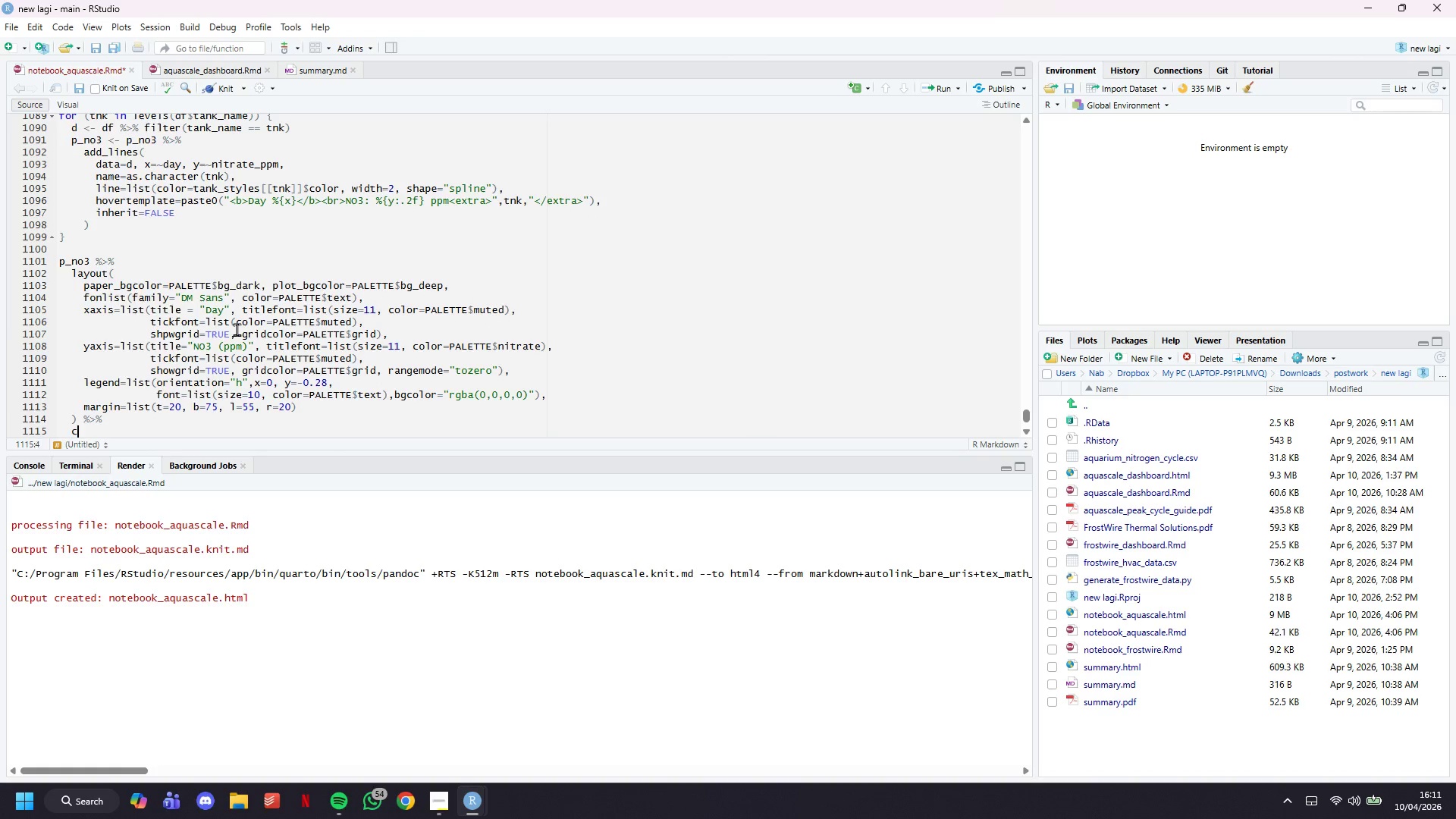 
type(config(display)
 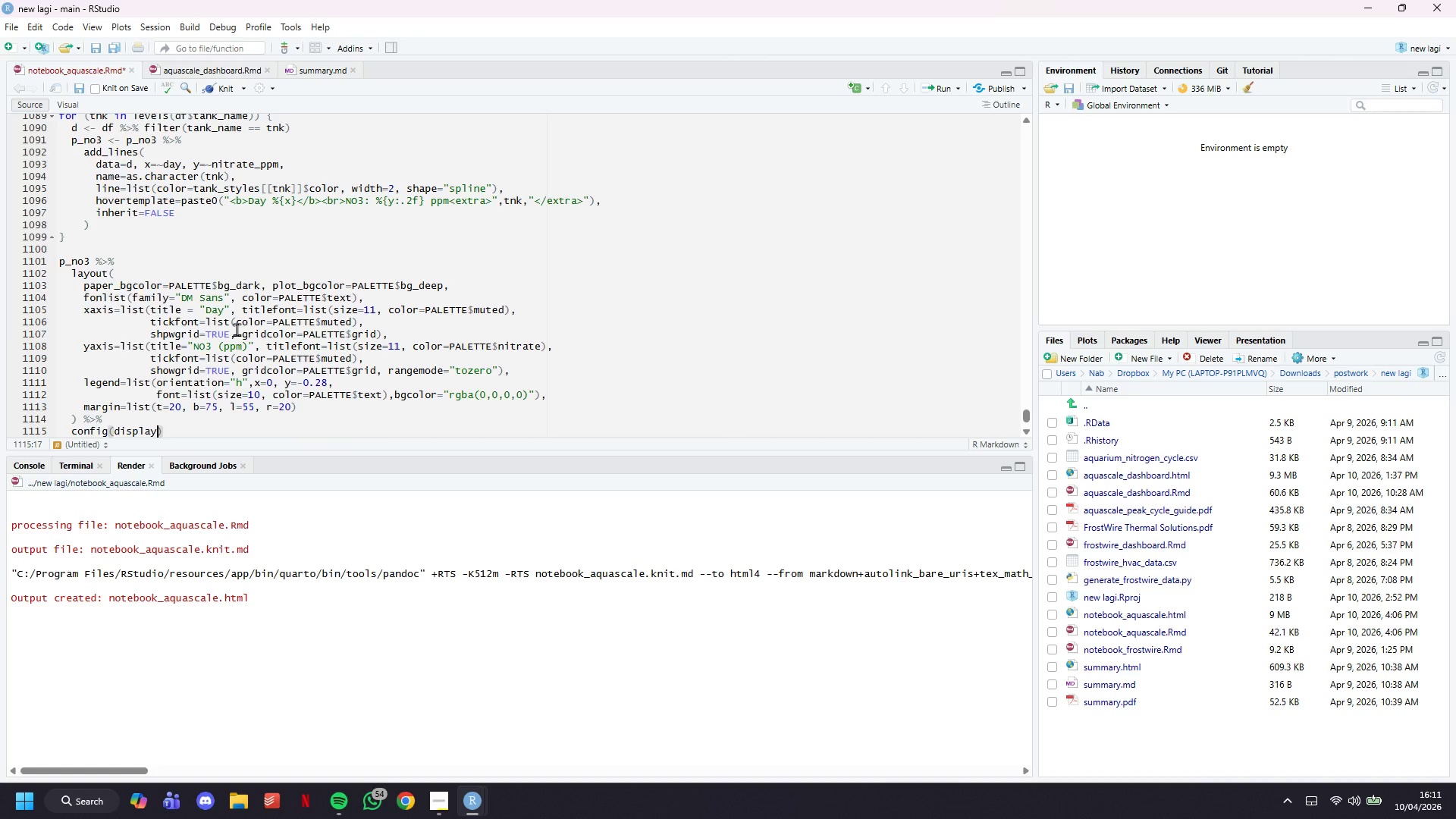 
wait(22.44)
 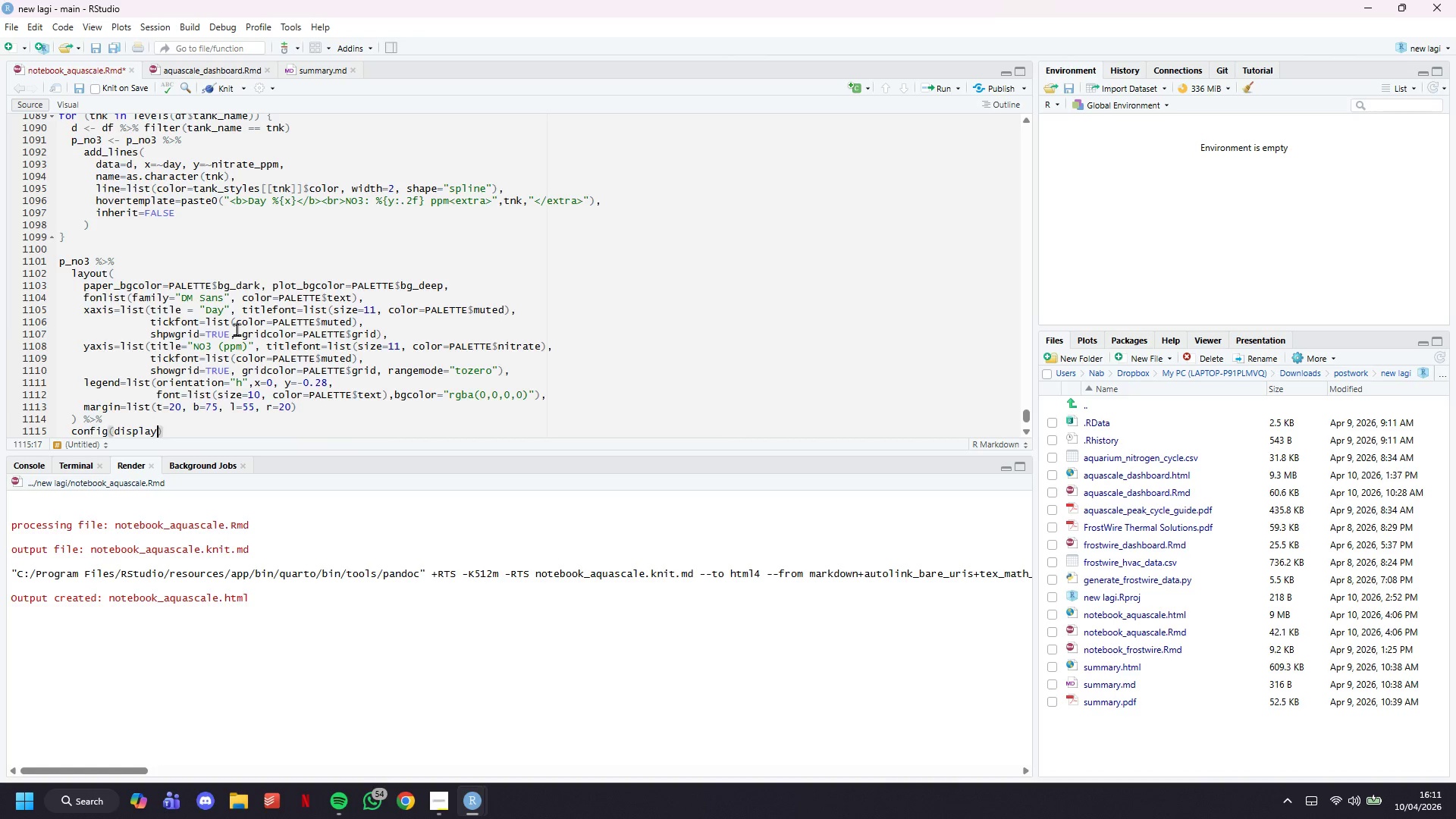 
type(ModeBar = FALSE)
 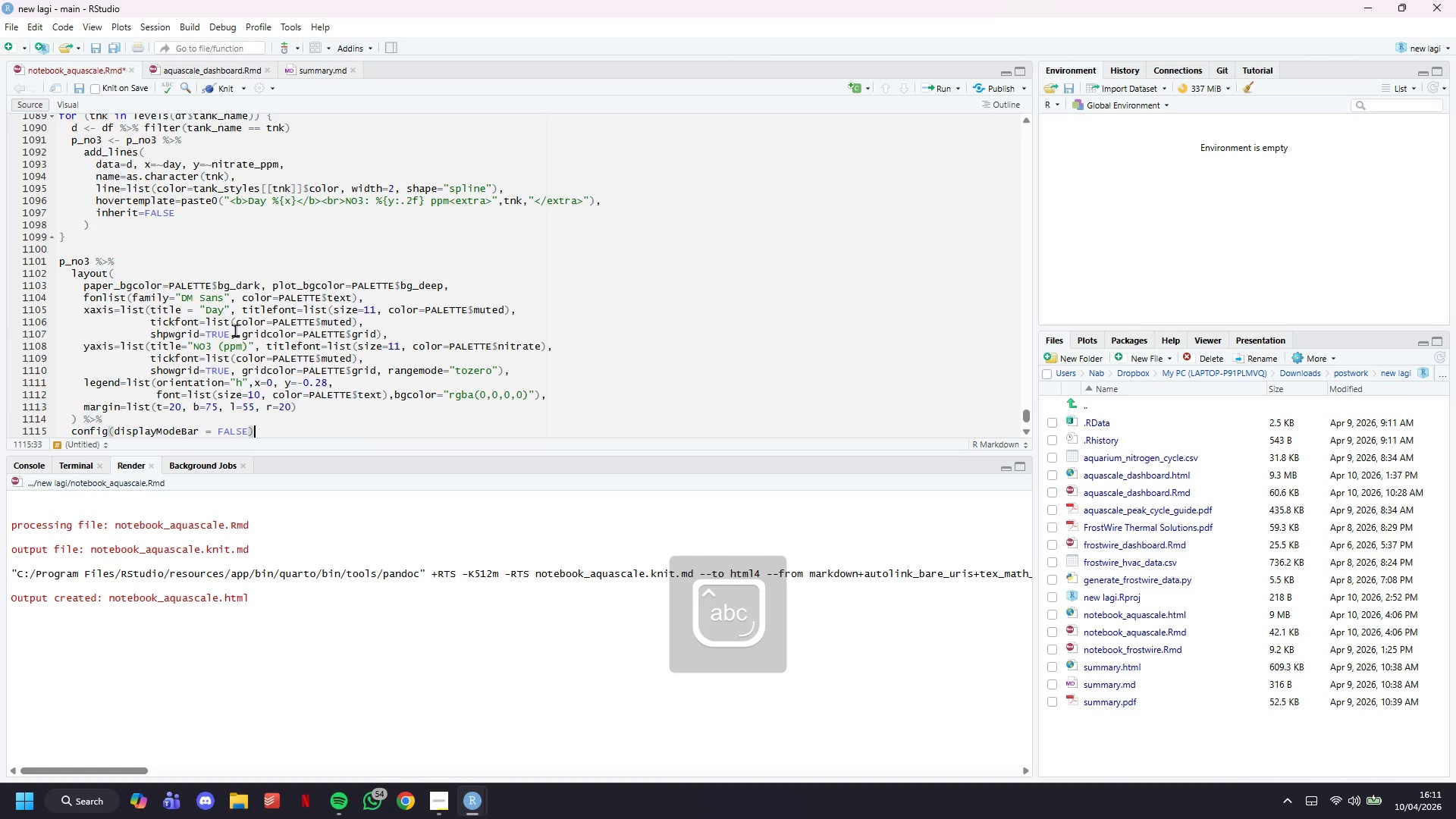 
key(ArrowRight)
 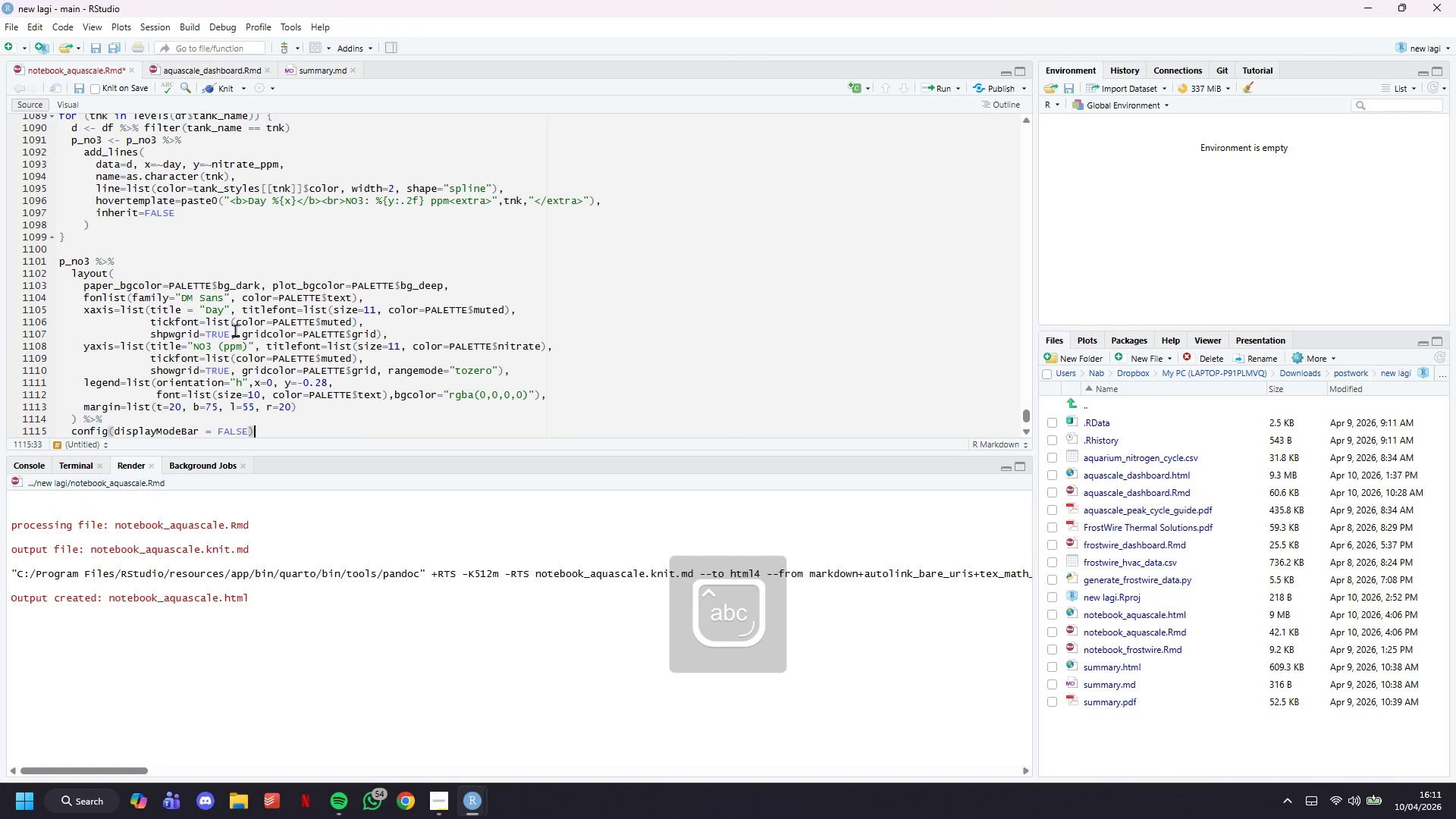 
key(ArrowDown)
 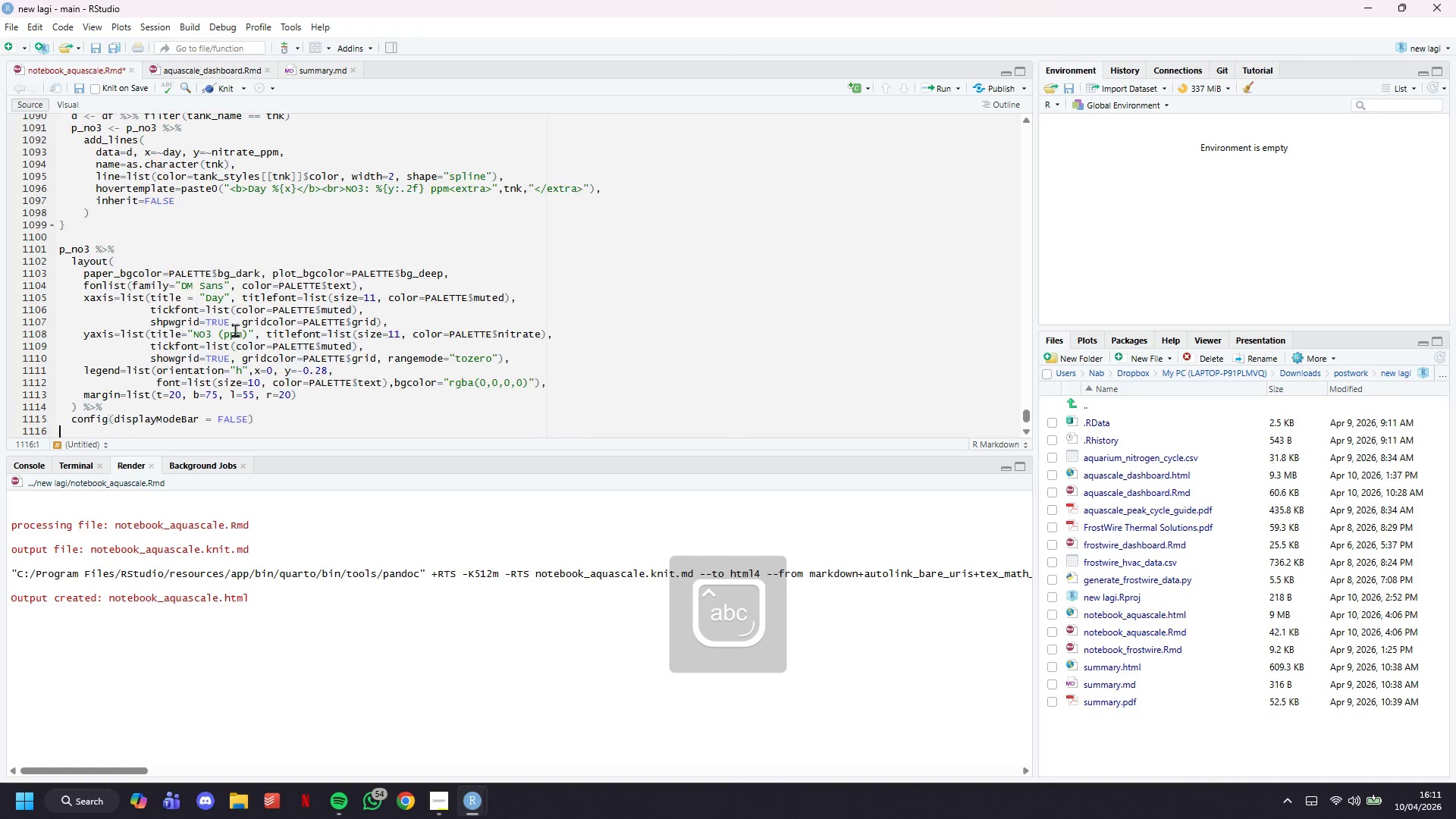 
key(ArrowDown)
 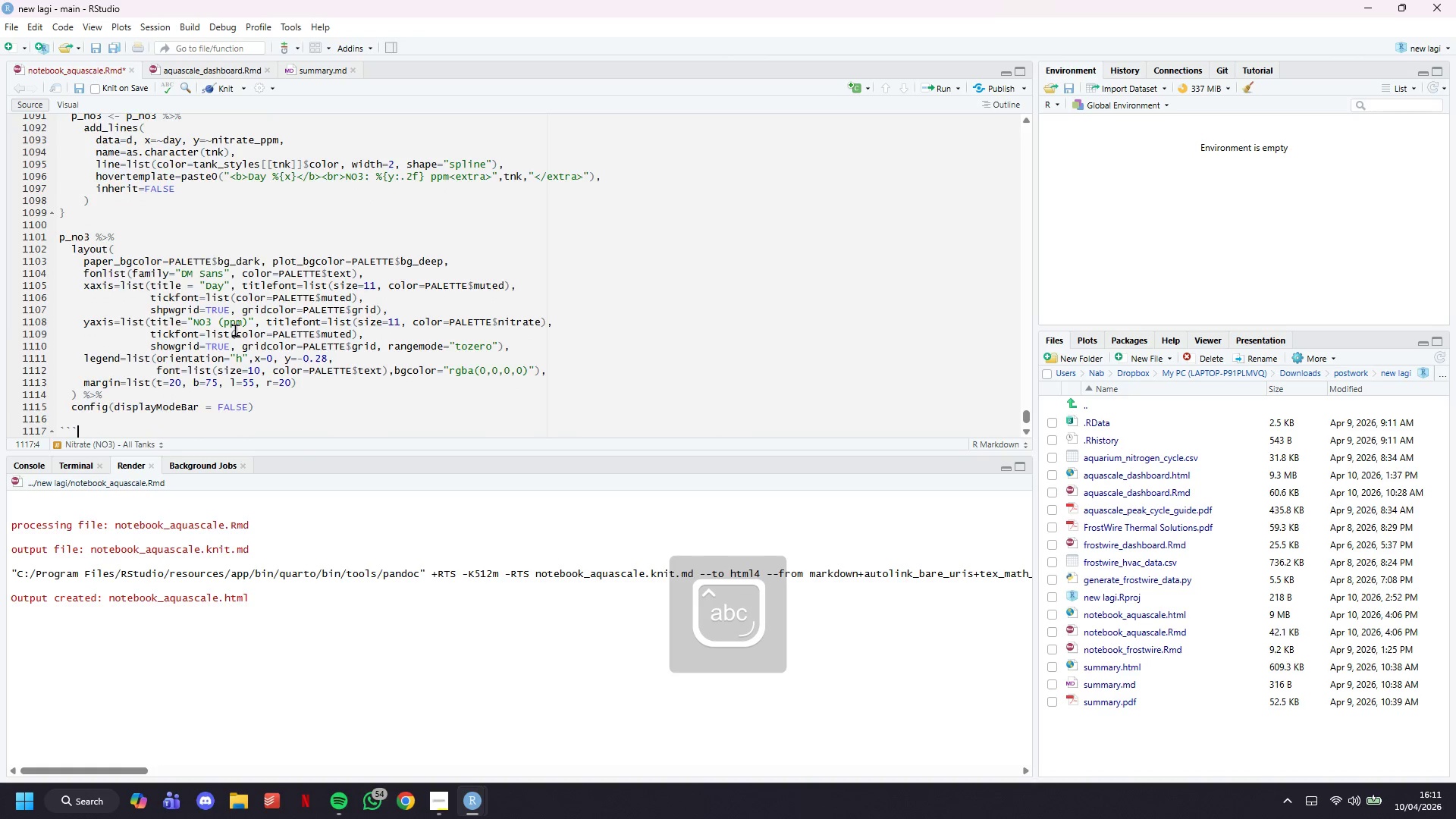 
key(ArrowDown)
 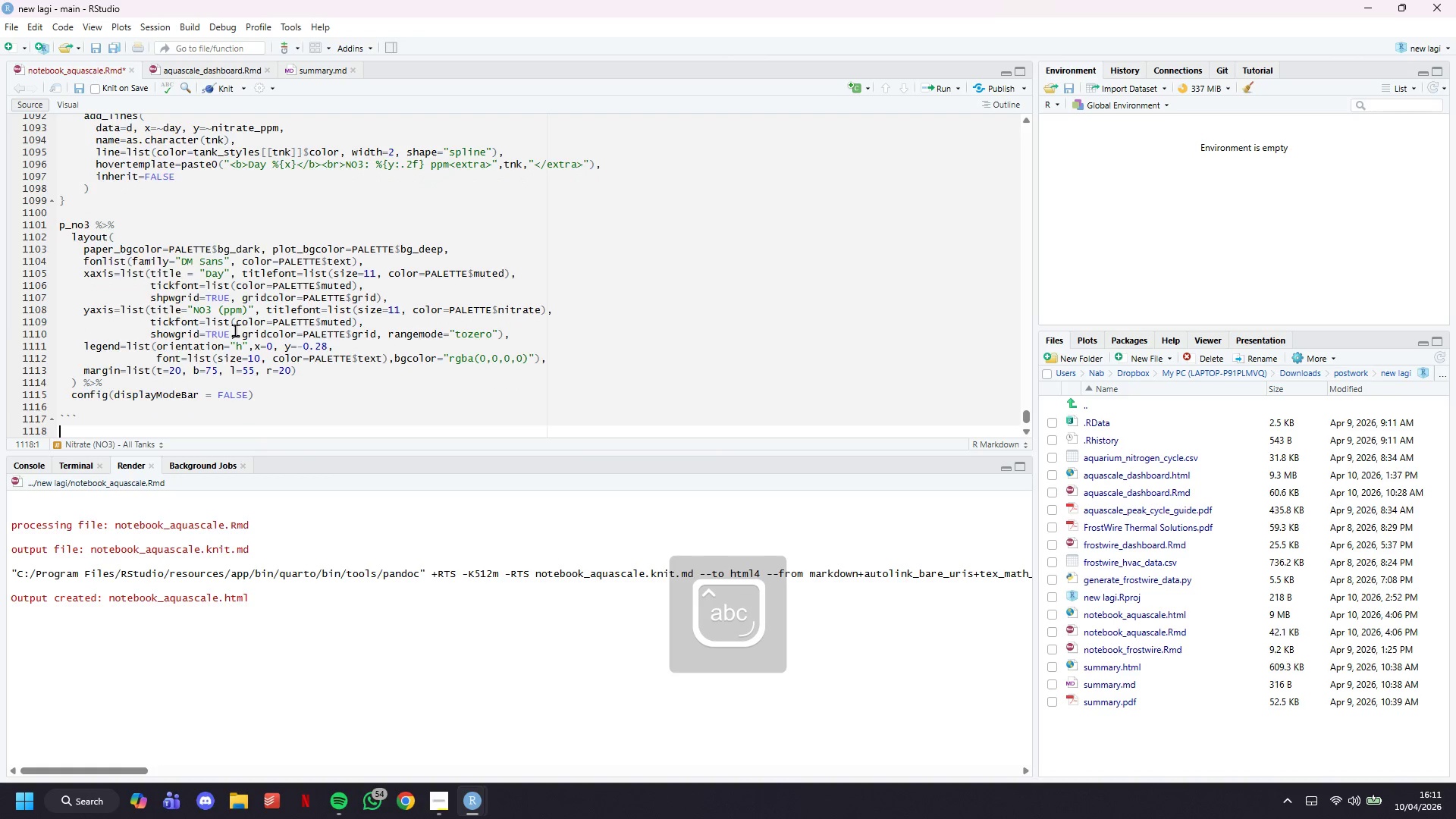 
key(ArrowUp)
 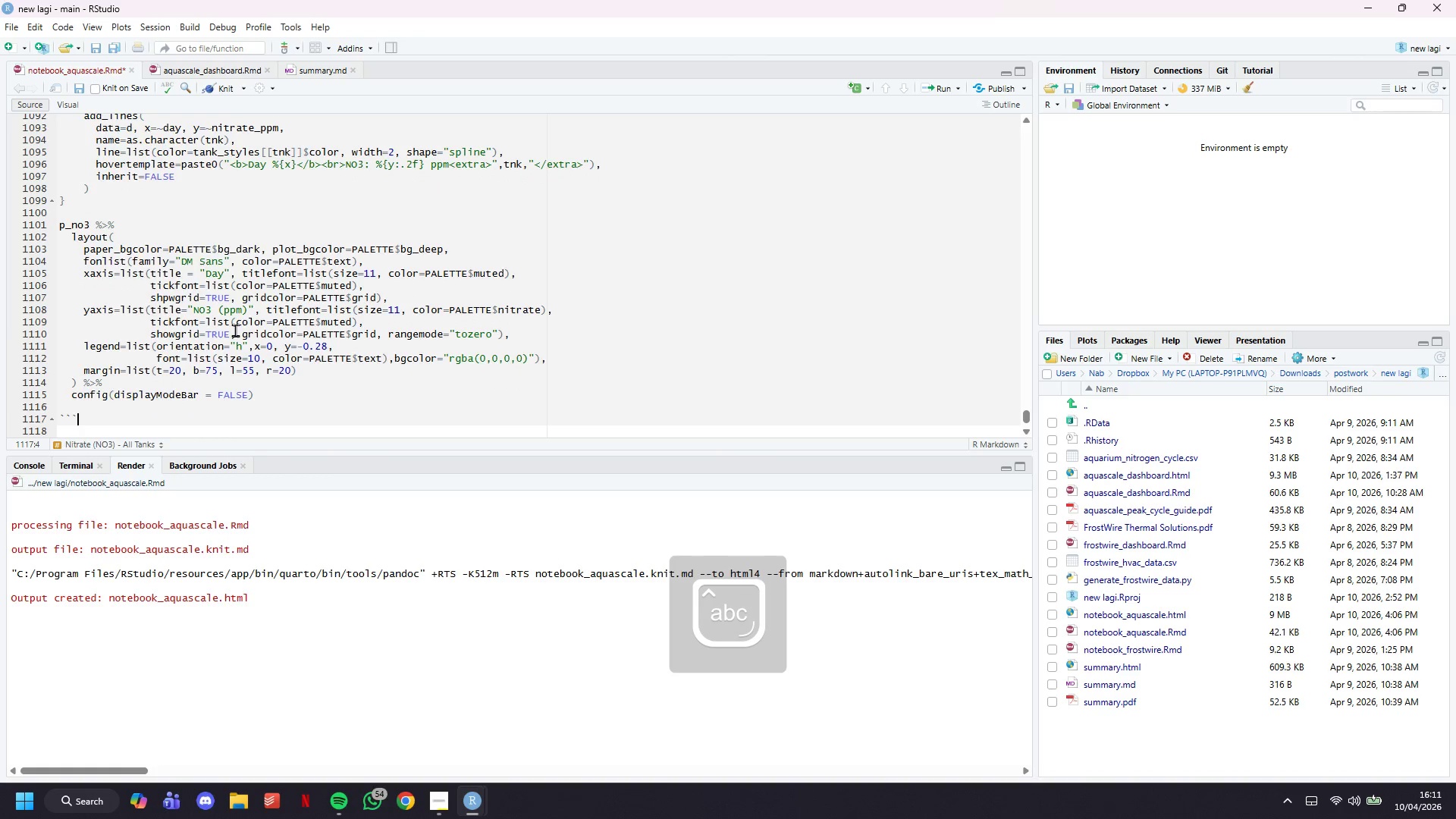 
key(ArrowUp)
 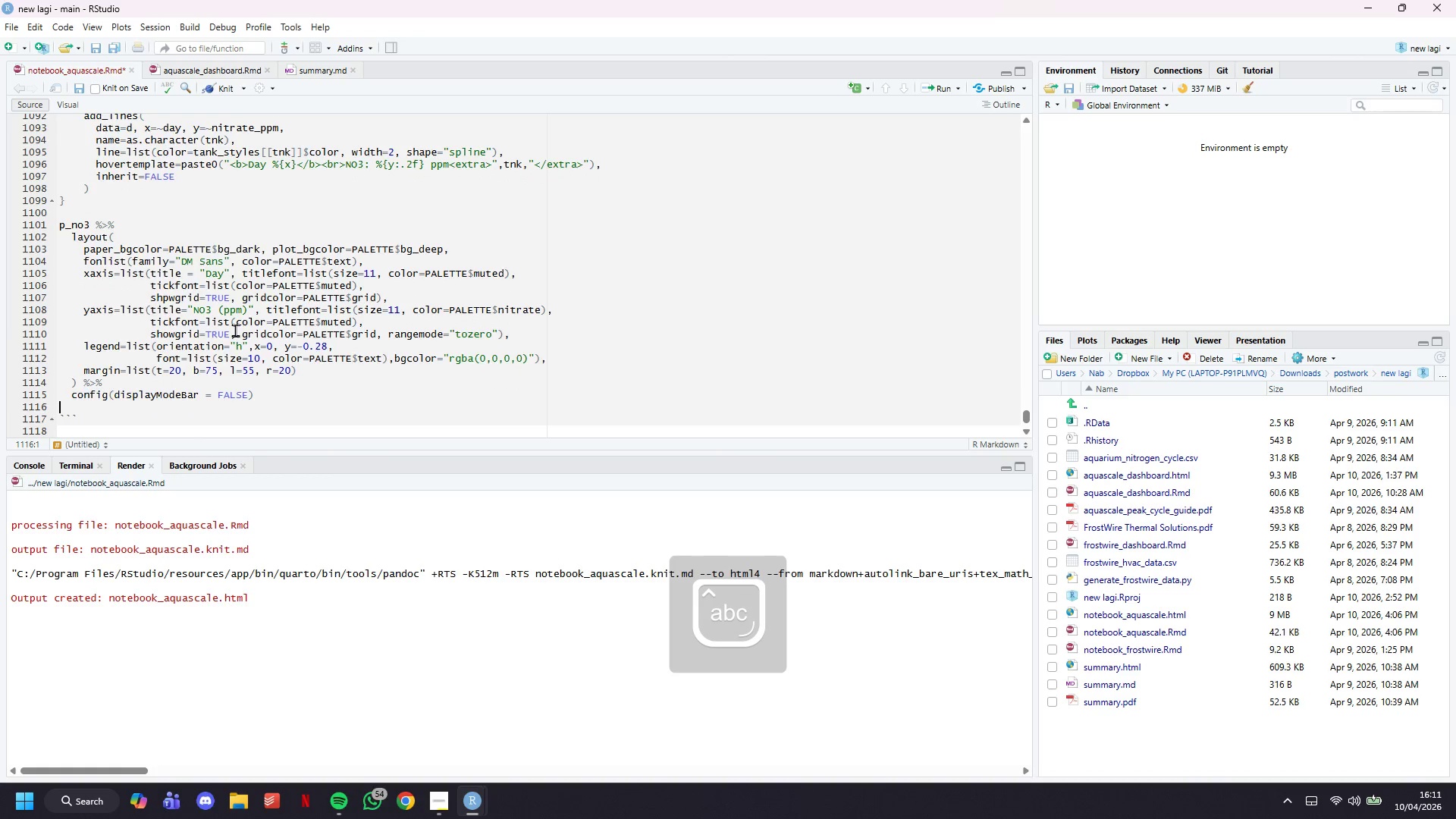 
key(Backspace)
 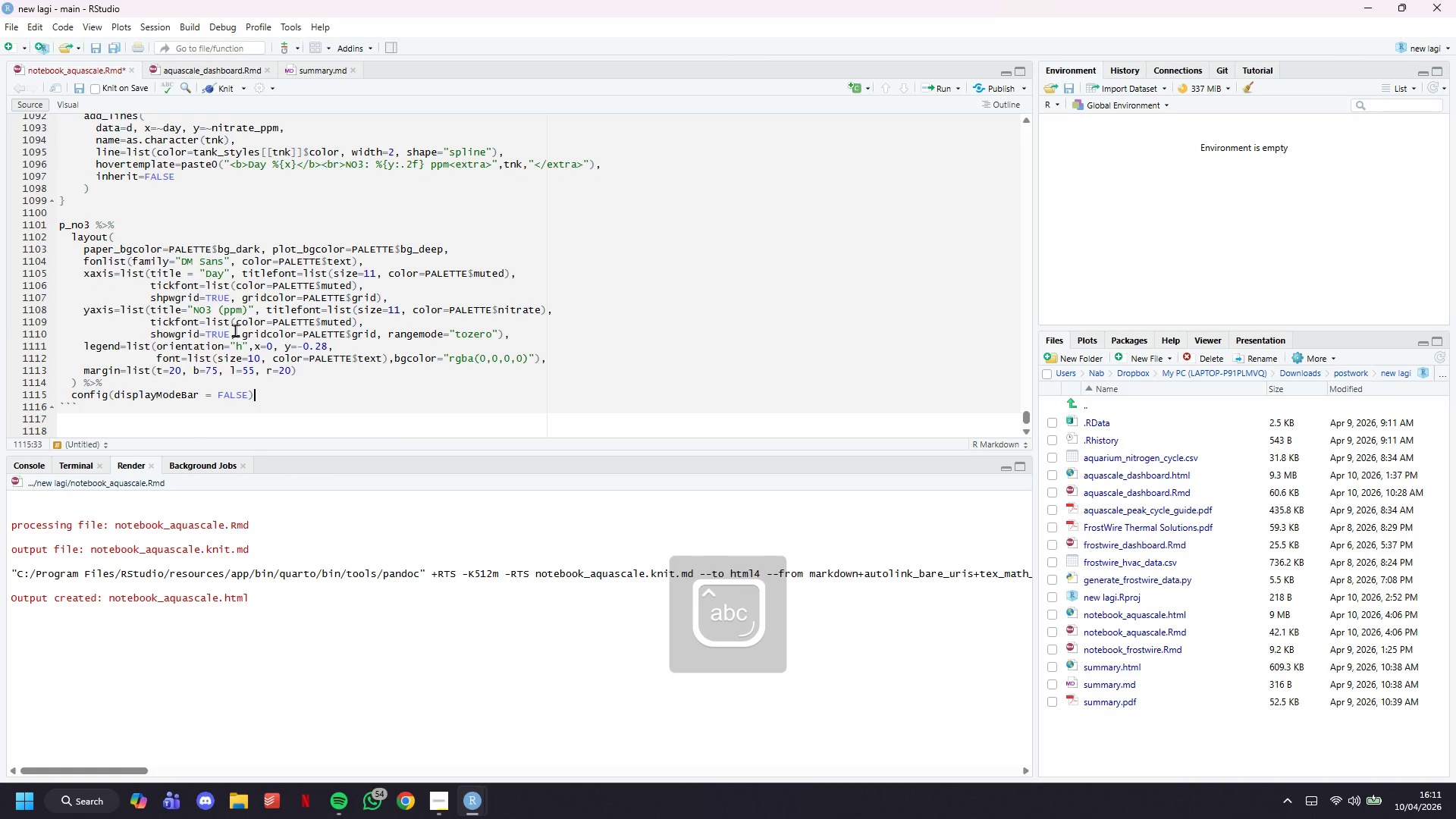 
key(Control+S)
 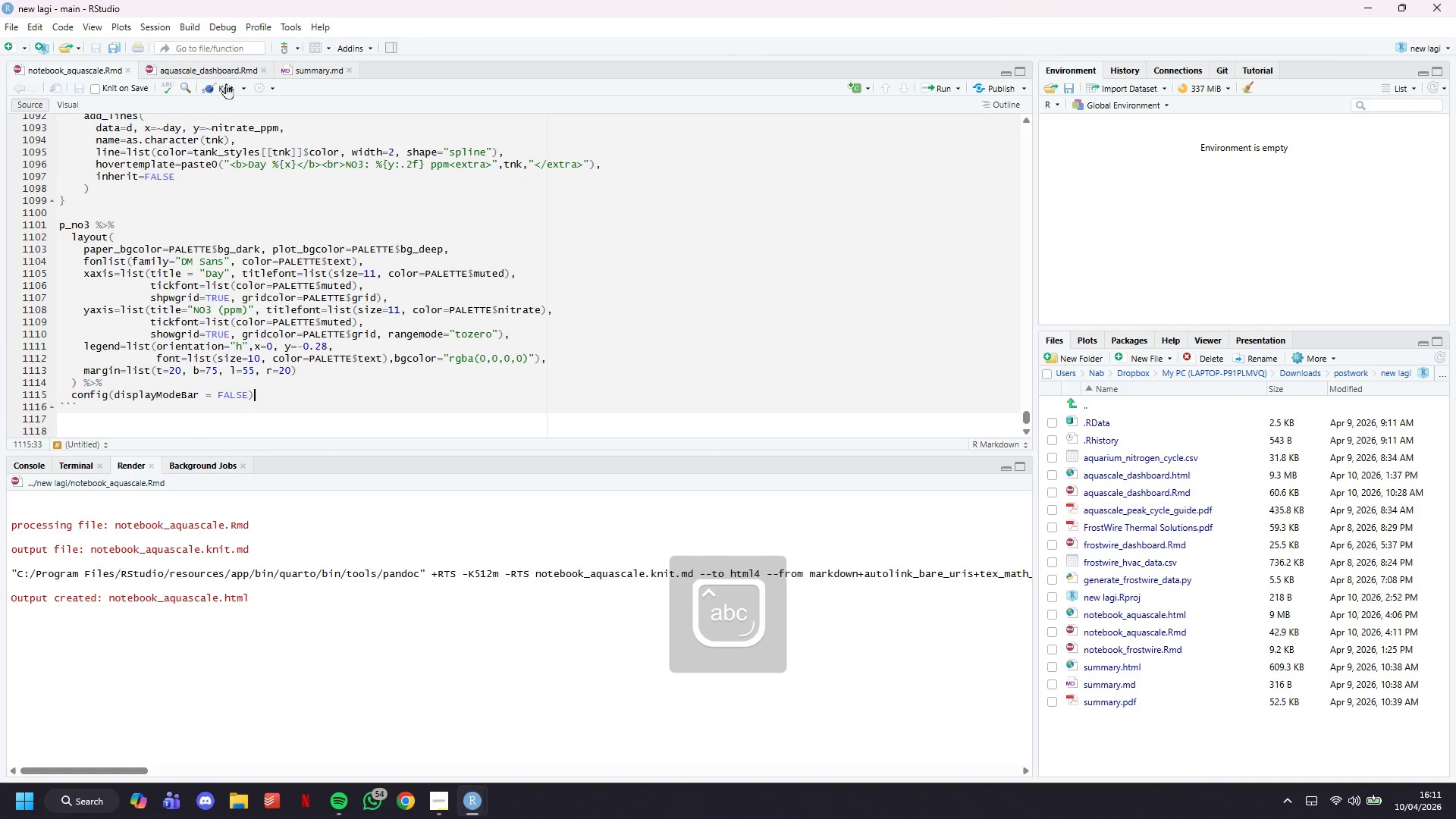 
left_click([228, 88])
 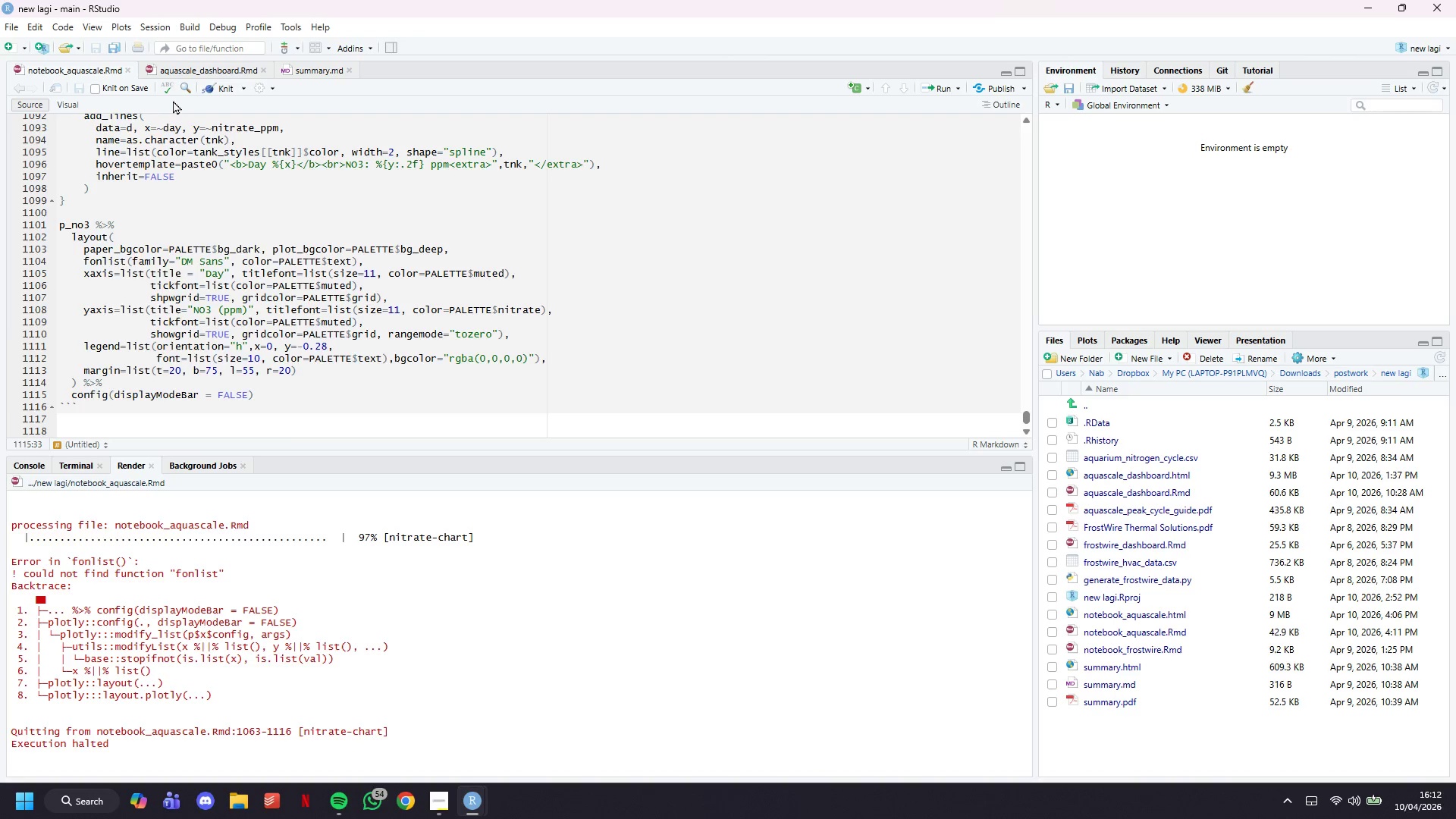 
wait(26.09)
 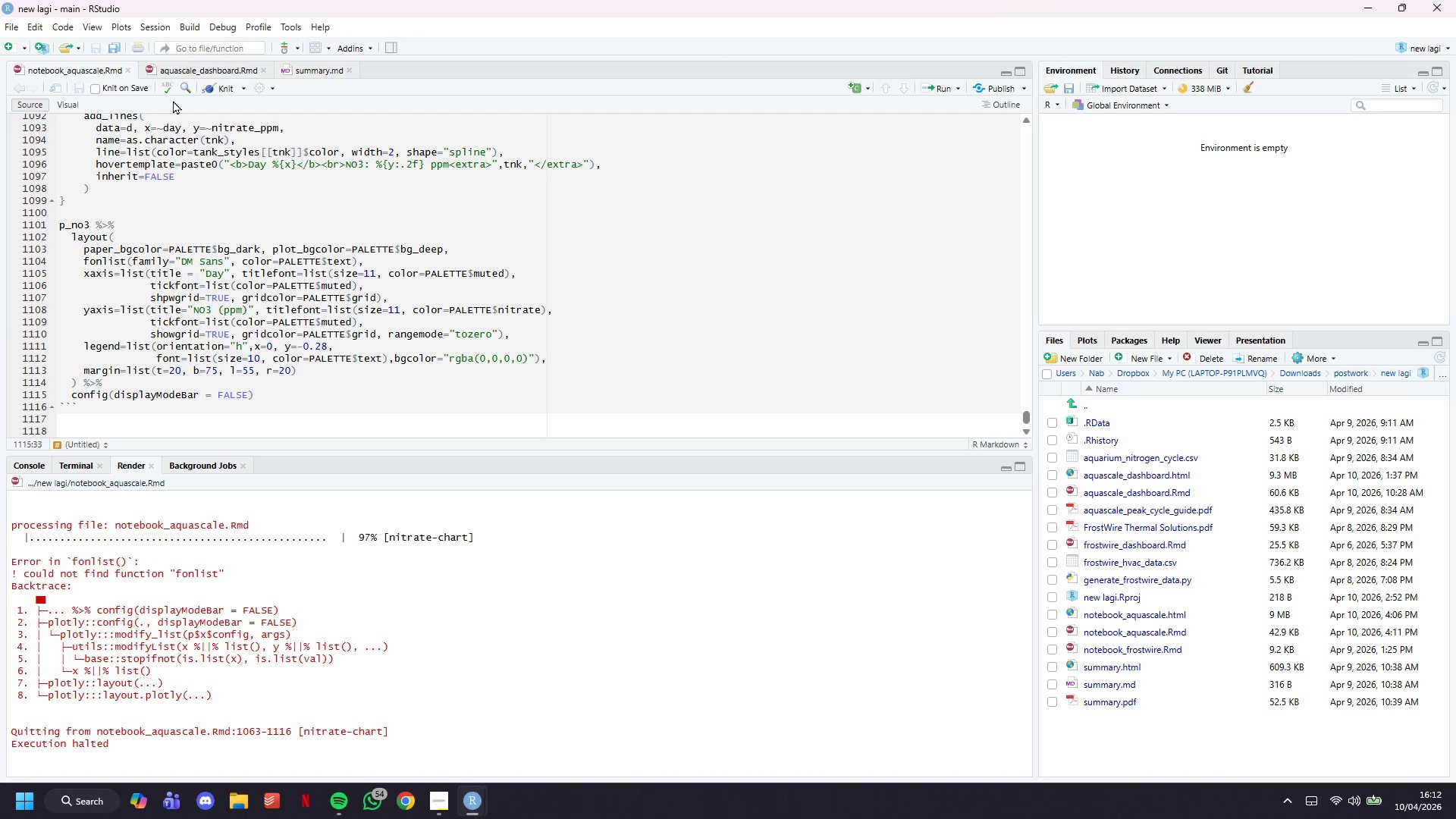 
left_click_drag(start_coordinate=[177, 576], to_coordinate=[221, 576])
 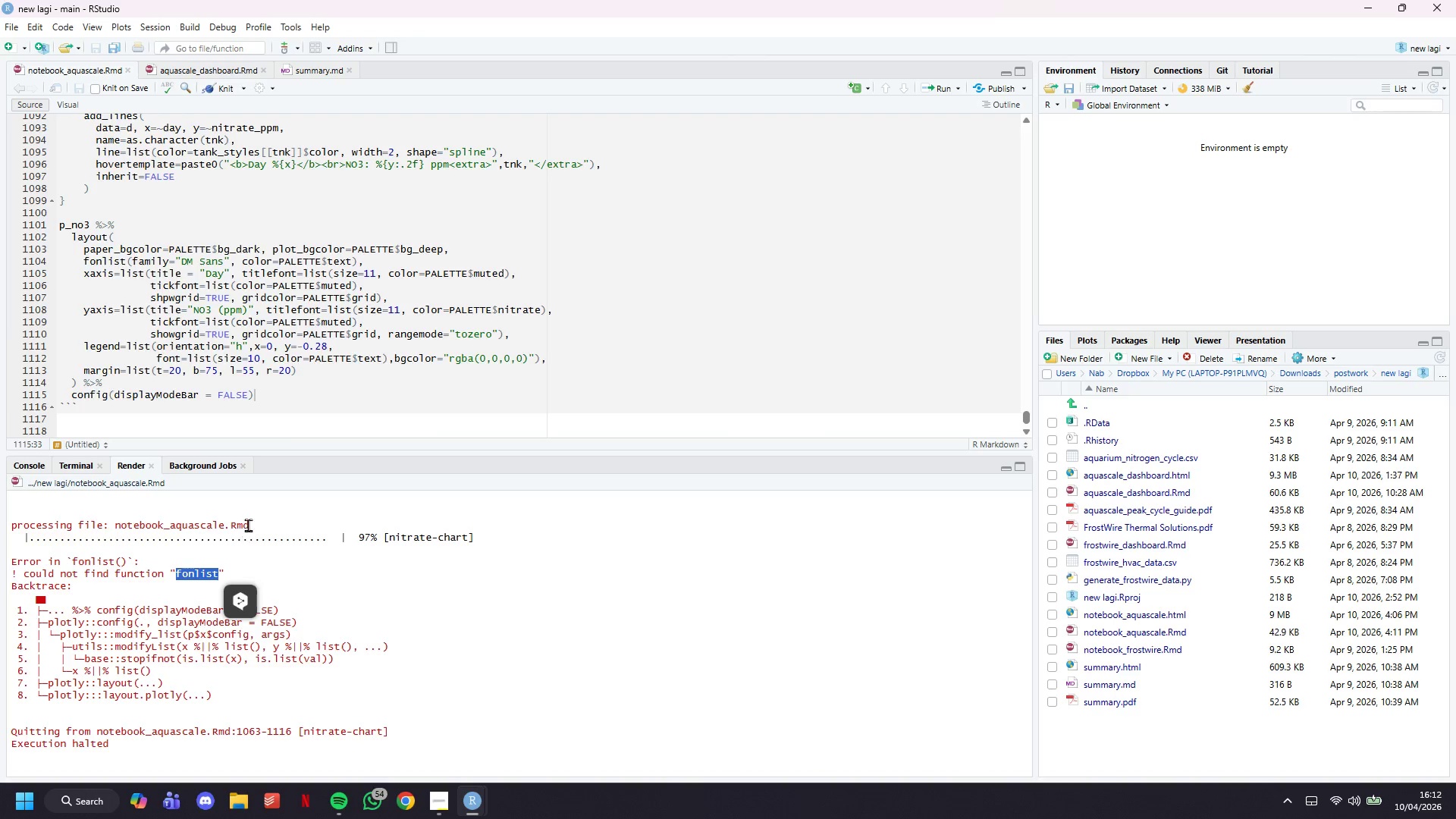 
key(Control+C)
 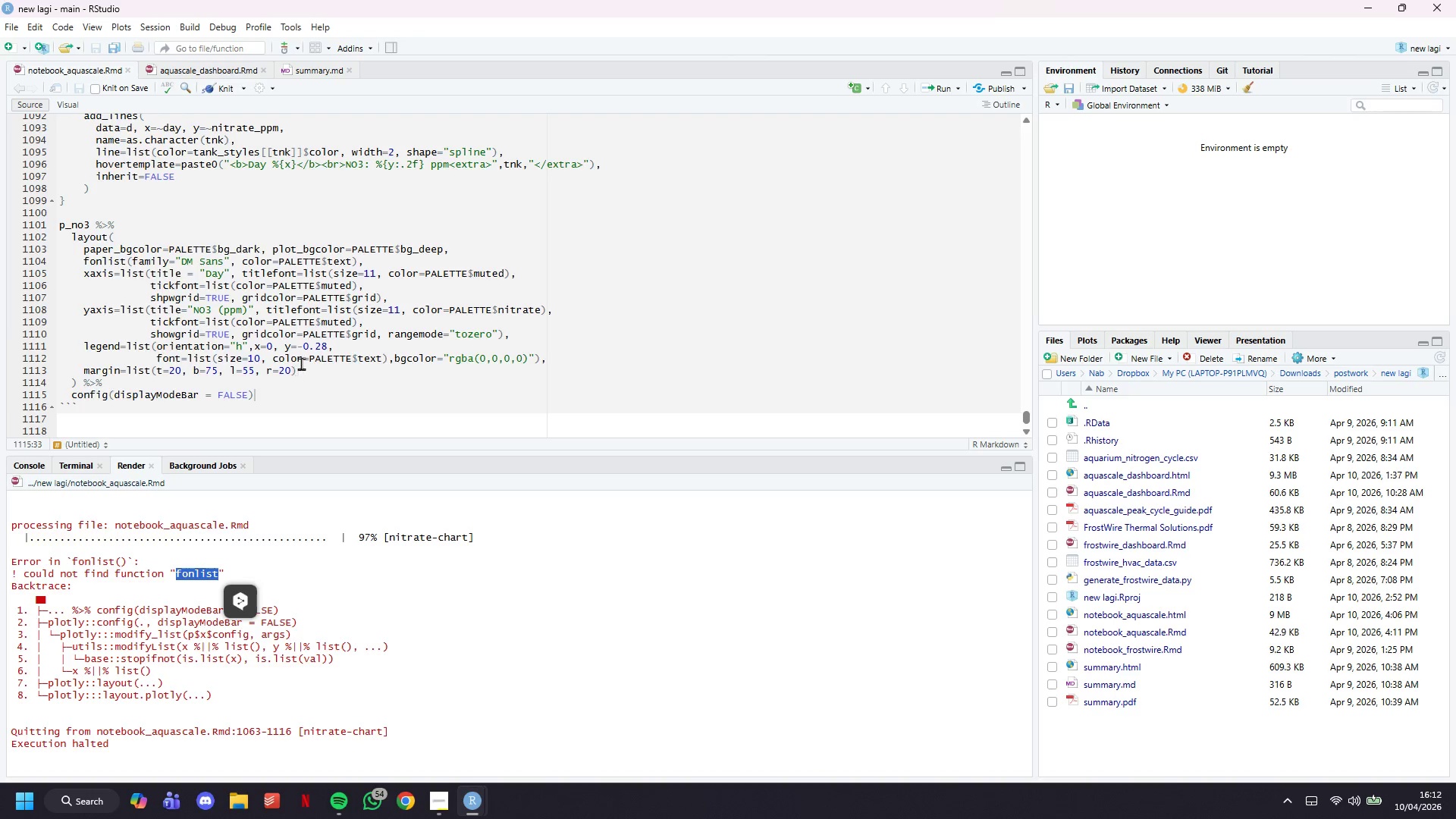 
left_click([302, 356])
 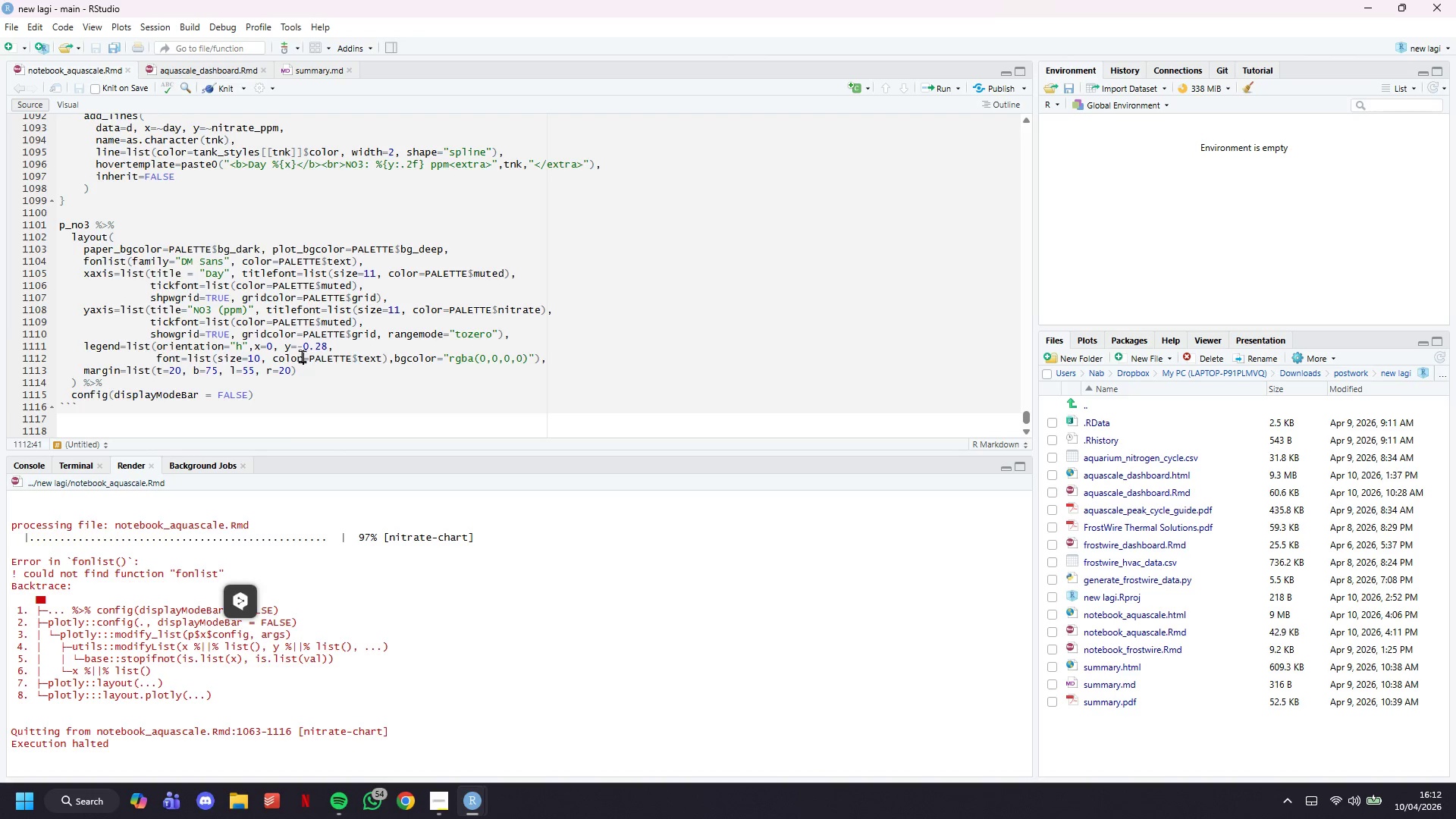 
key(Control+F)
 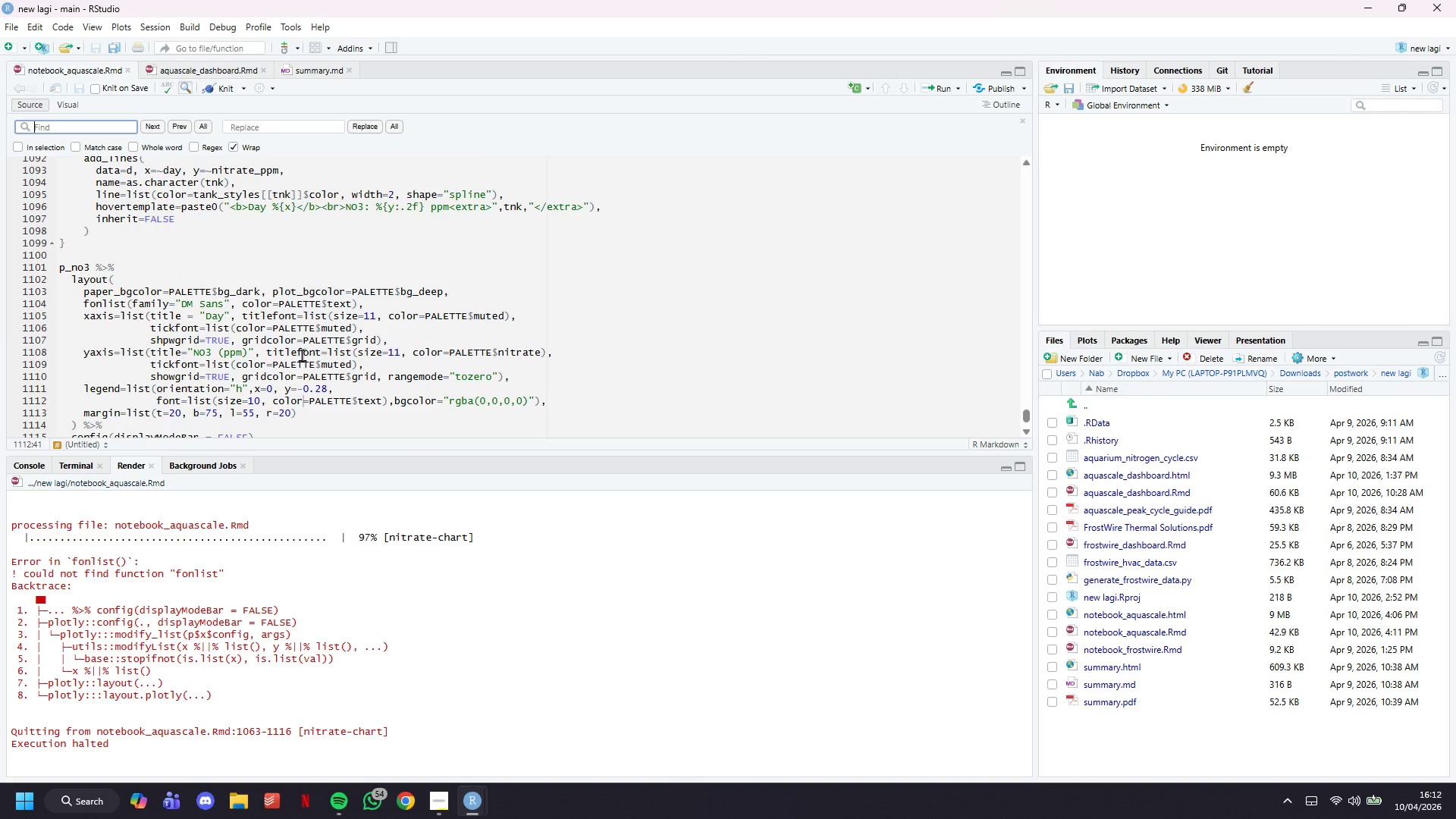 
key(Control+V)
 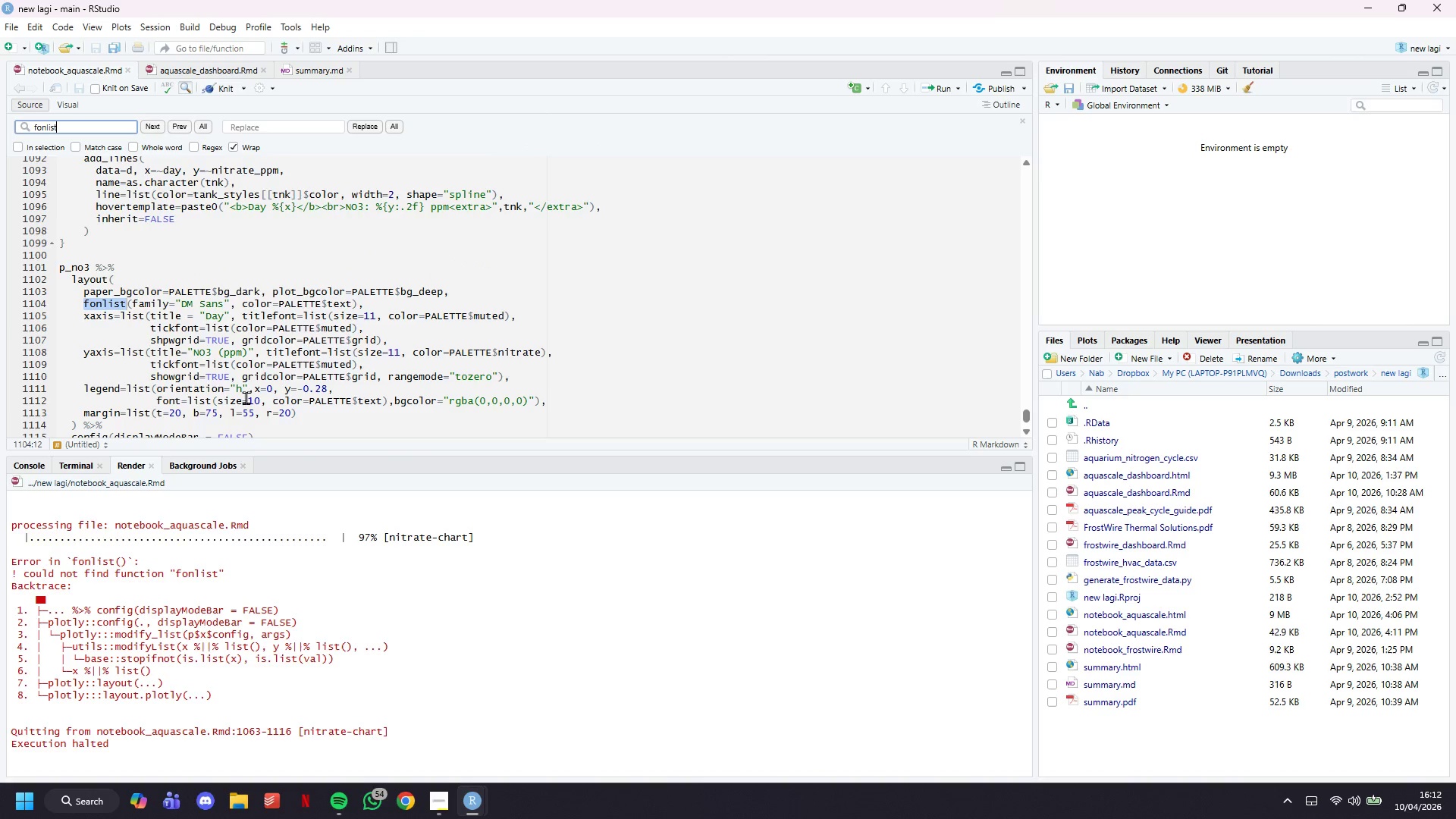 
wait(5.75)
 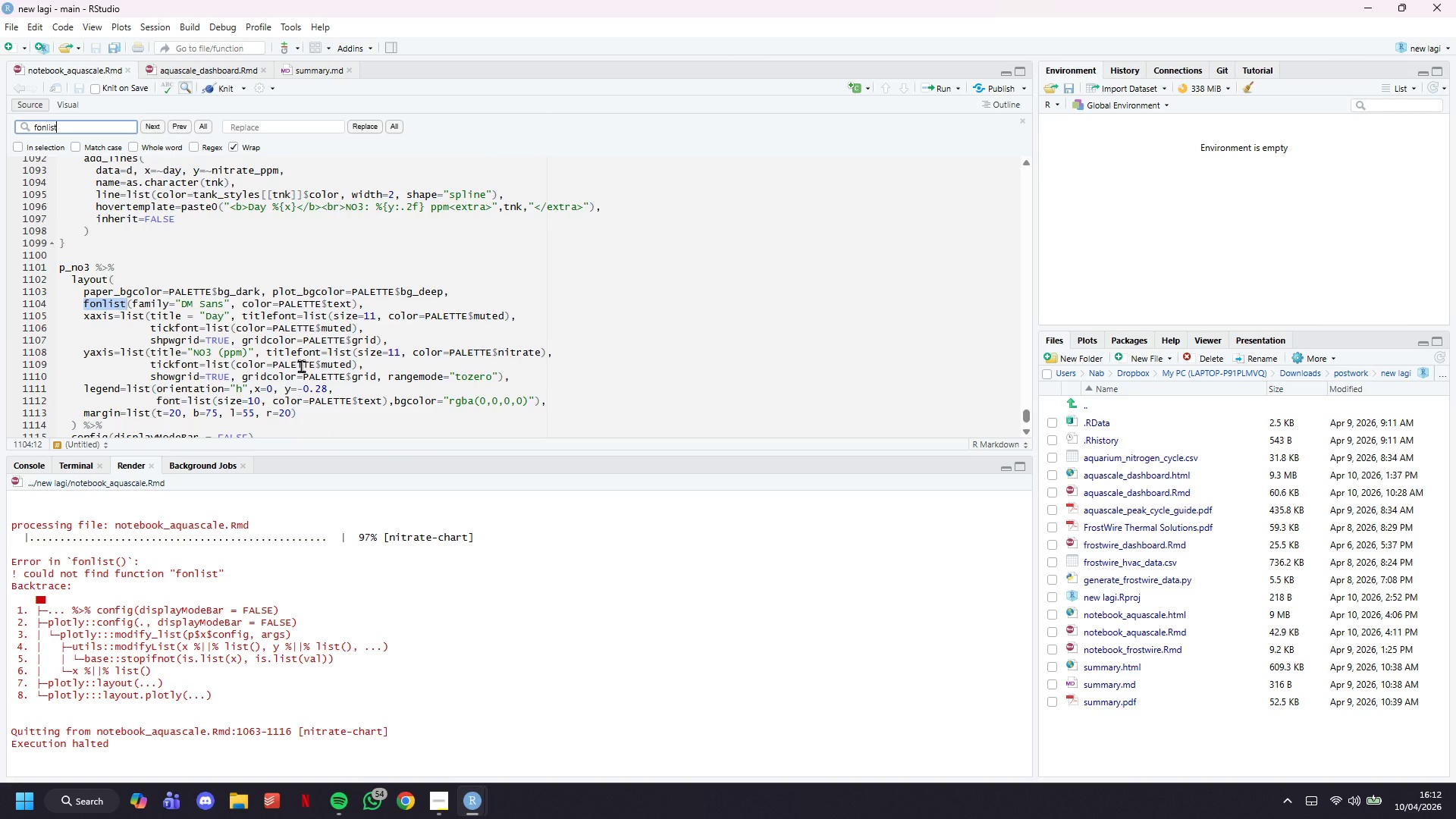 
left_click([99, 300])
 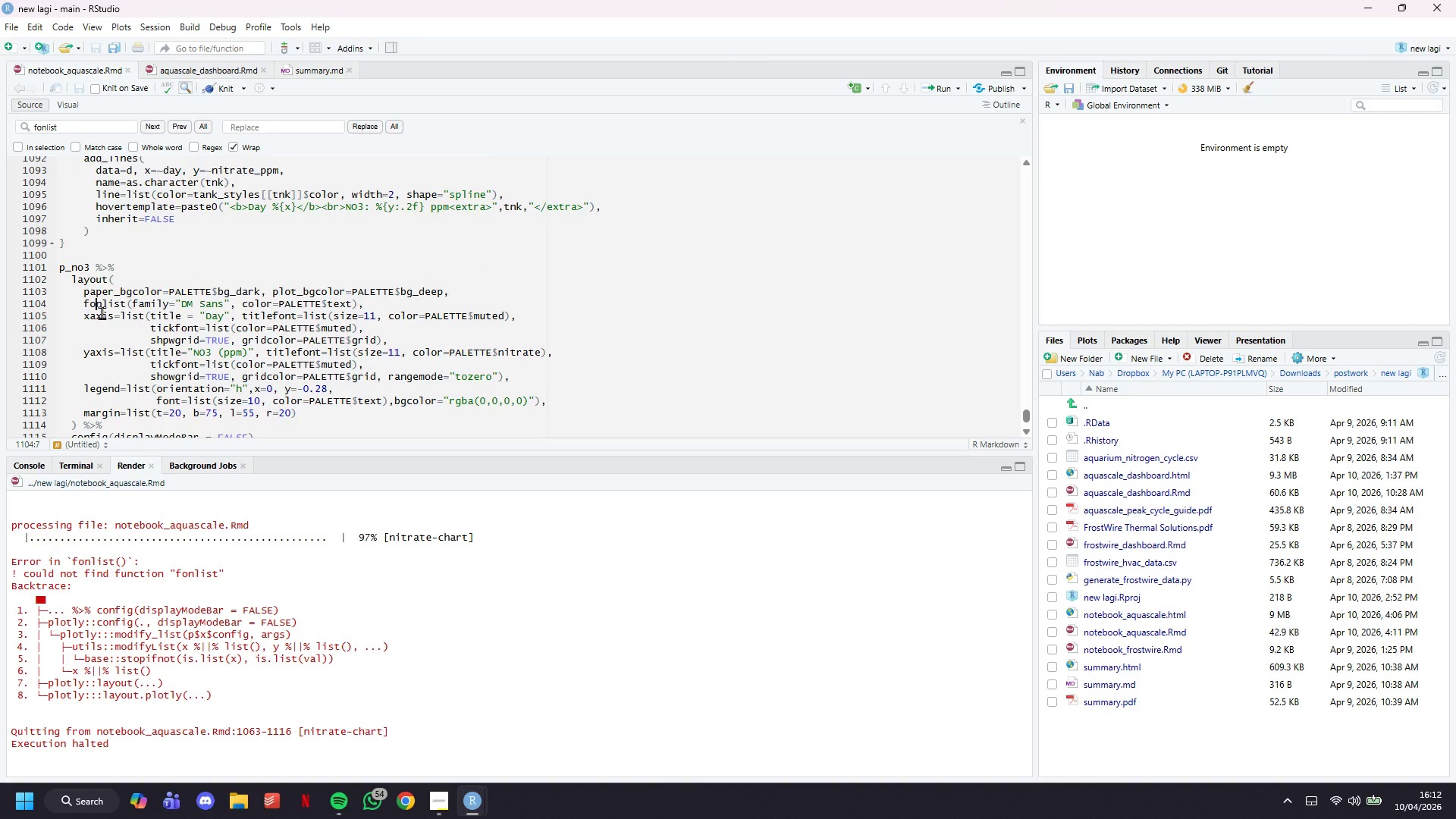 
left_click([104, 303])
 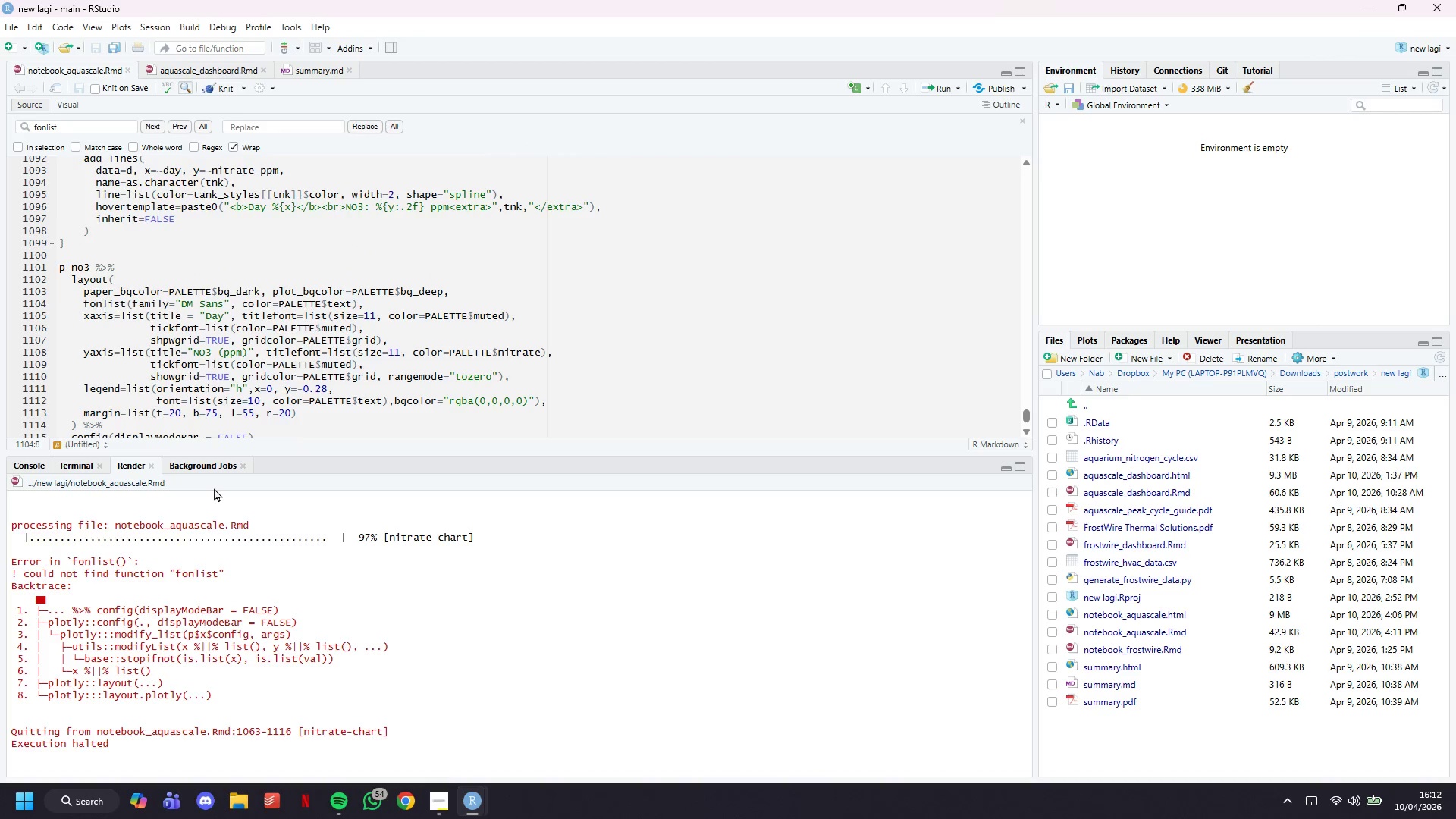 
key(T)
 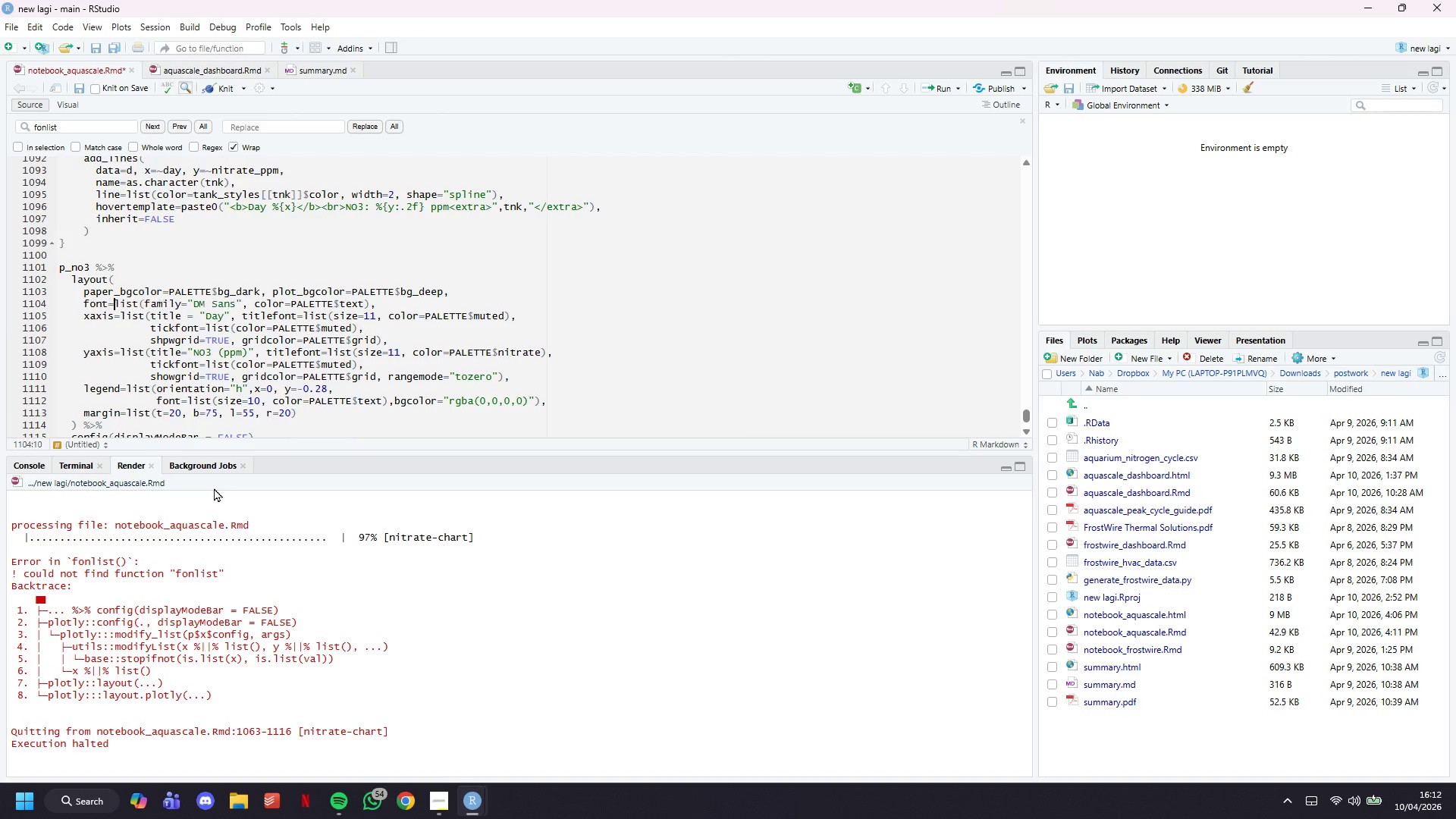 
key(Equal)
 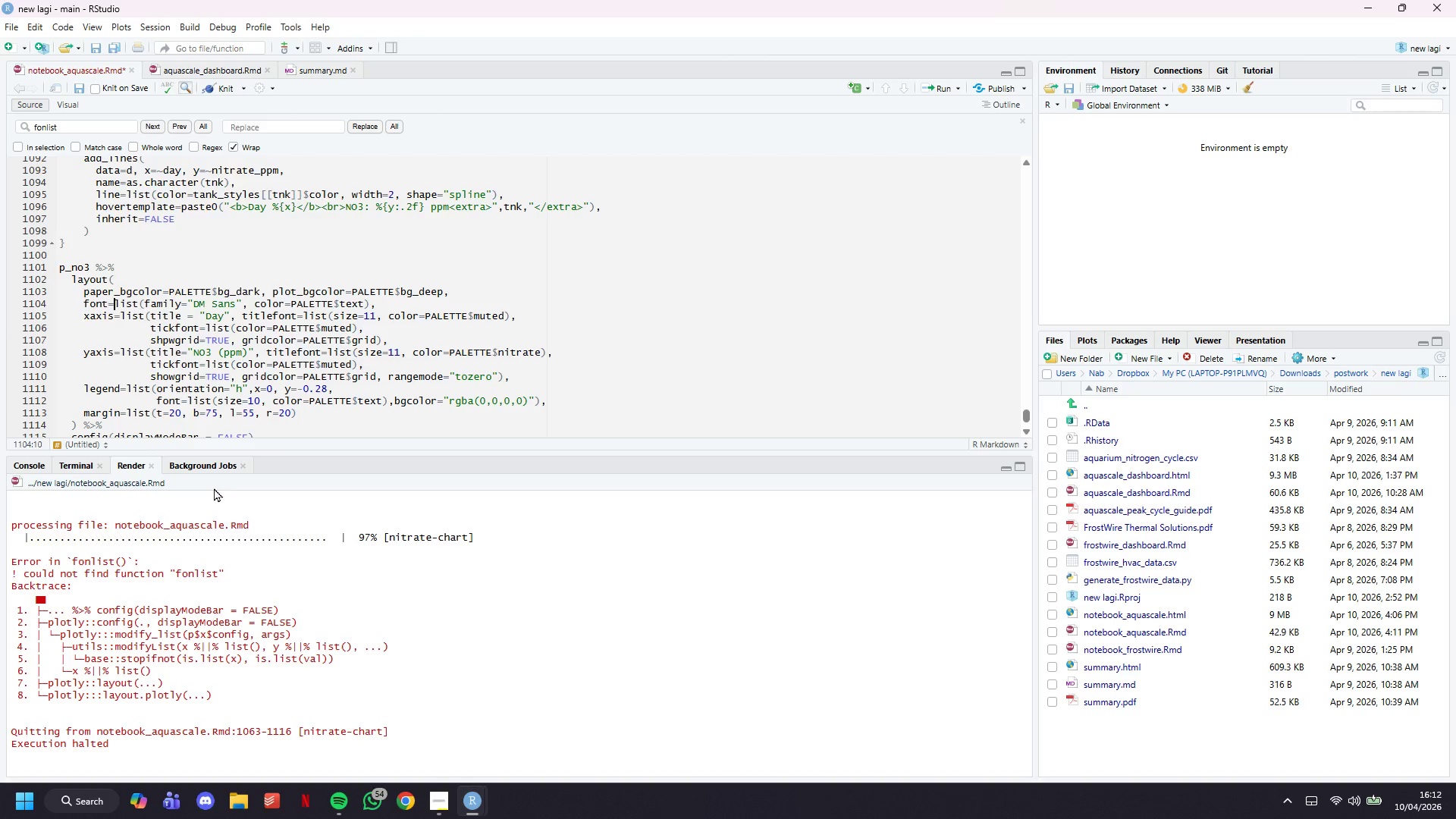 
key(Control+S)
 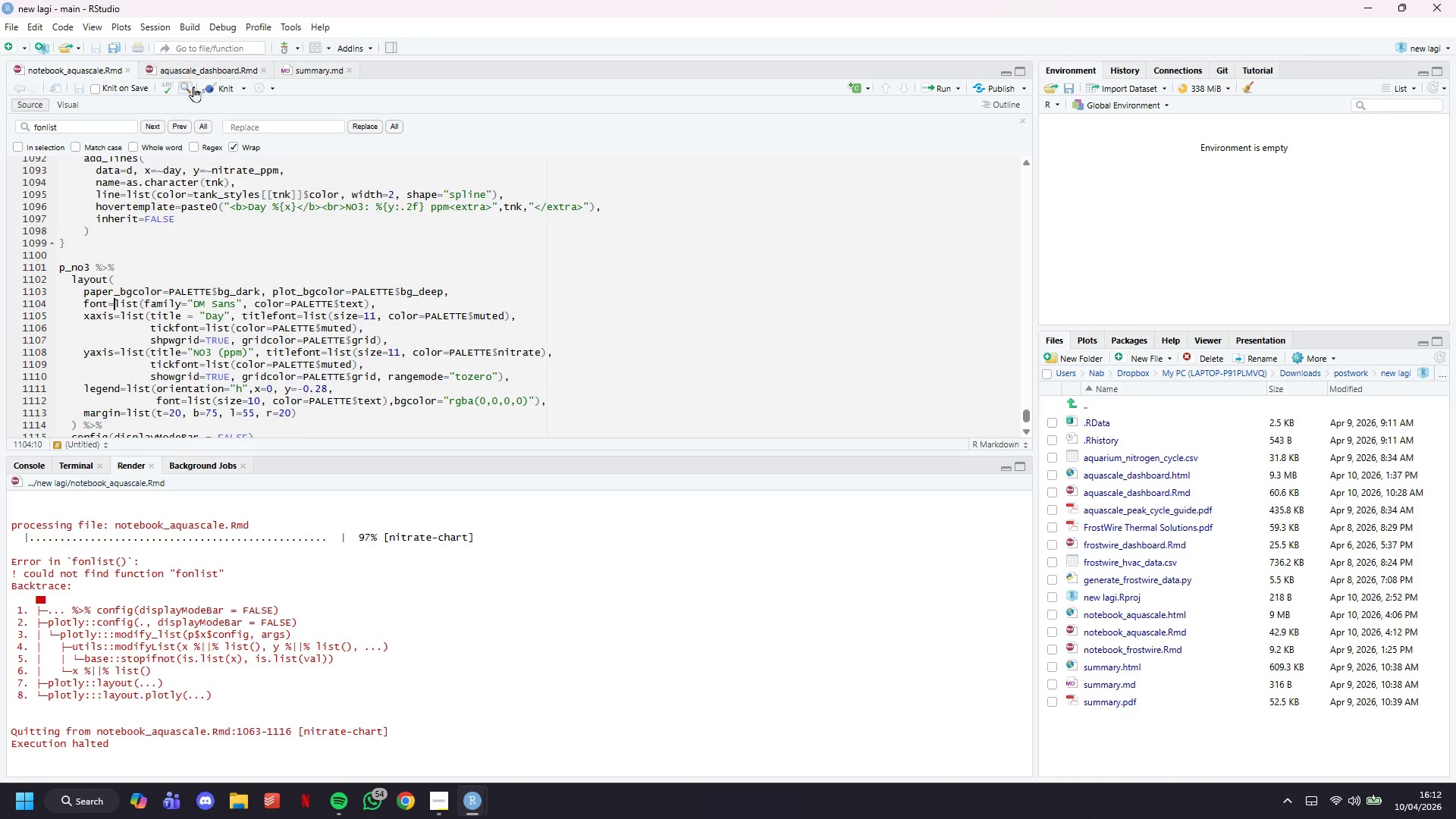 
left_click([224, 90])
 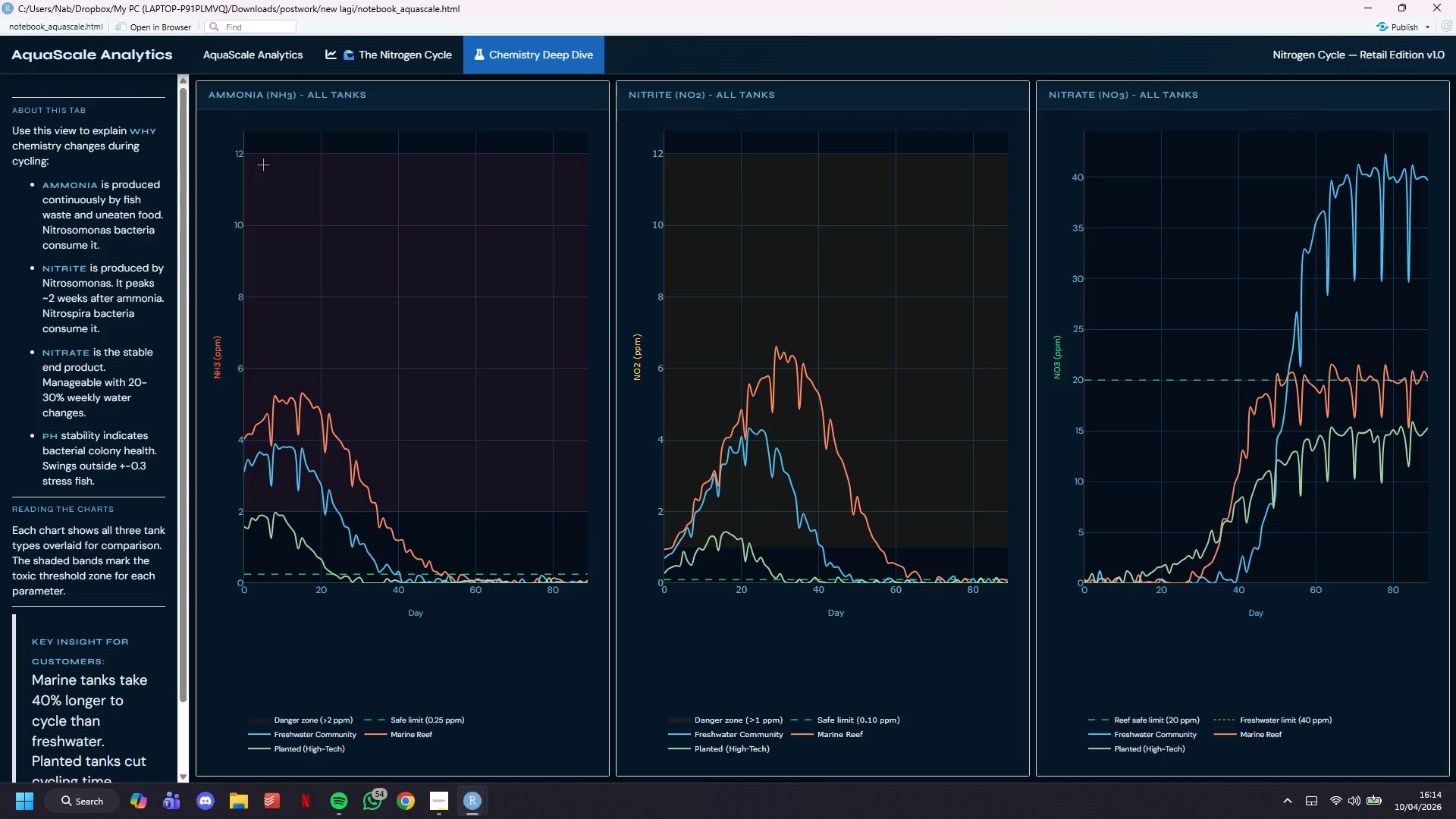 
wait(87.86)
 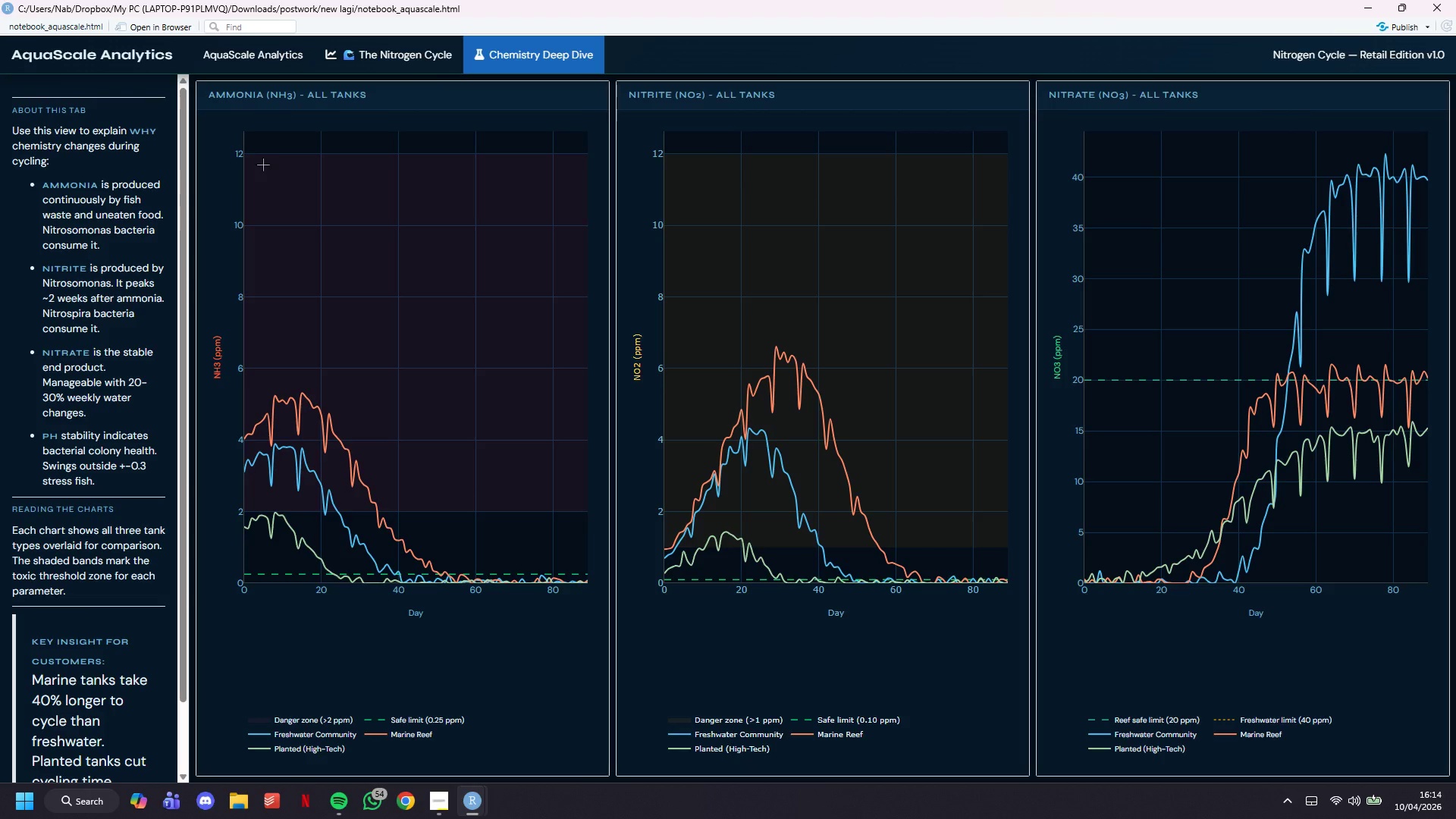 
left_click([1366, 8])
 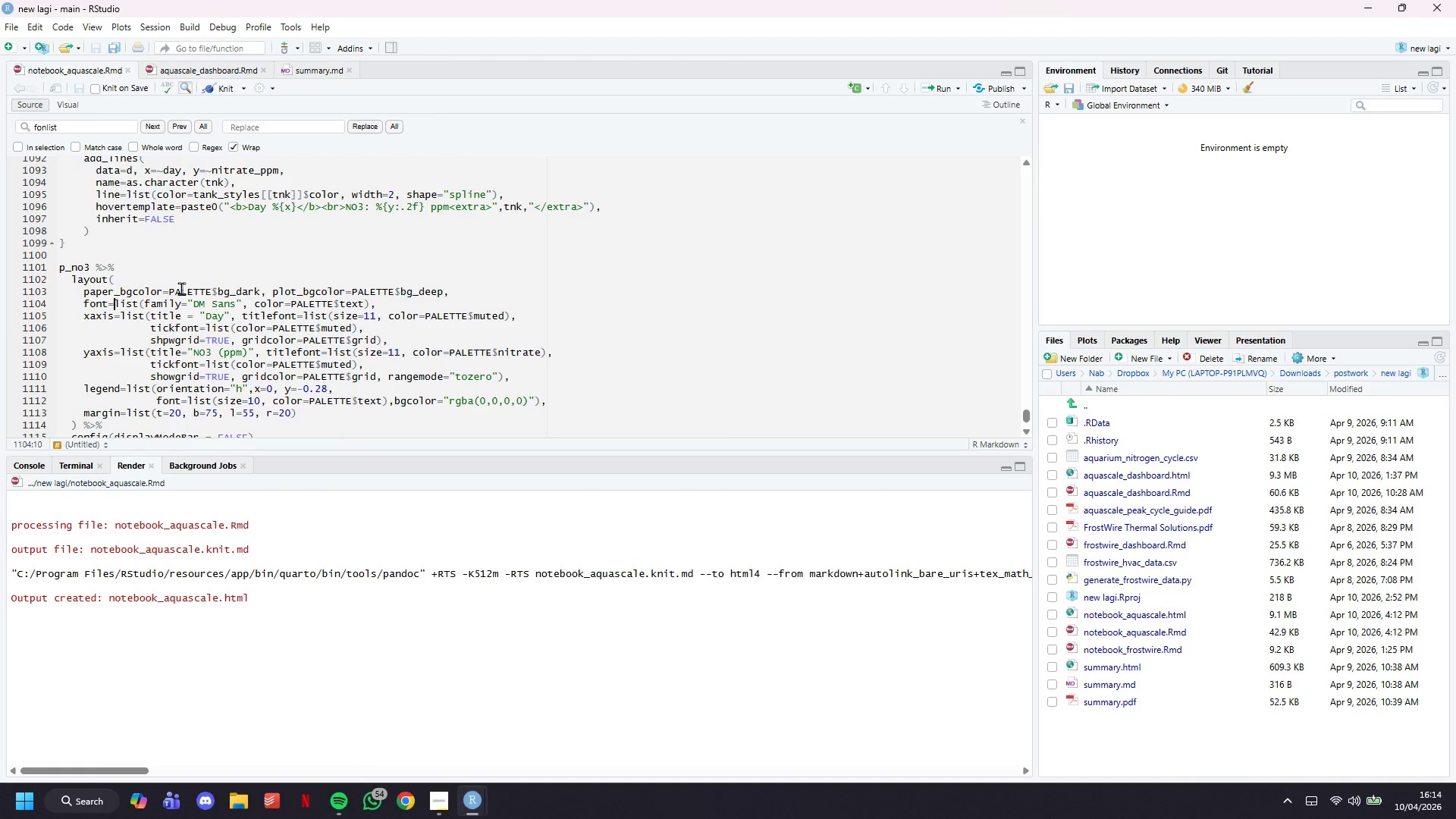 
scroll: coordinate [299, 306], scroll_direction: down, amount: 11.0
 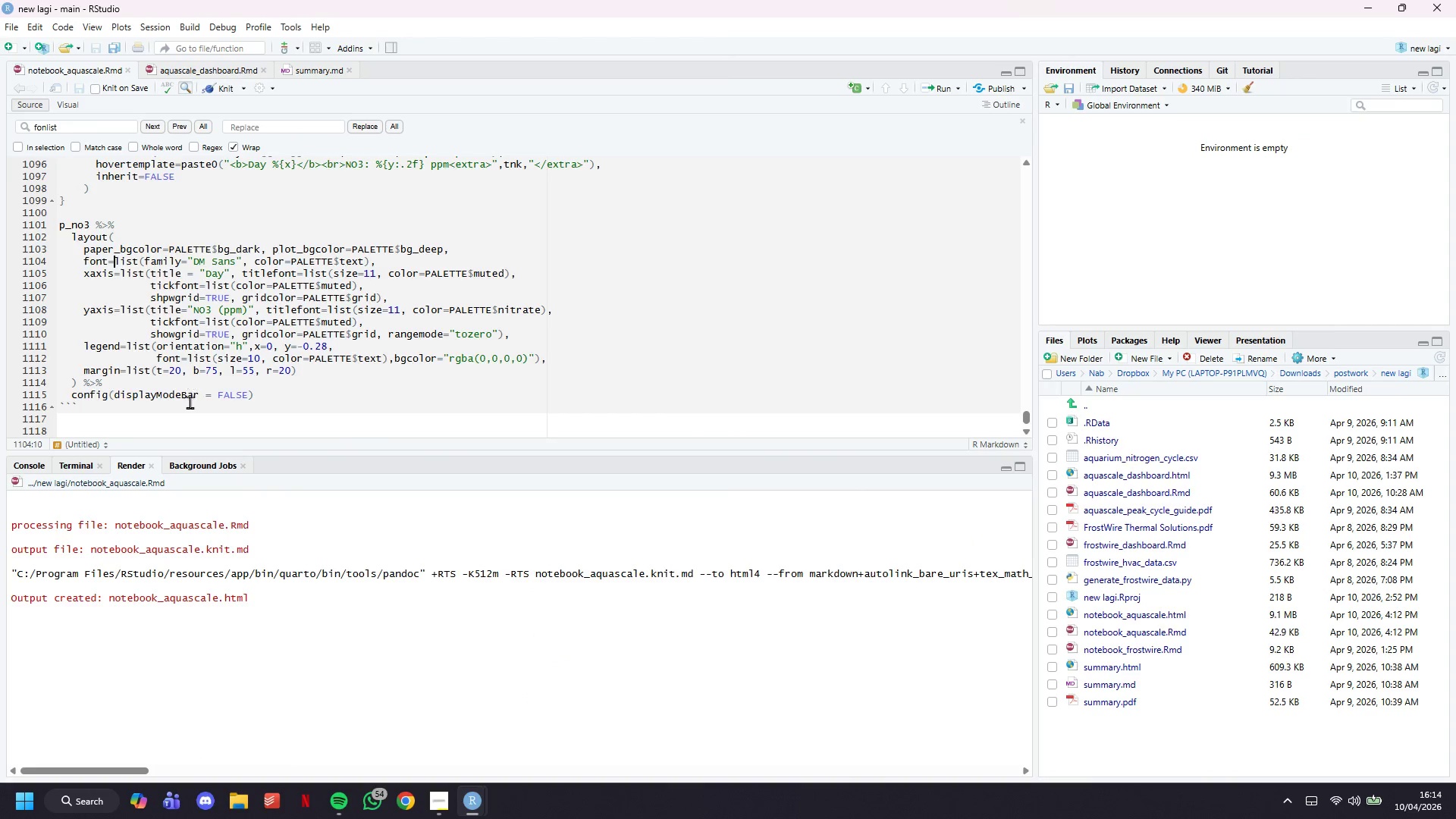 
left_click([195, 416])
 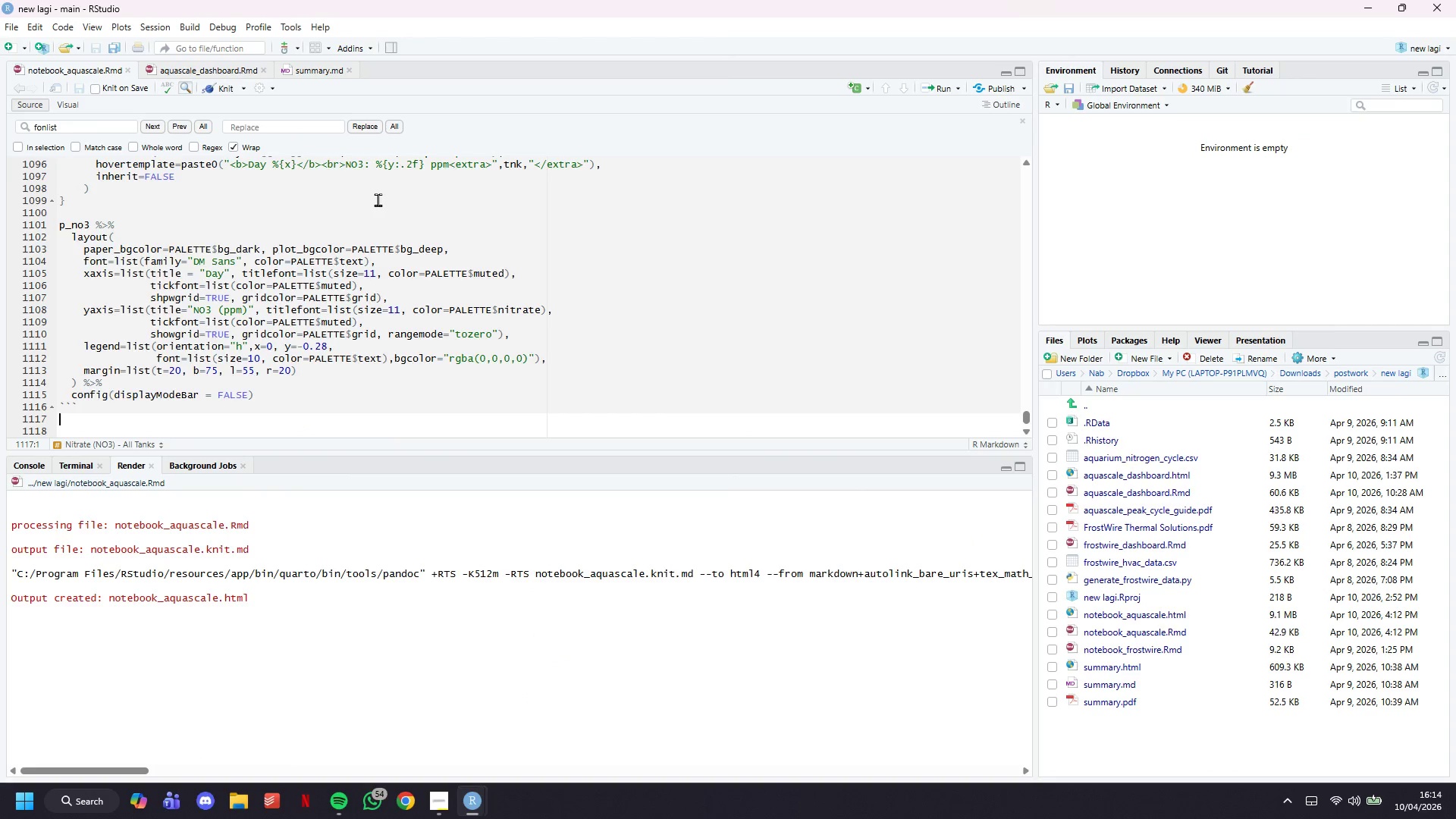 
wait(6.58)
 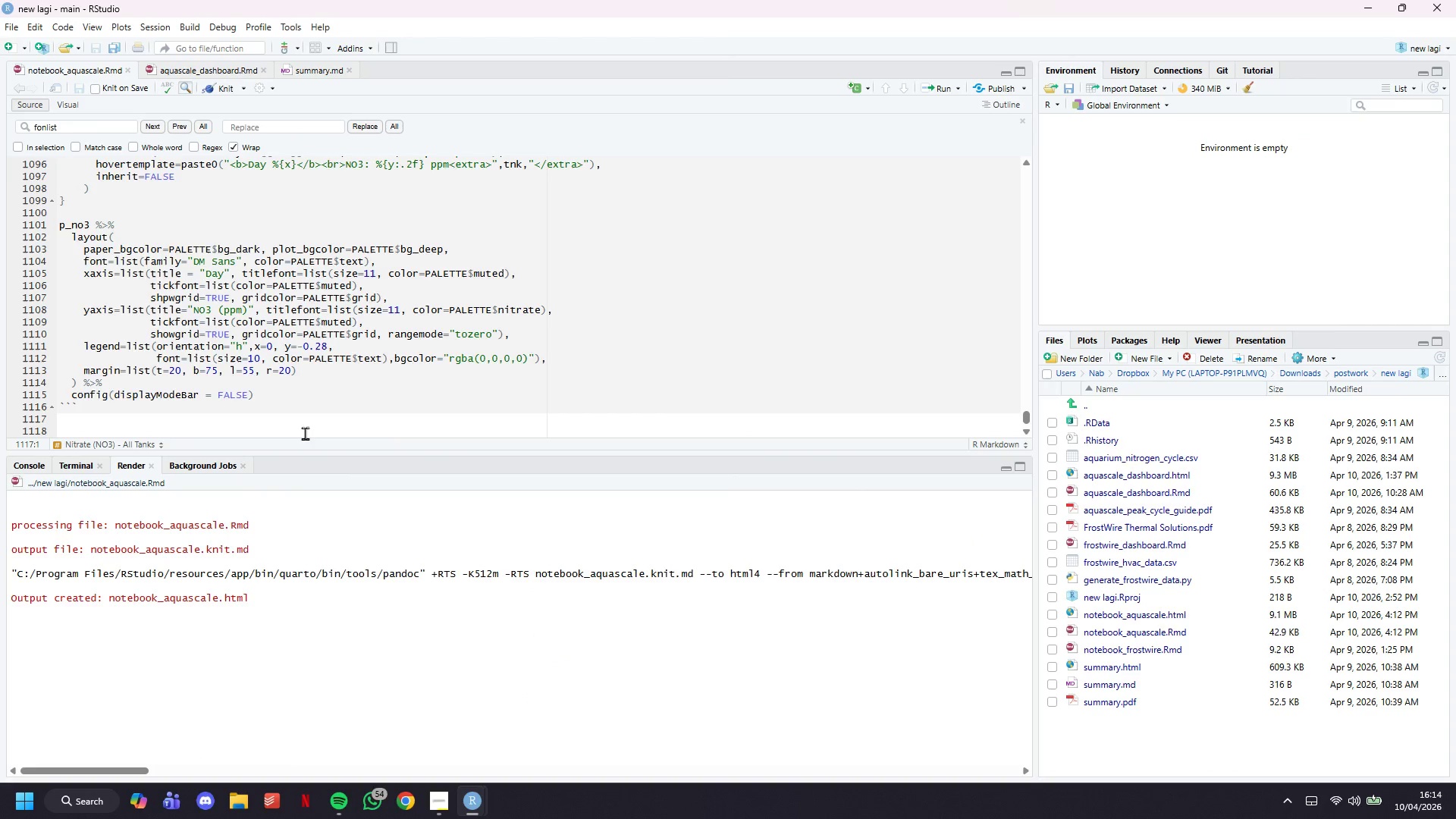 
key(Enter)
 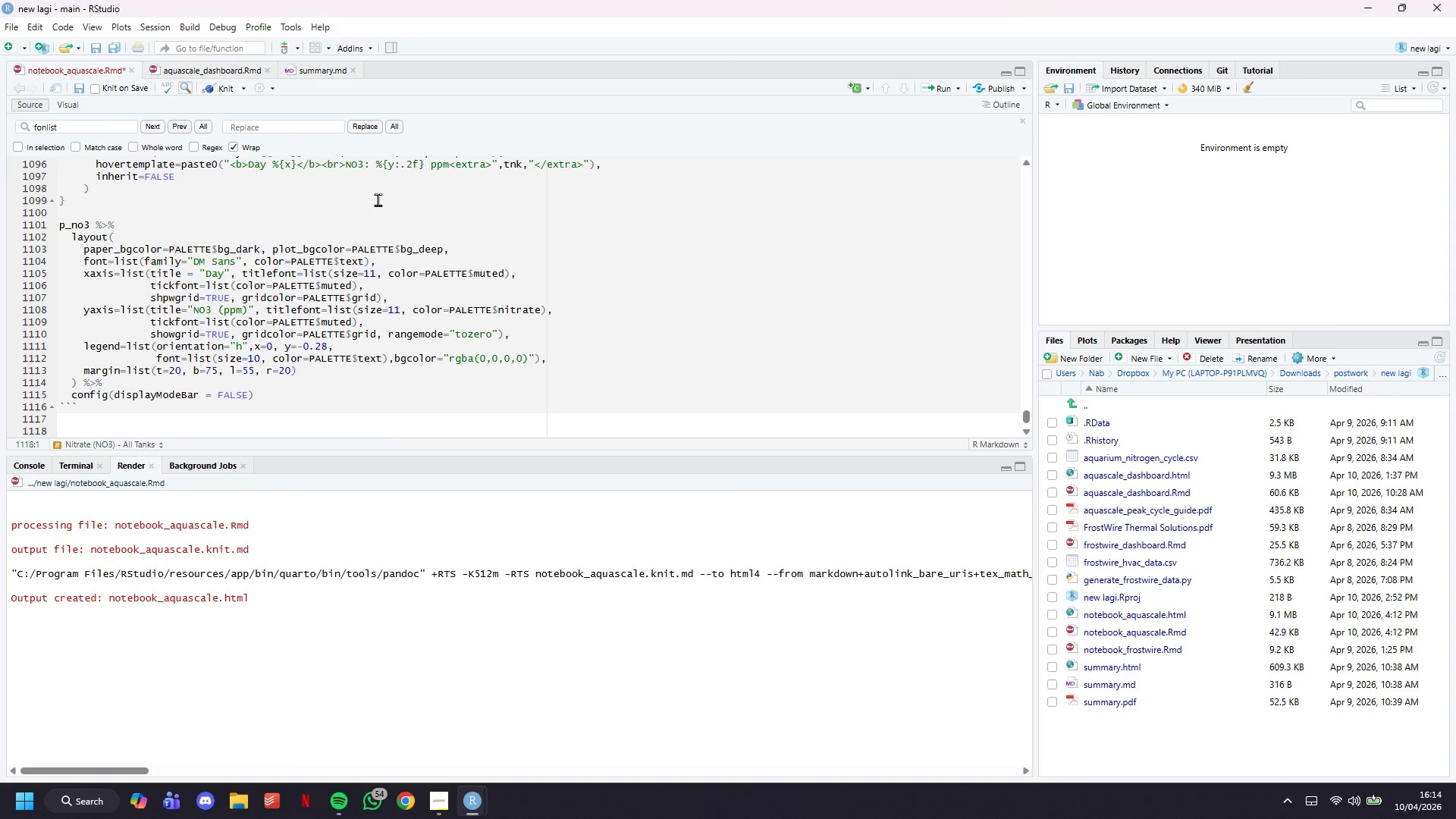 
type(## Row 2 - pH + Temperature )
 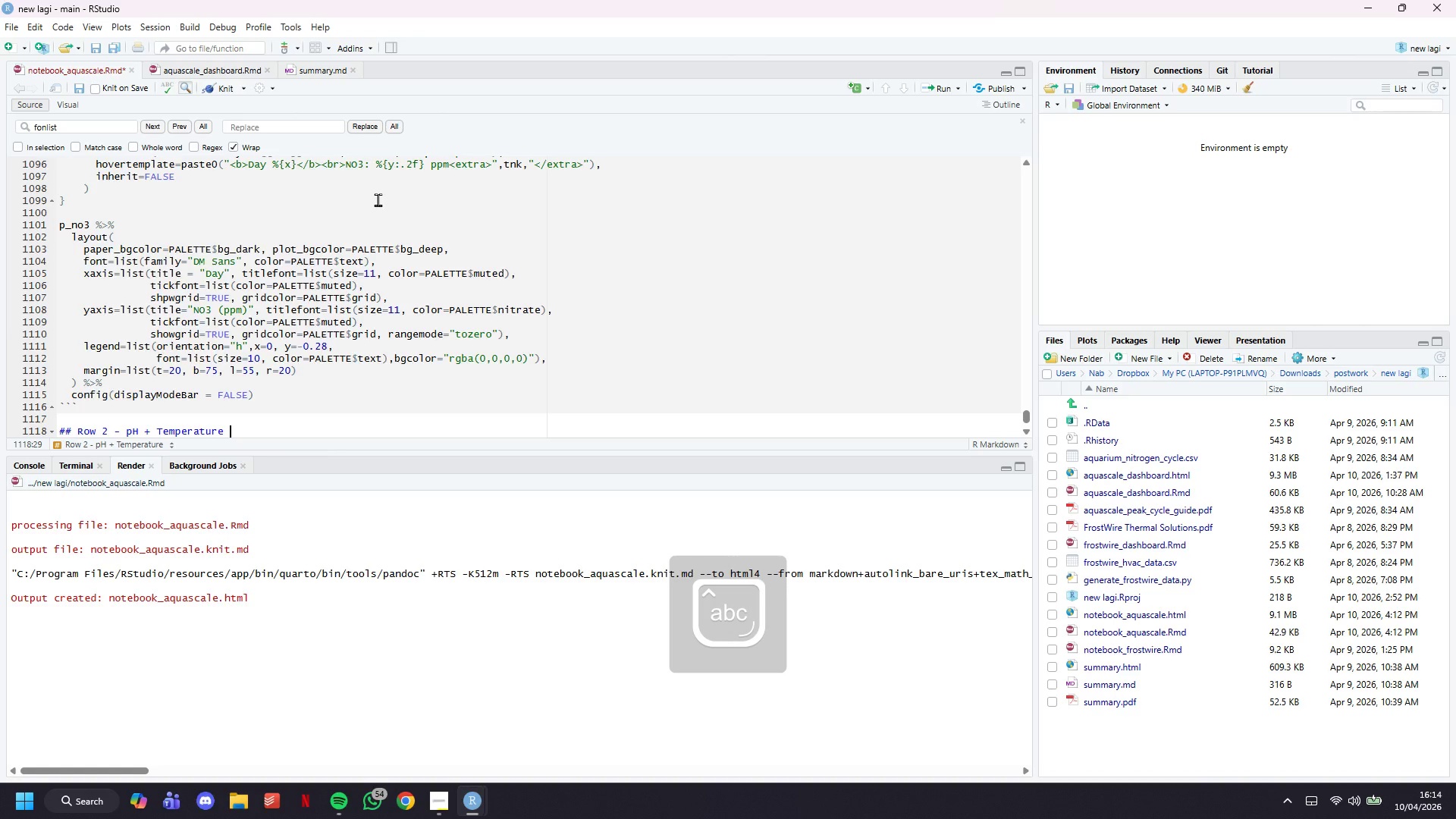 
type(+ Milestone table {data-g)
key(Backspace)
type(height=300)
 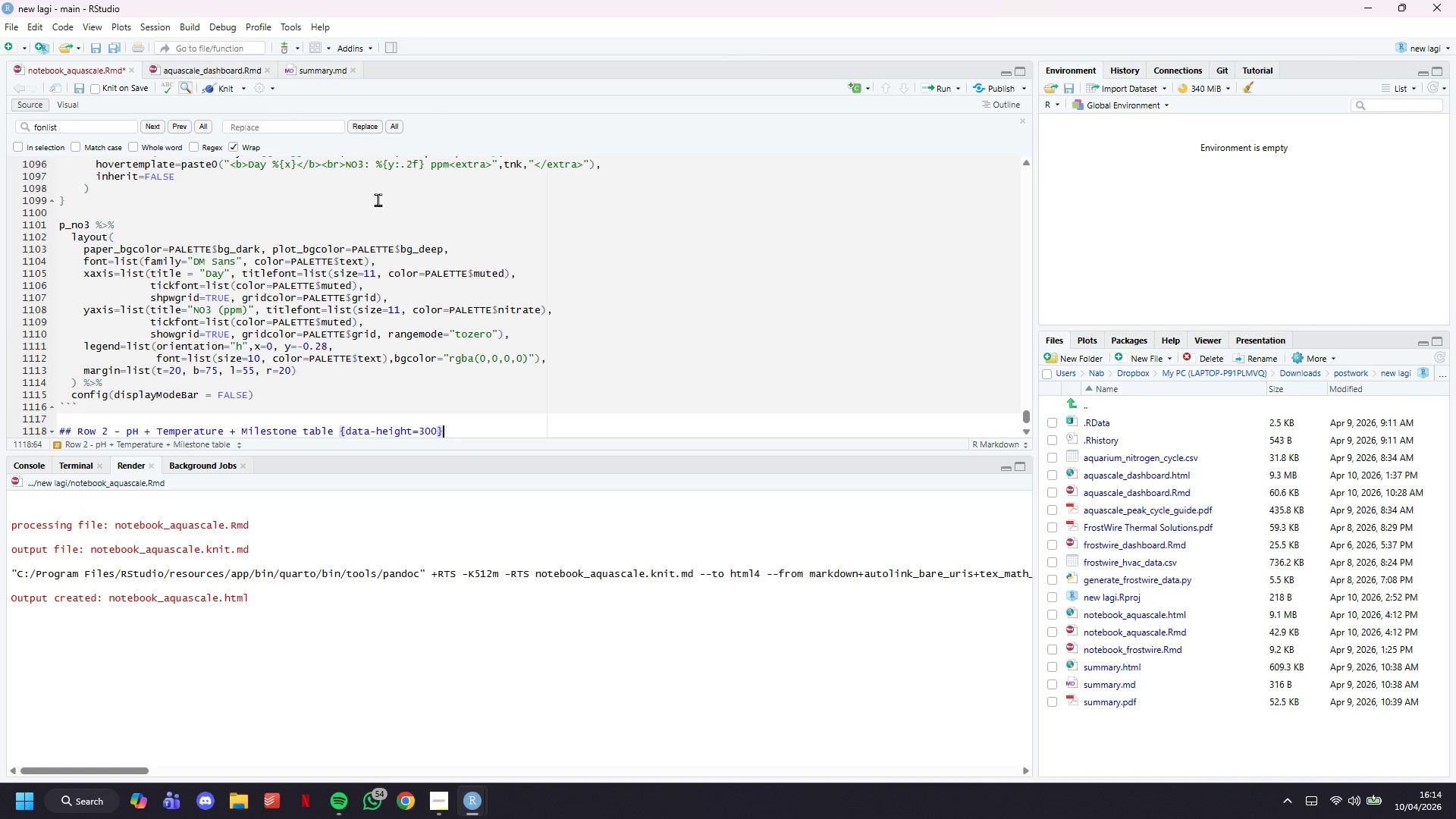 
 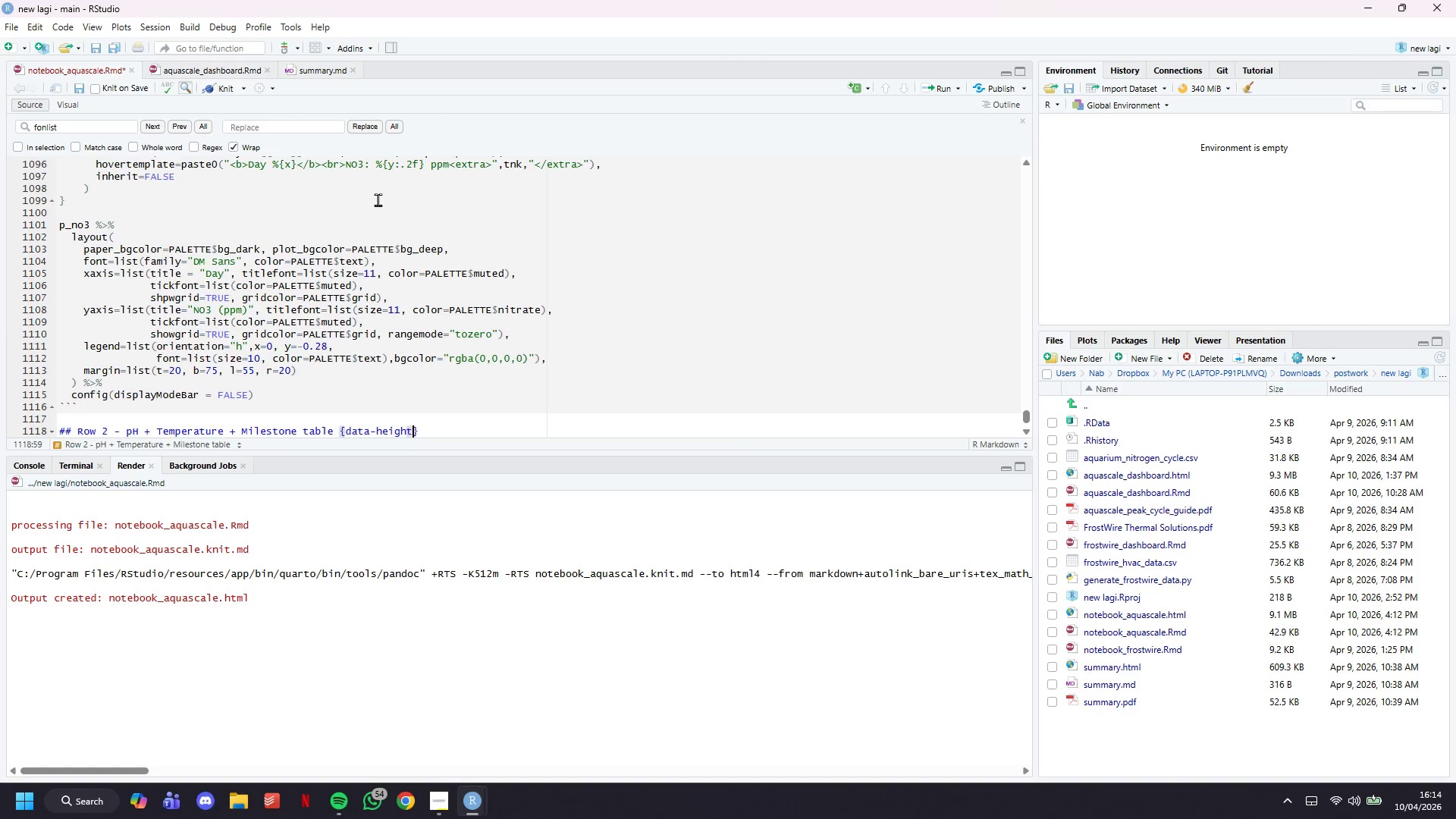 
key(ArrowRight)
 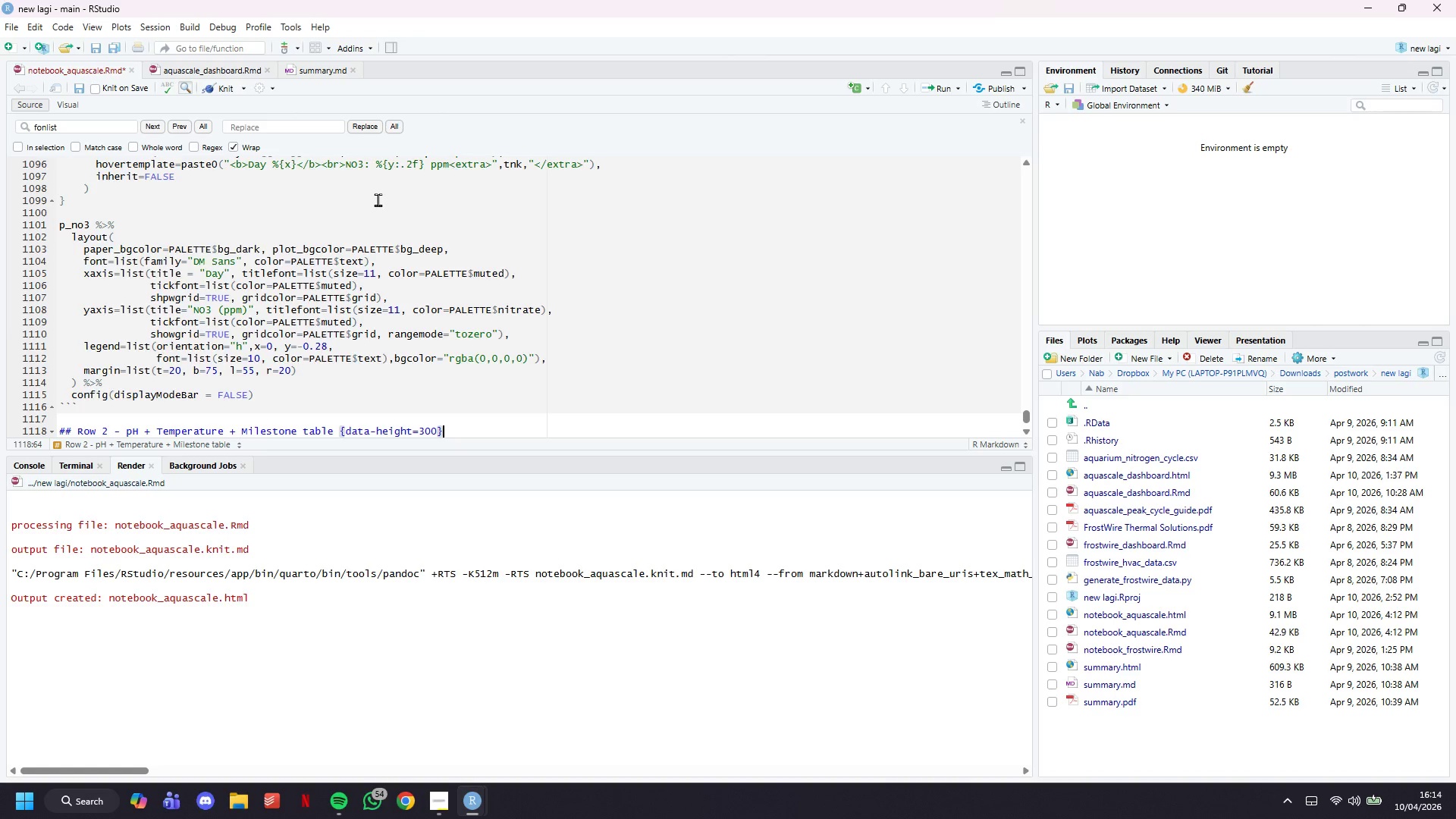 
key(Control+S)
 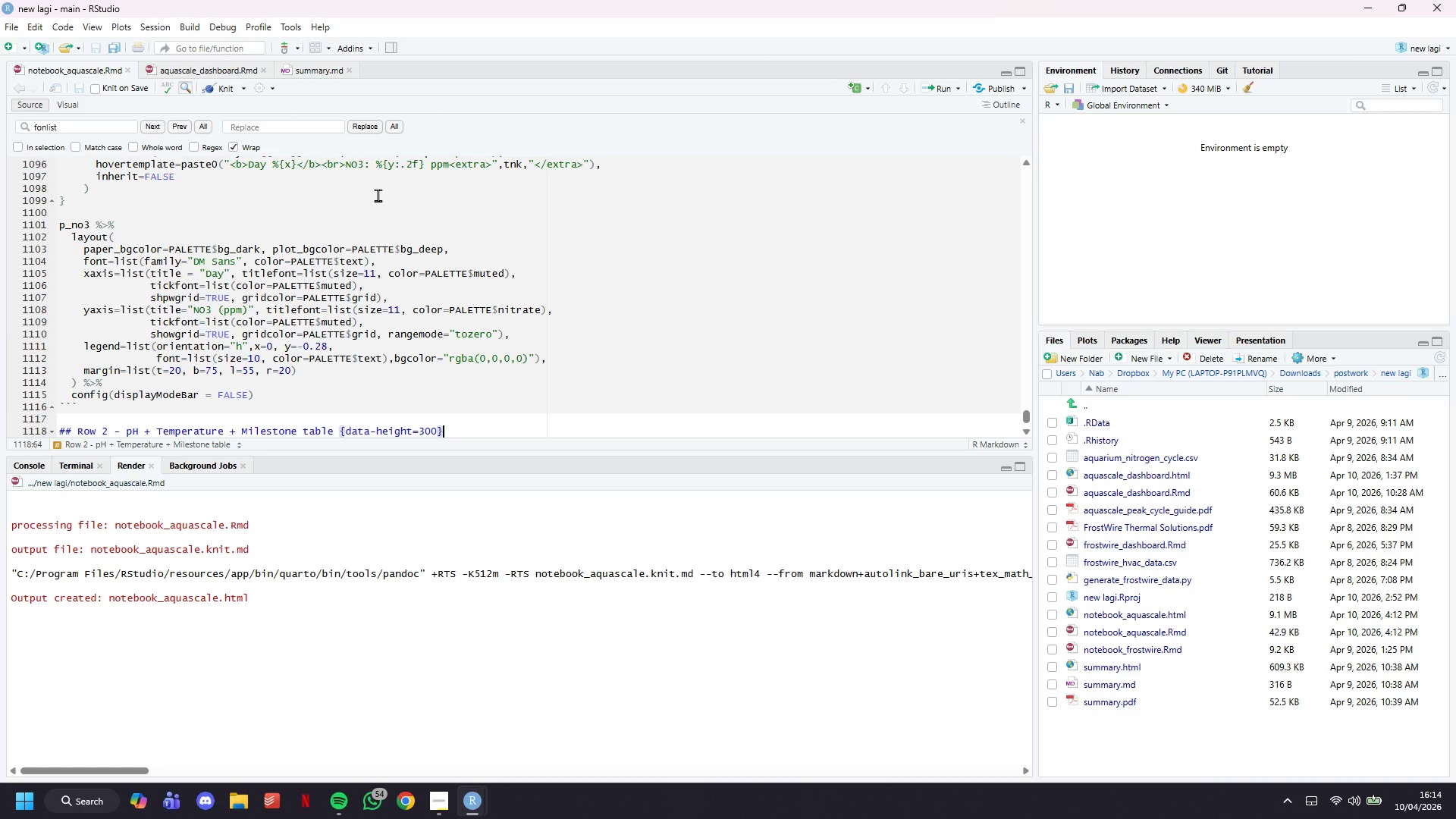 
left_click([228, 90])
 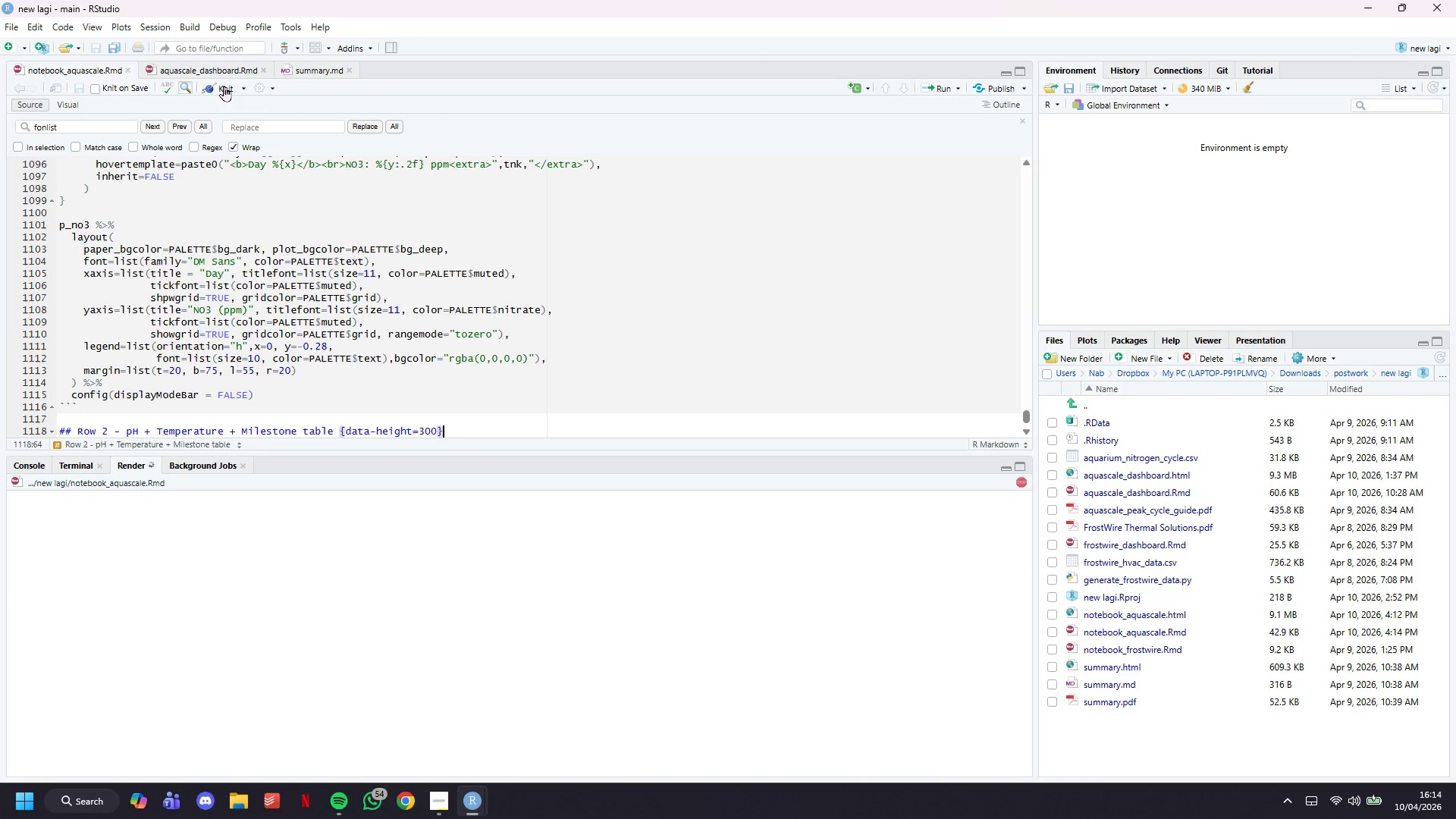 
wait(9.25)
 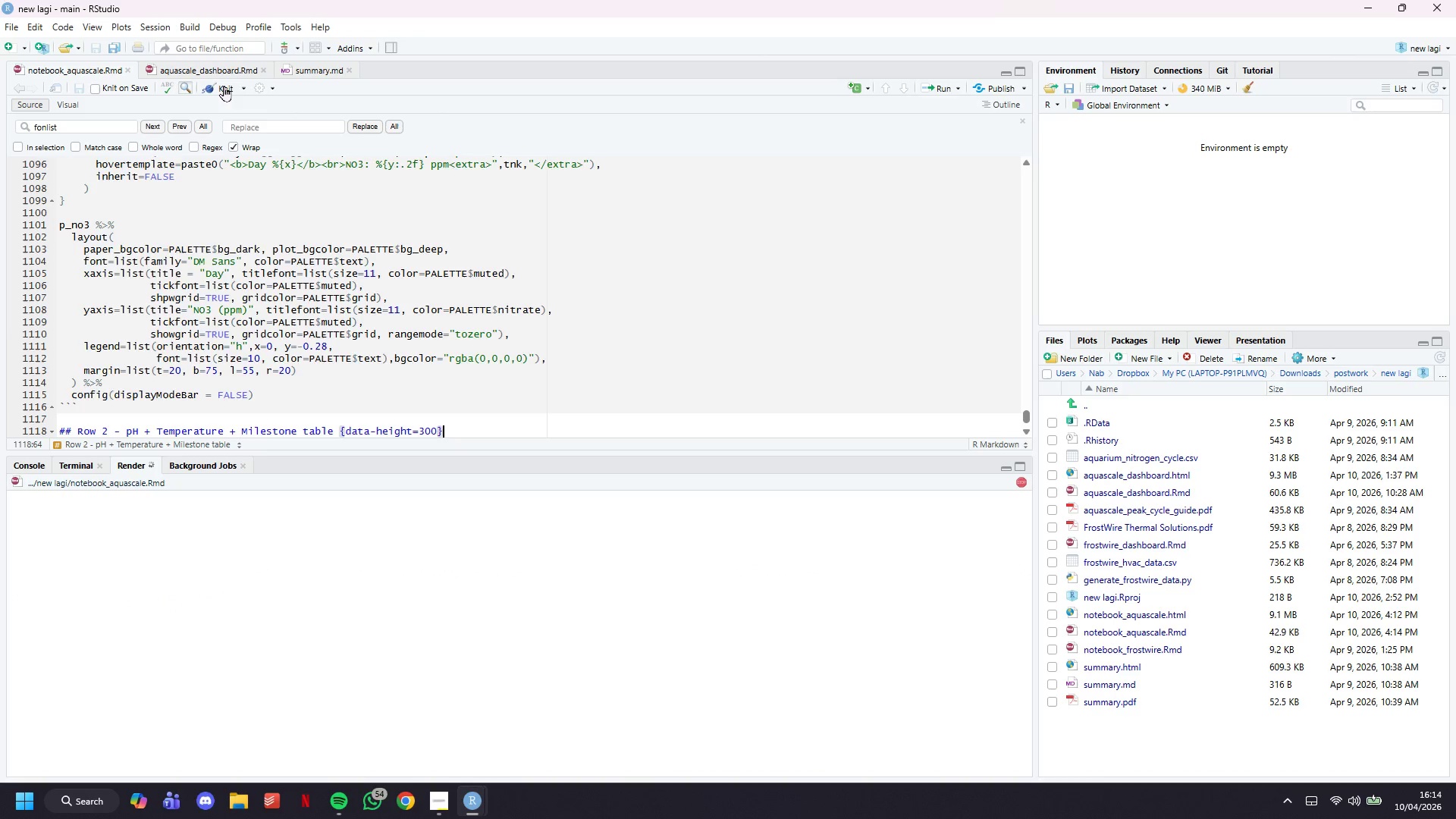 
scroll: coordinate [318, 295], scroll_direction: down, amount: 12.0
 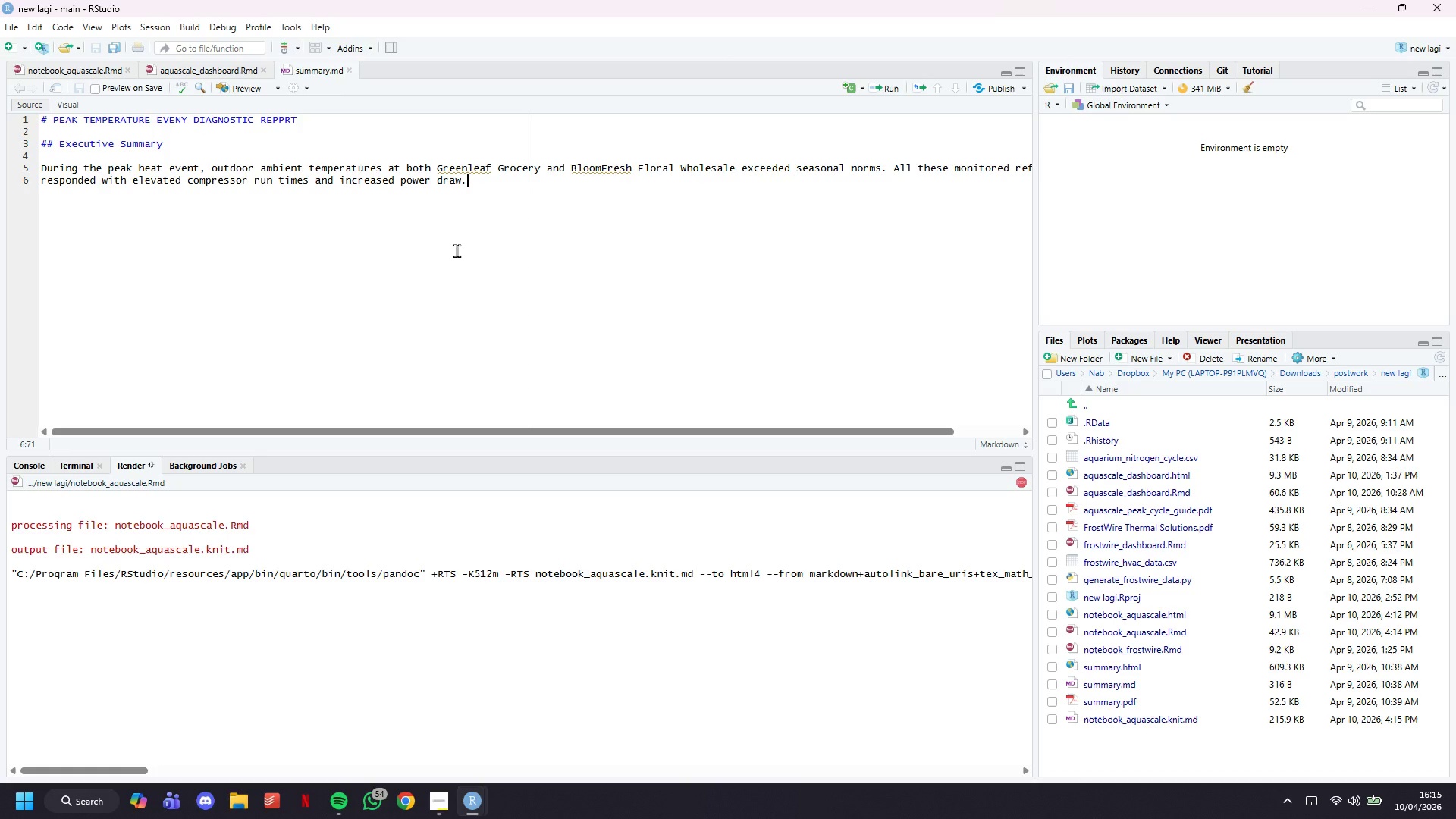 
wait(10.31)
 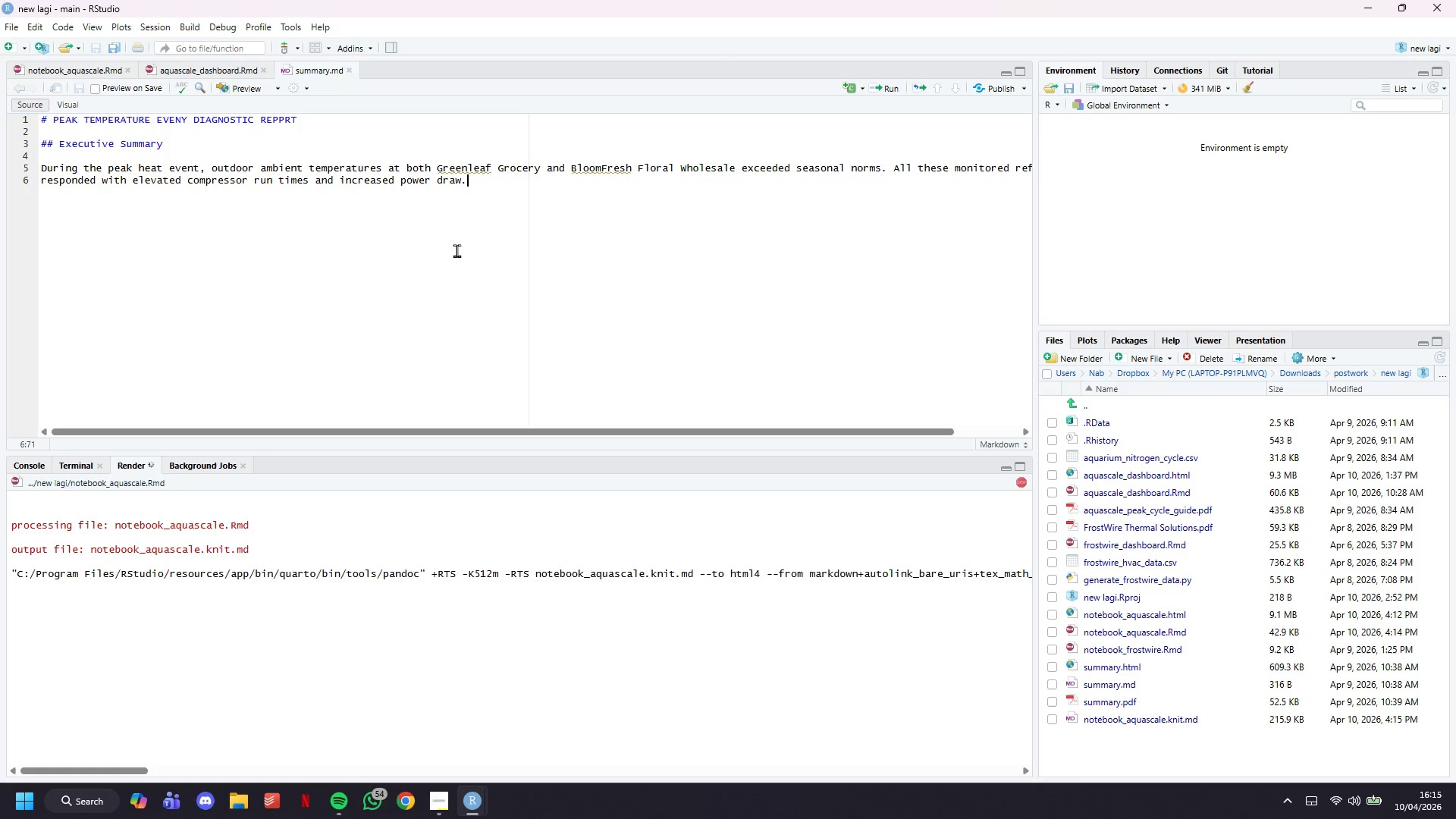 
left_click([99, 74])
 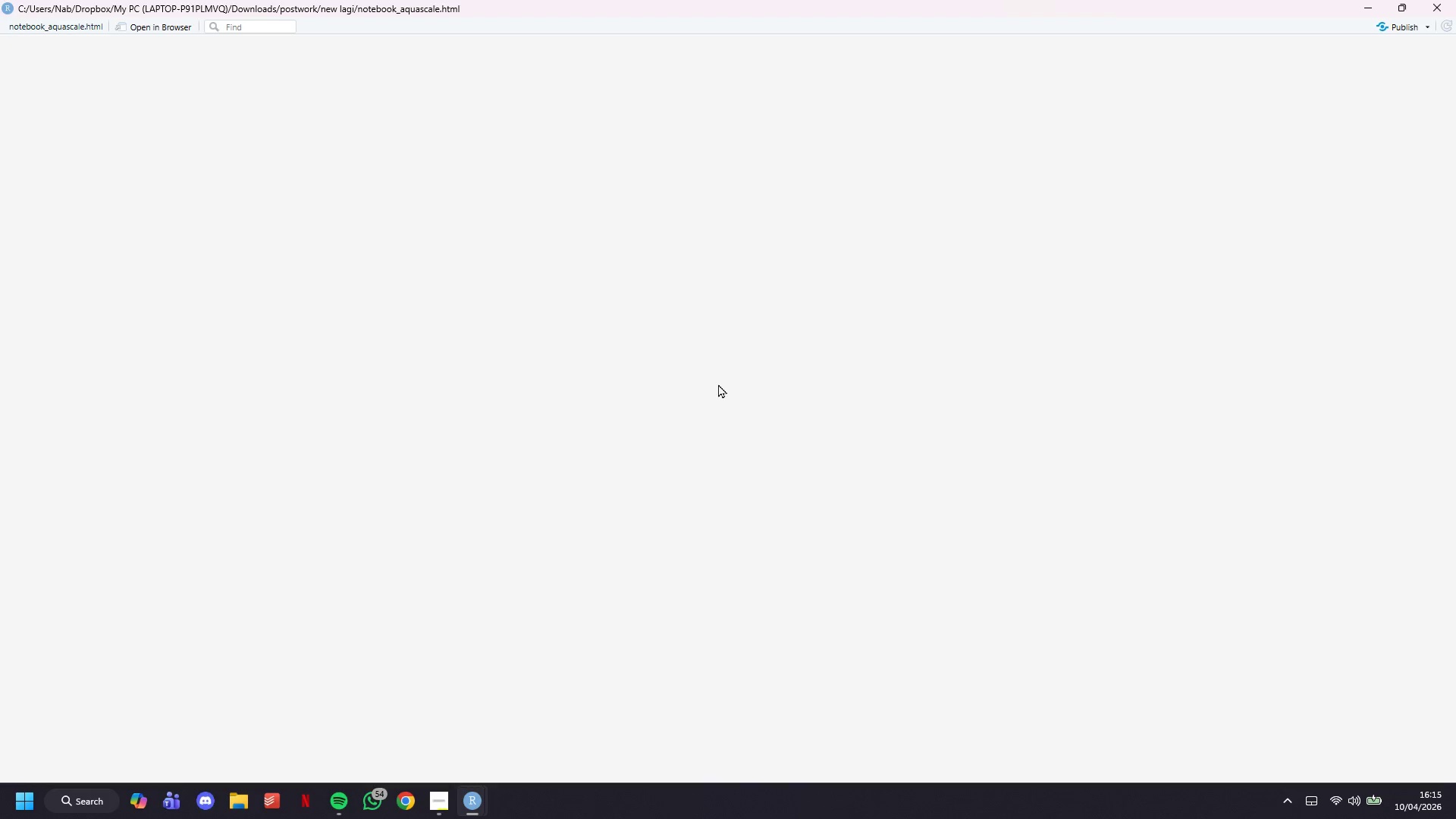 
wait(6.67)
 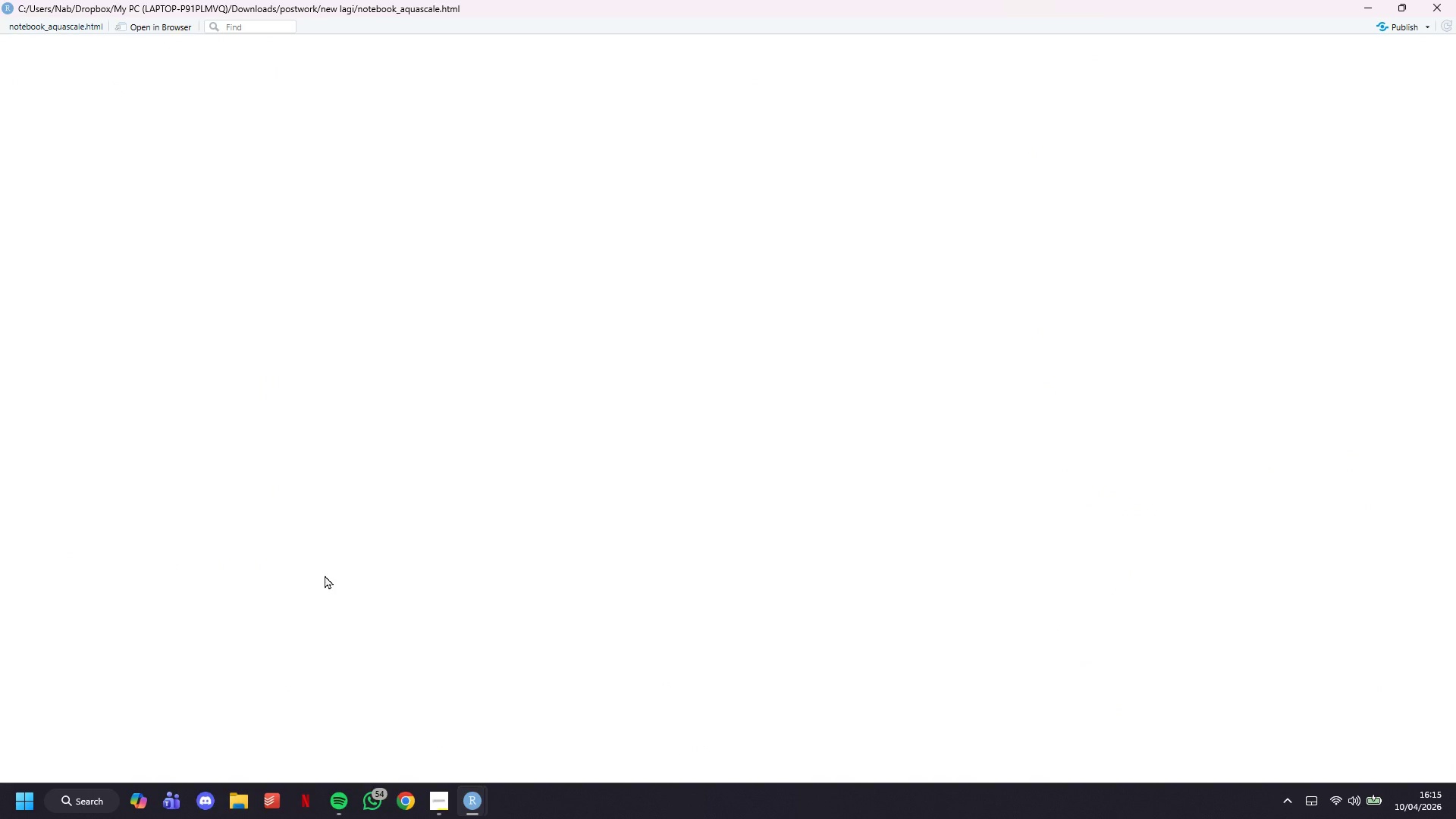 
scroll: coordinate [885, 457], scroll_direction: down, amount: 1.0
 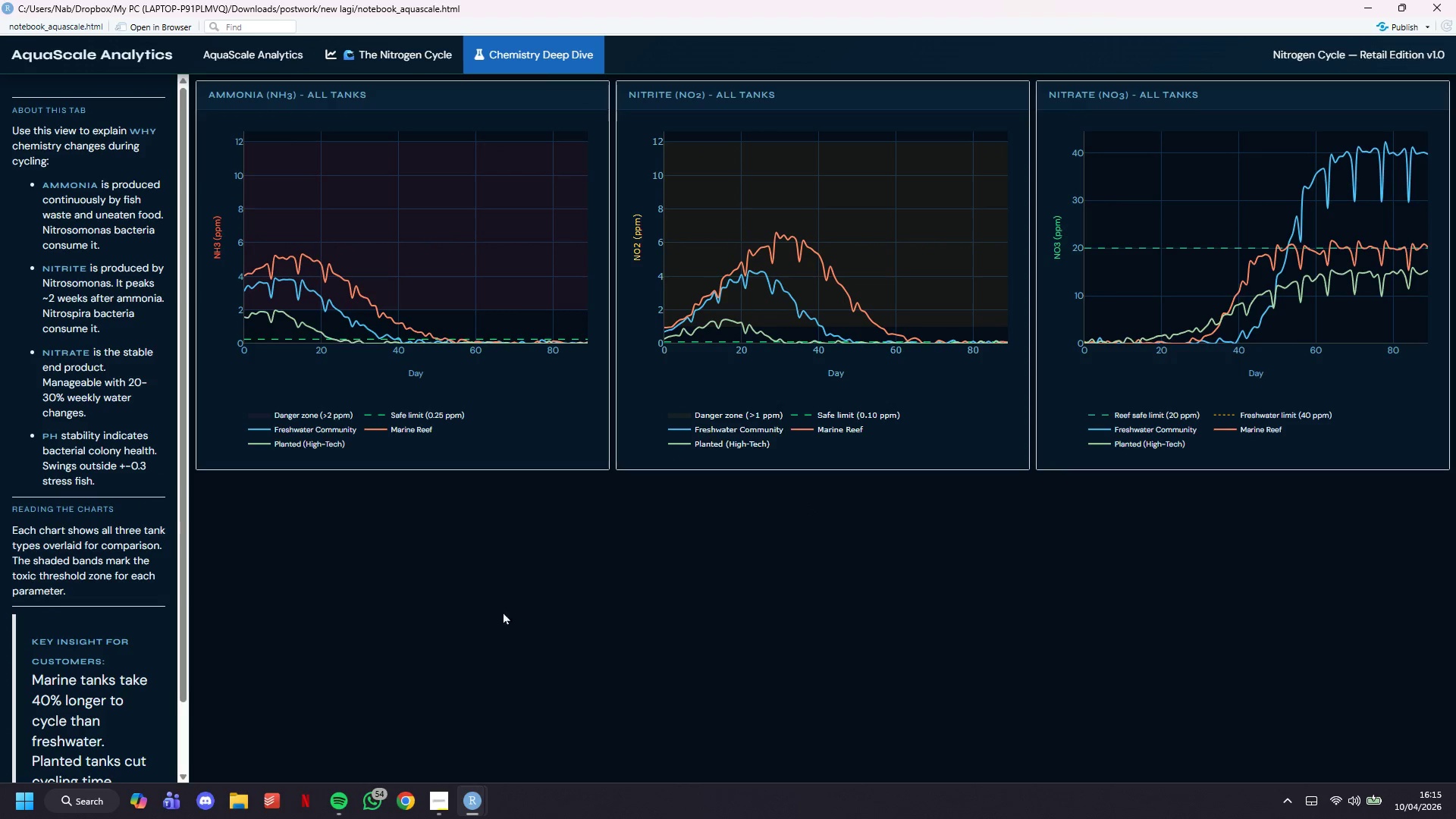 
wait(5.76)
 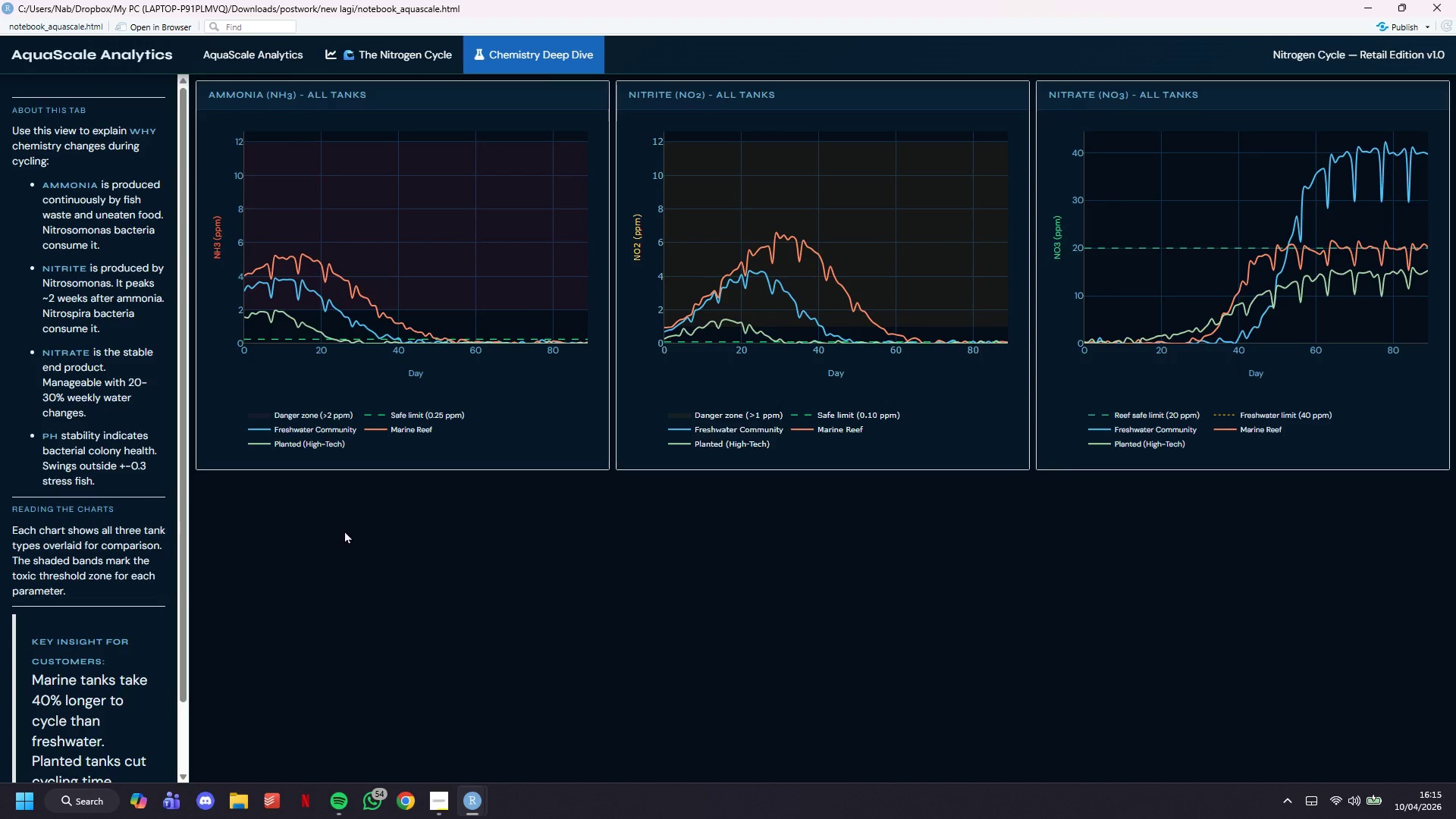 
left_click([1373, 0])
 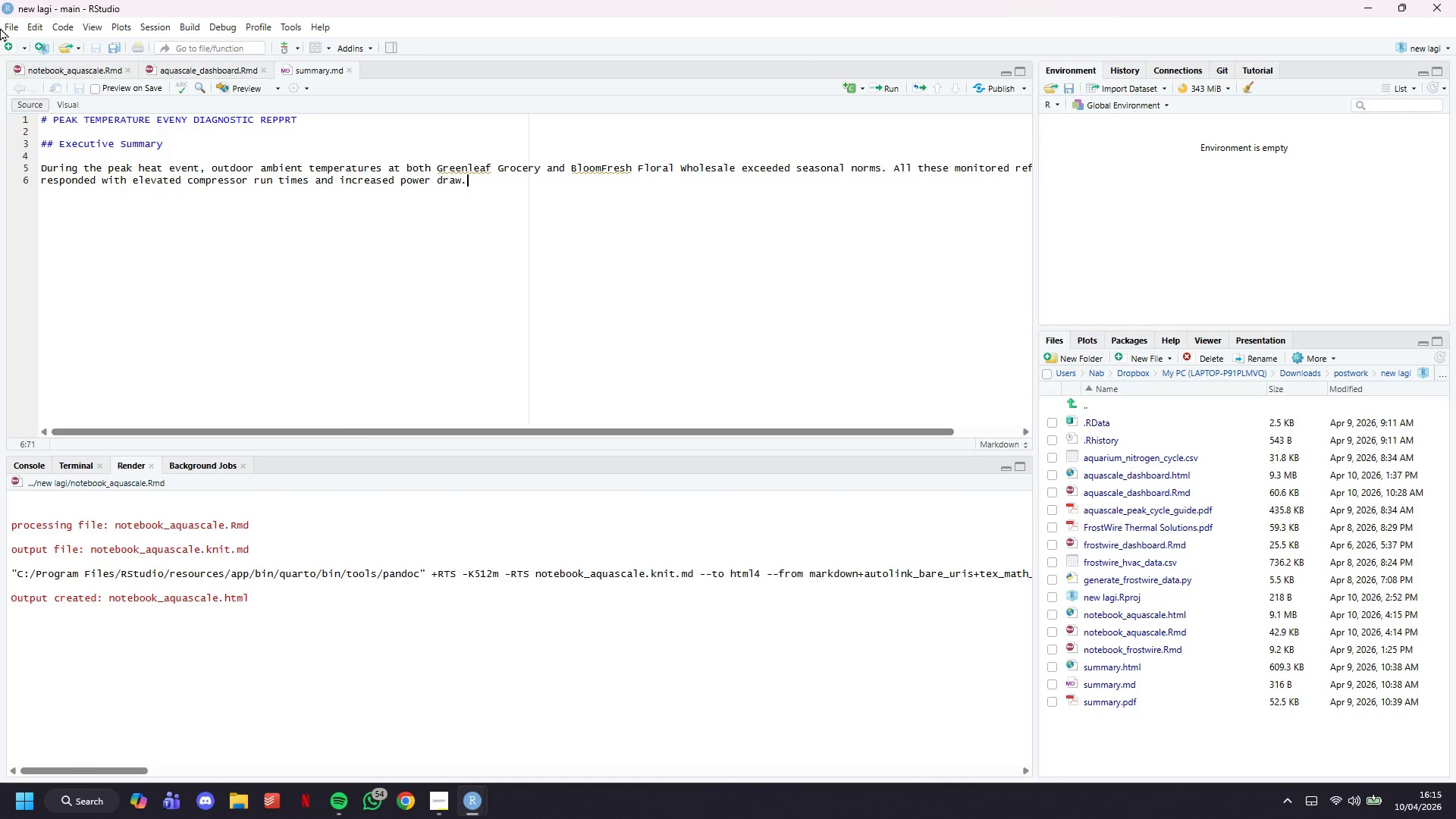 
left_click([80, 70])
 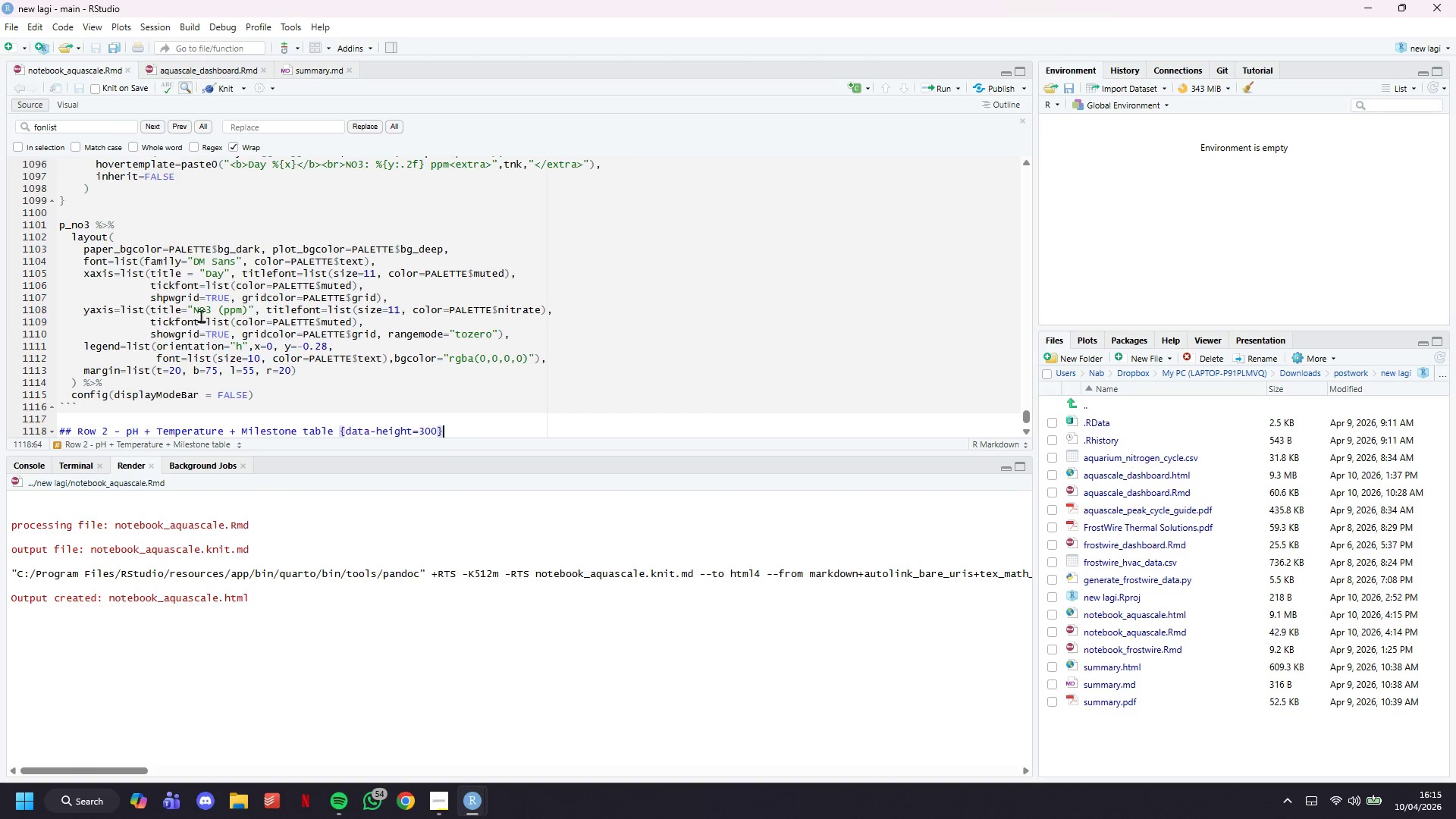 
scroll: coordinate [221, 331], scroll_direction: down, amount: 6.0
 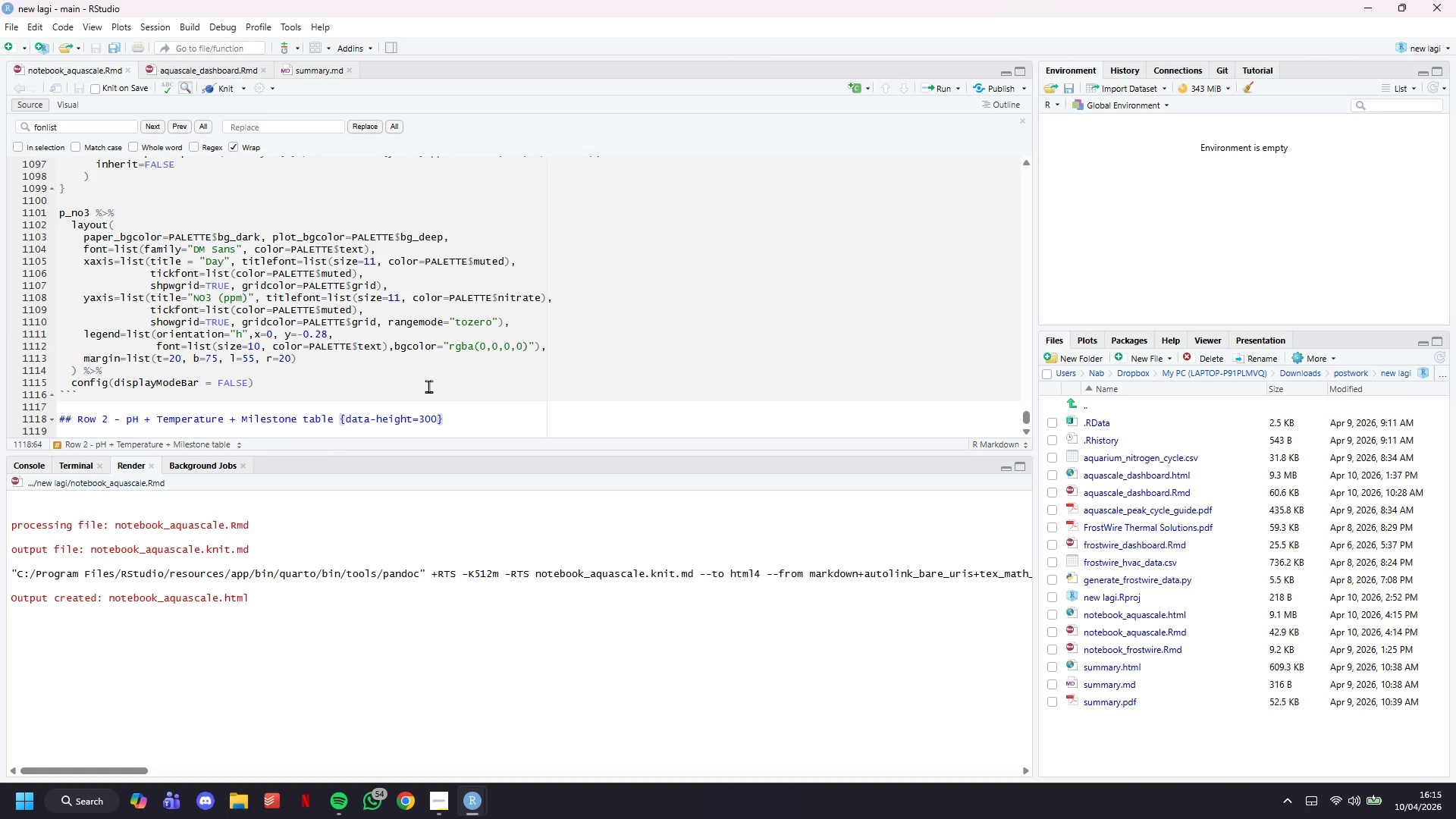 
key(Enter)
 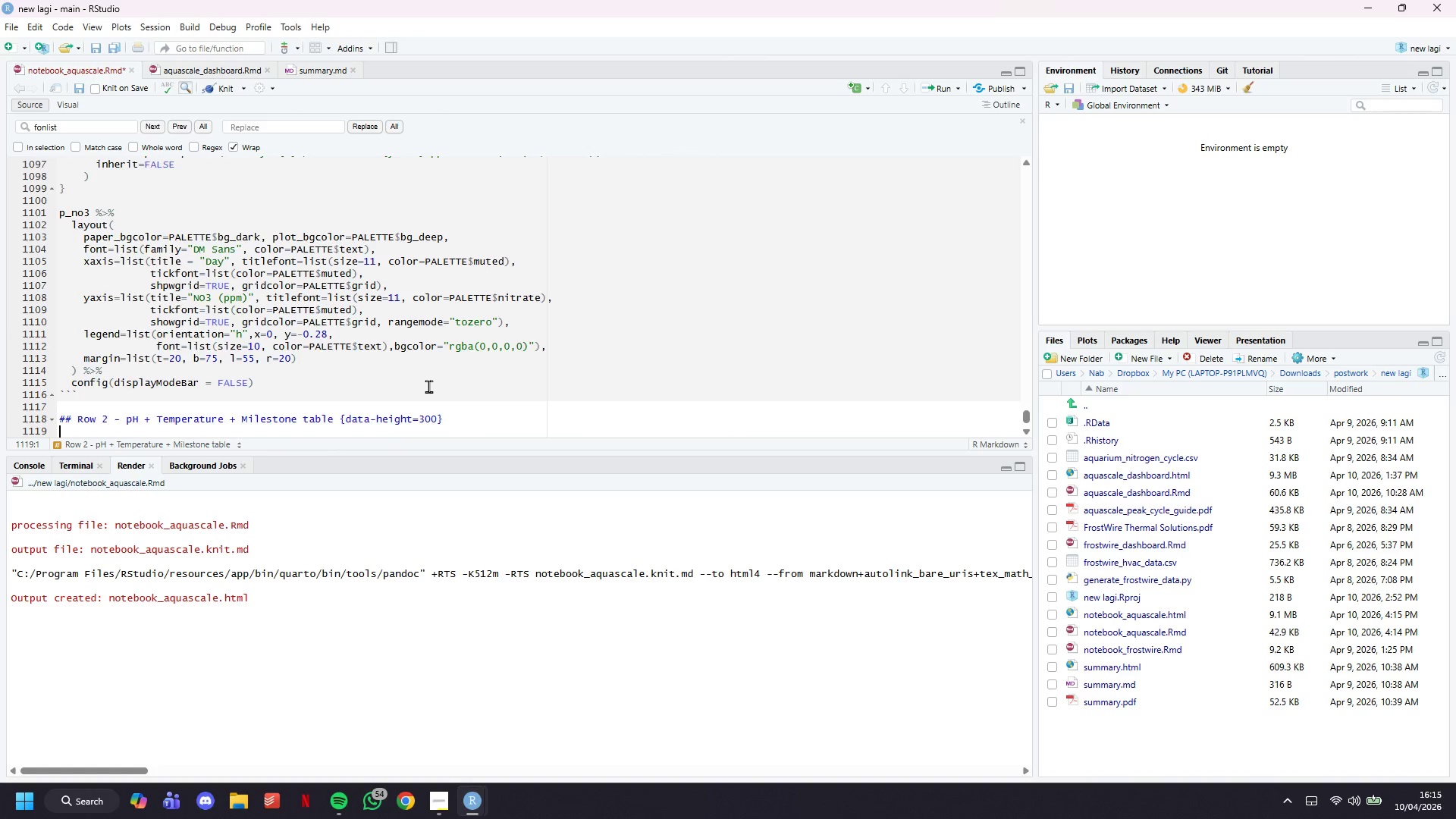 
key(Enter)
 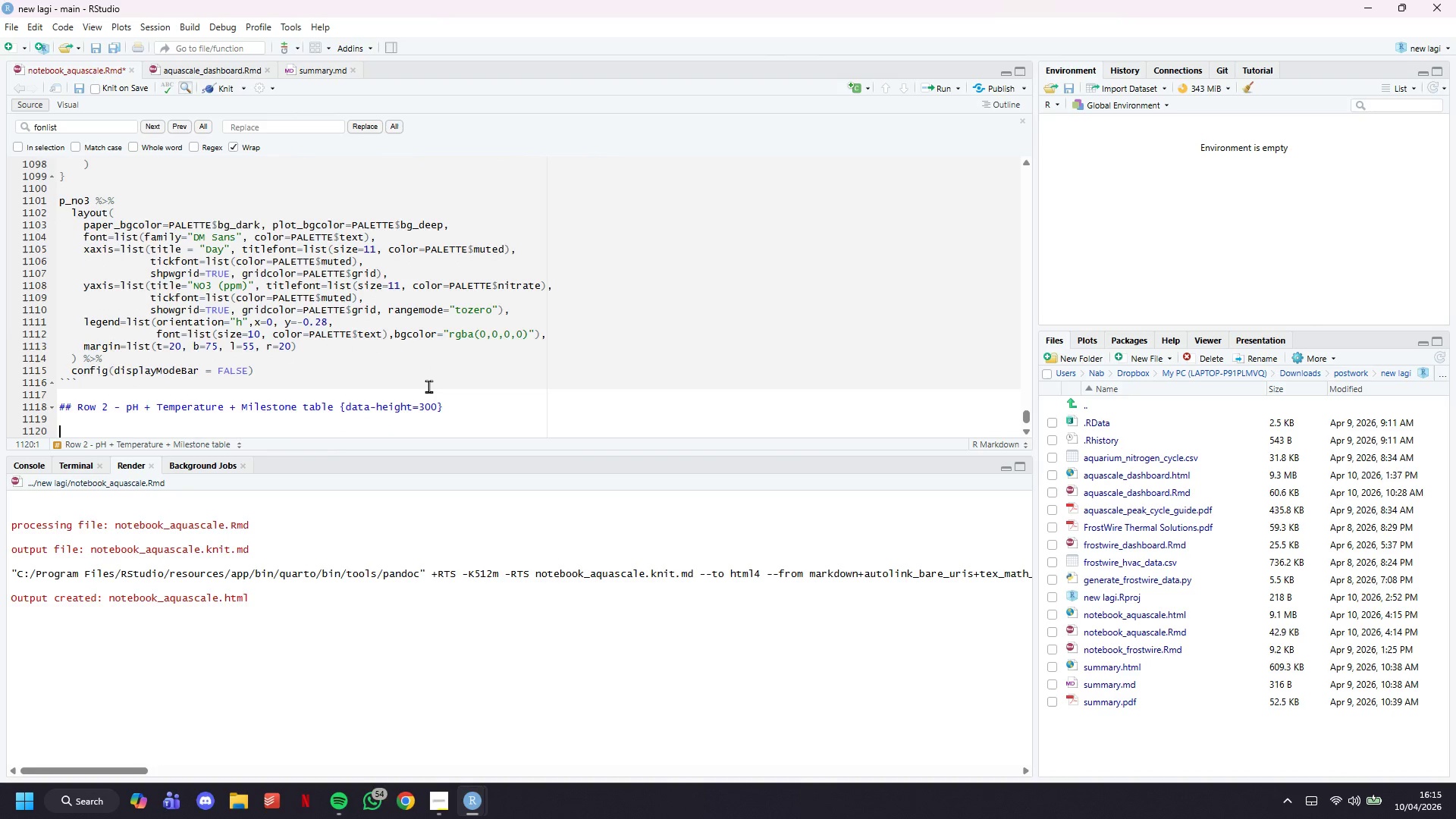 
wait(5.88)
 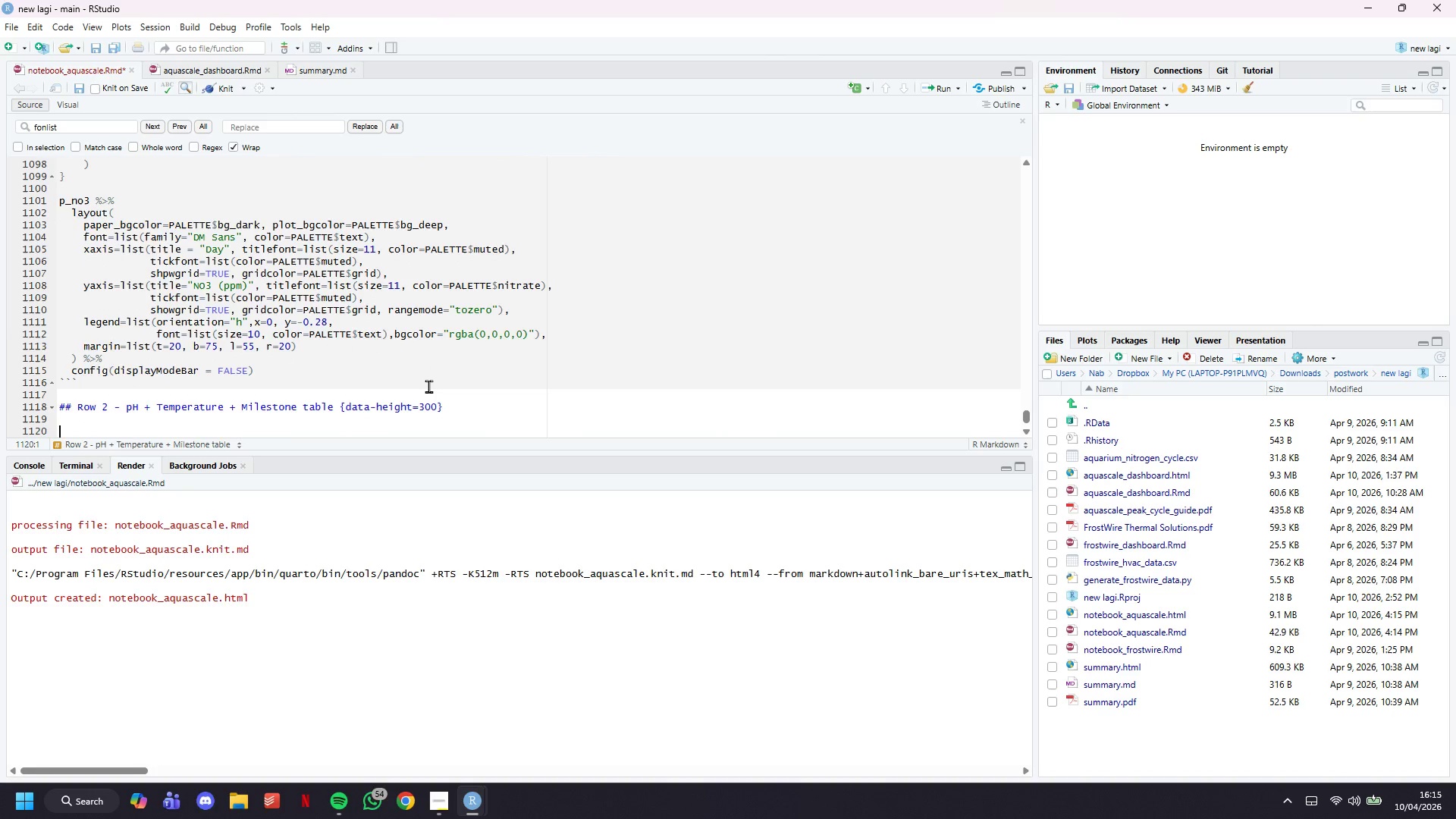 
type(### pH Stabilitu)
key(Backspace)
type( )
key(Backspace)
type(y Over Time)
 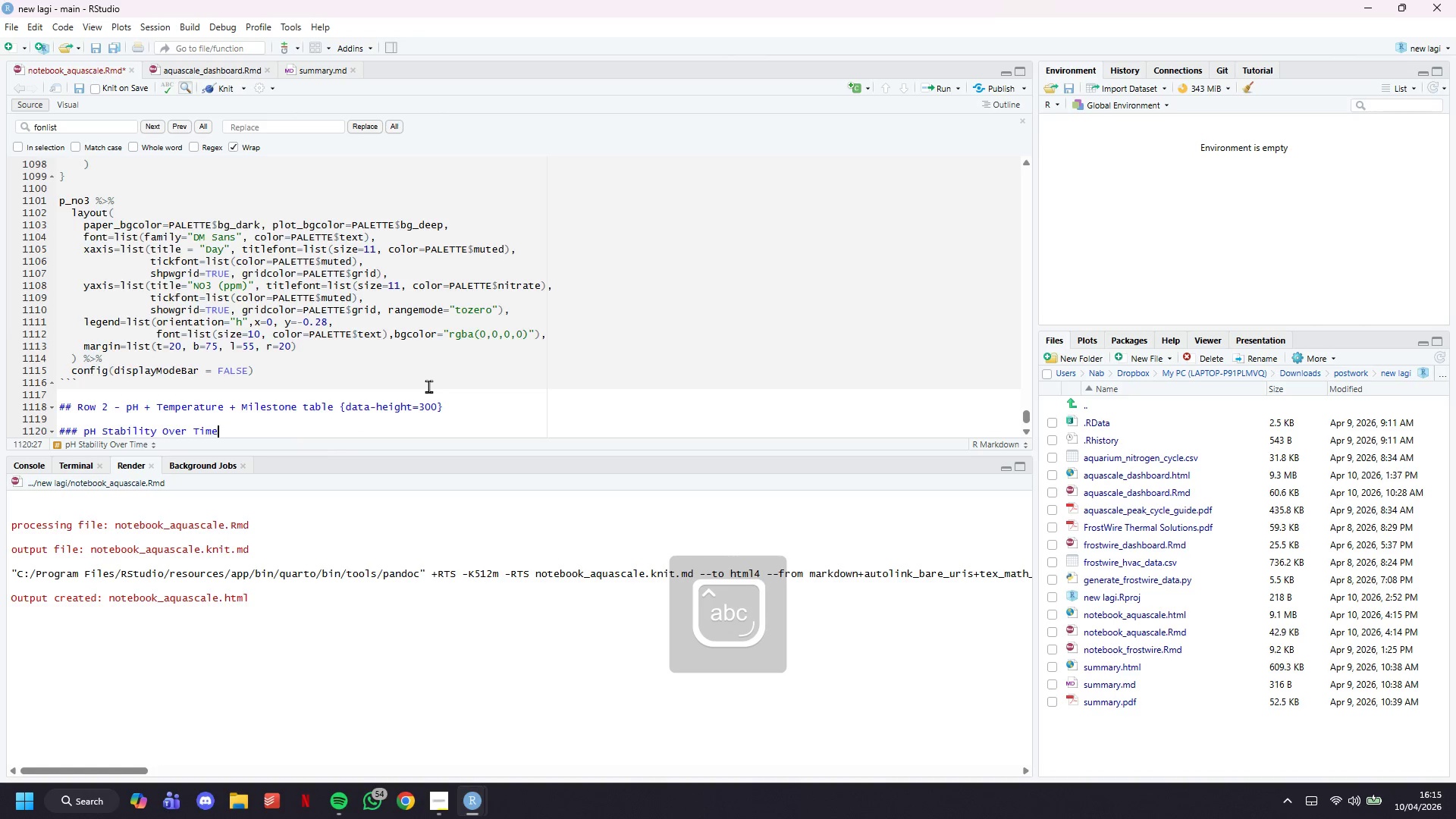 
key(Enter)
 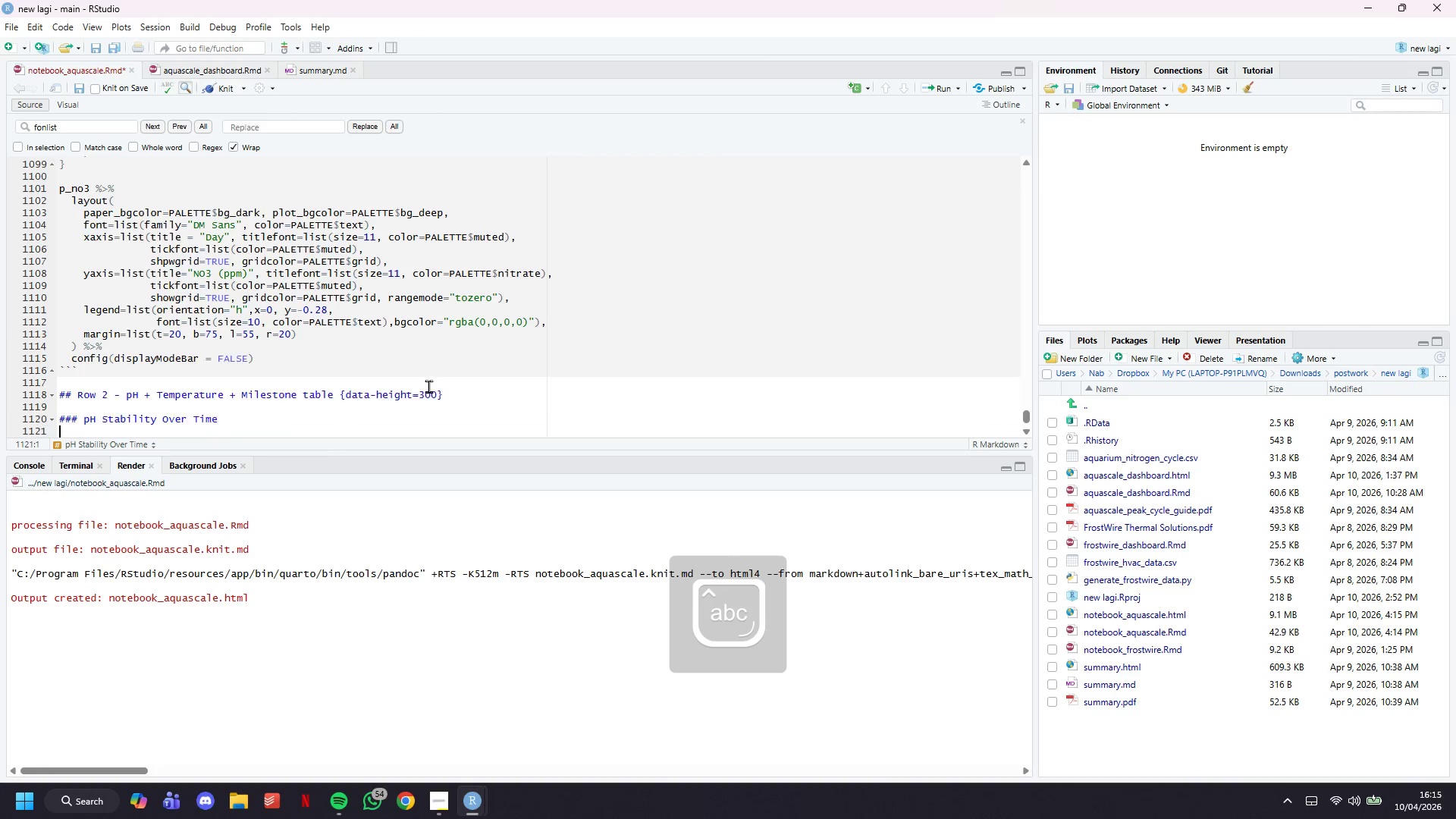 
key(Enter)
 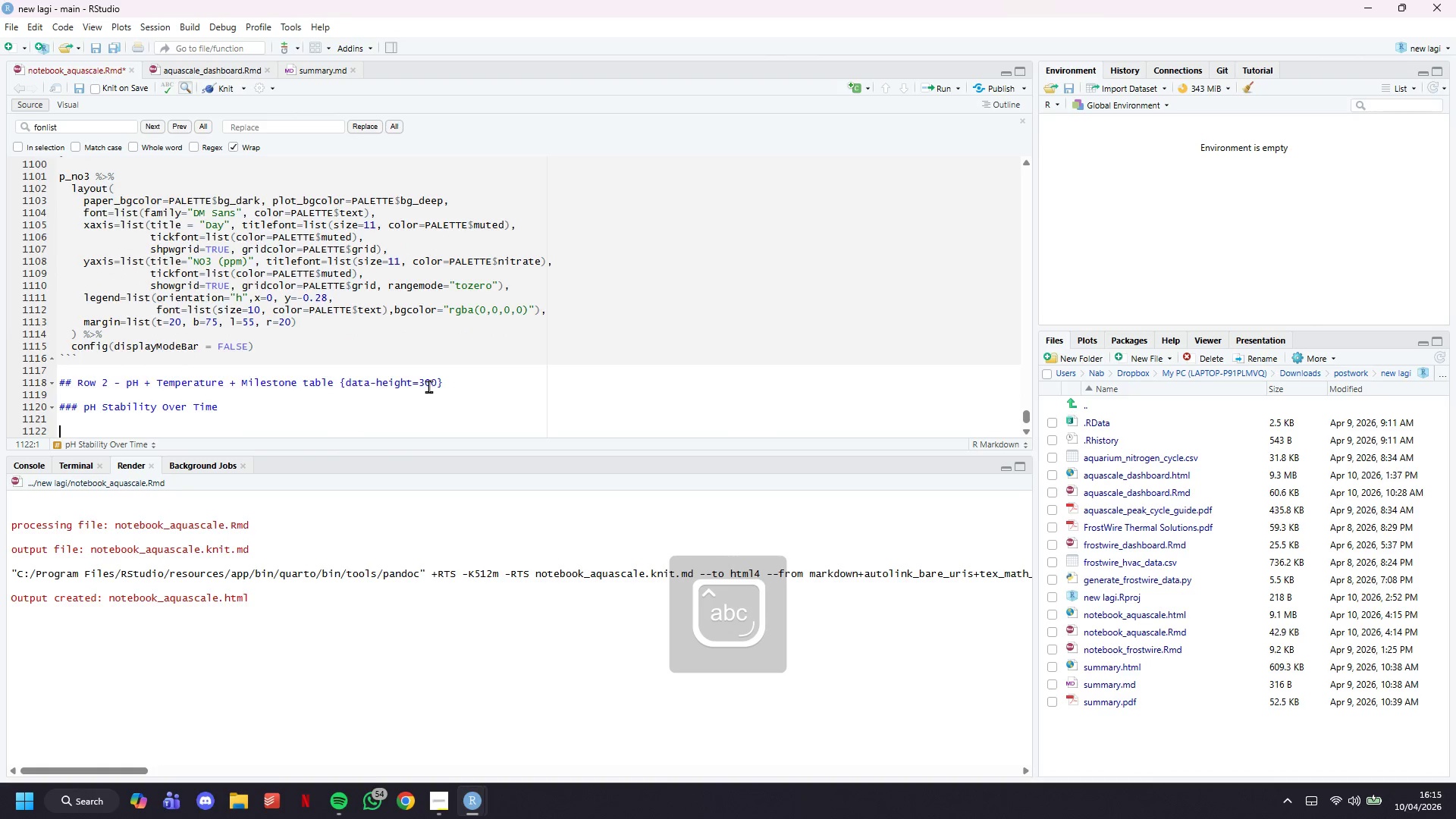 
key(Enter)
 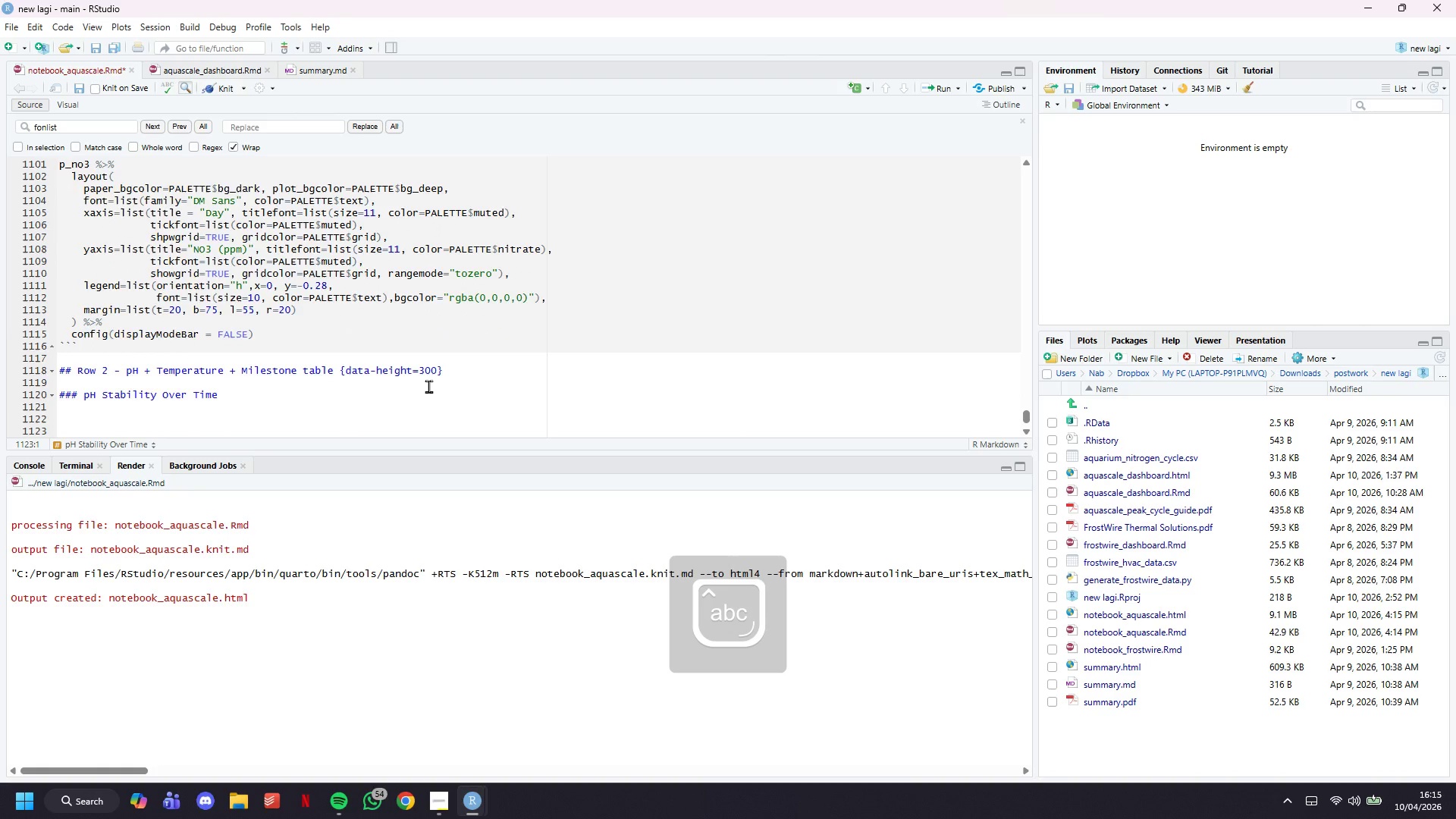 
key(ArrowUp)
 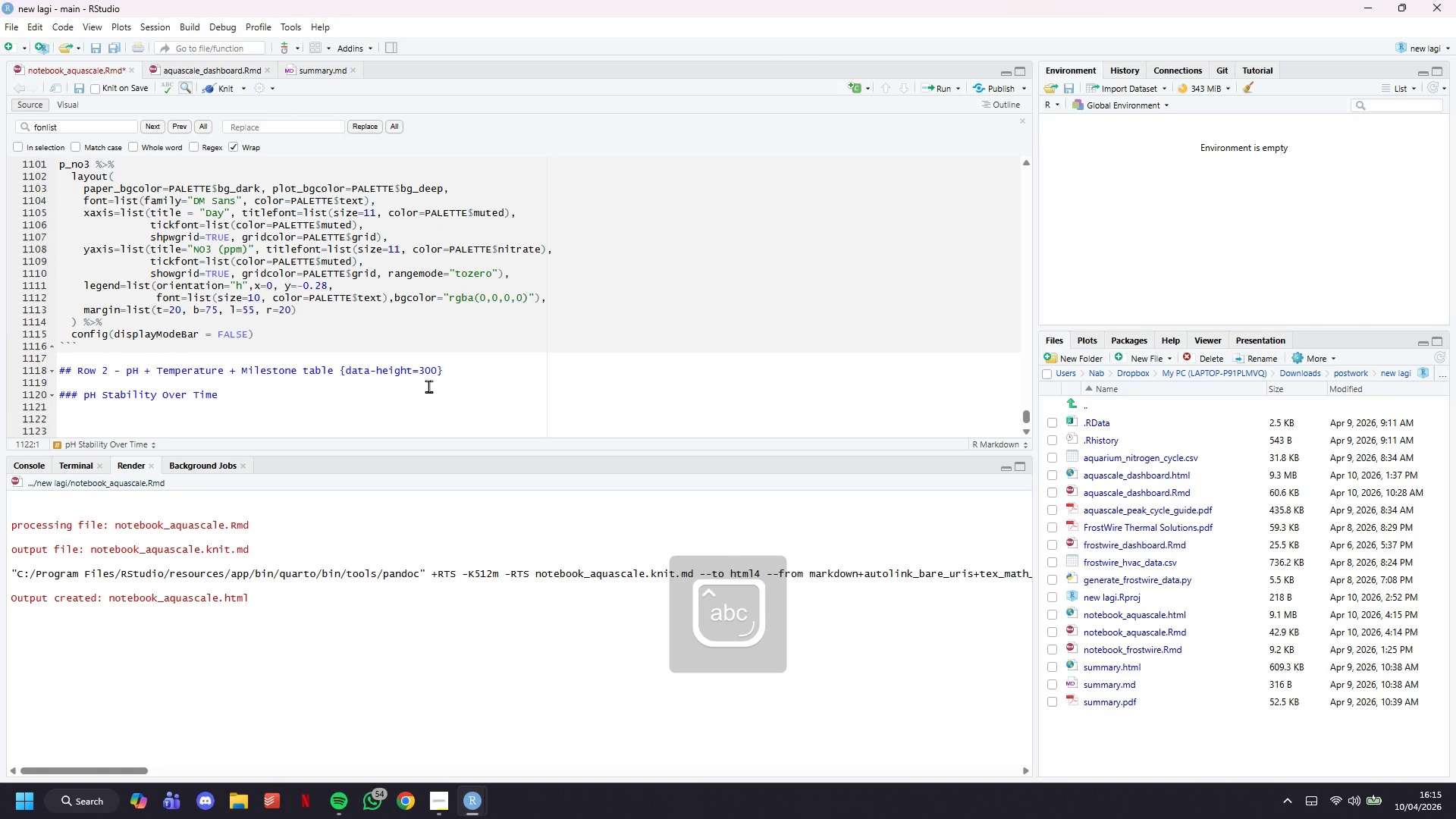 
key(Backquote)
 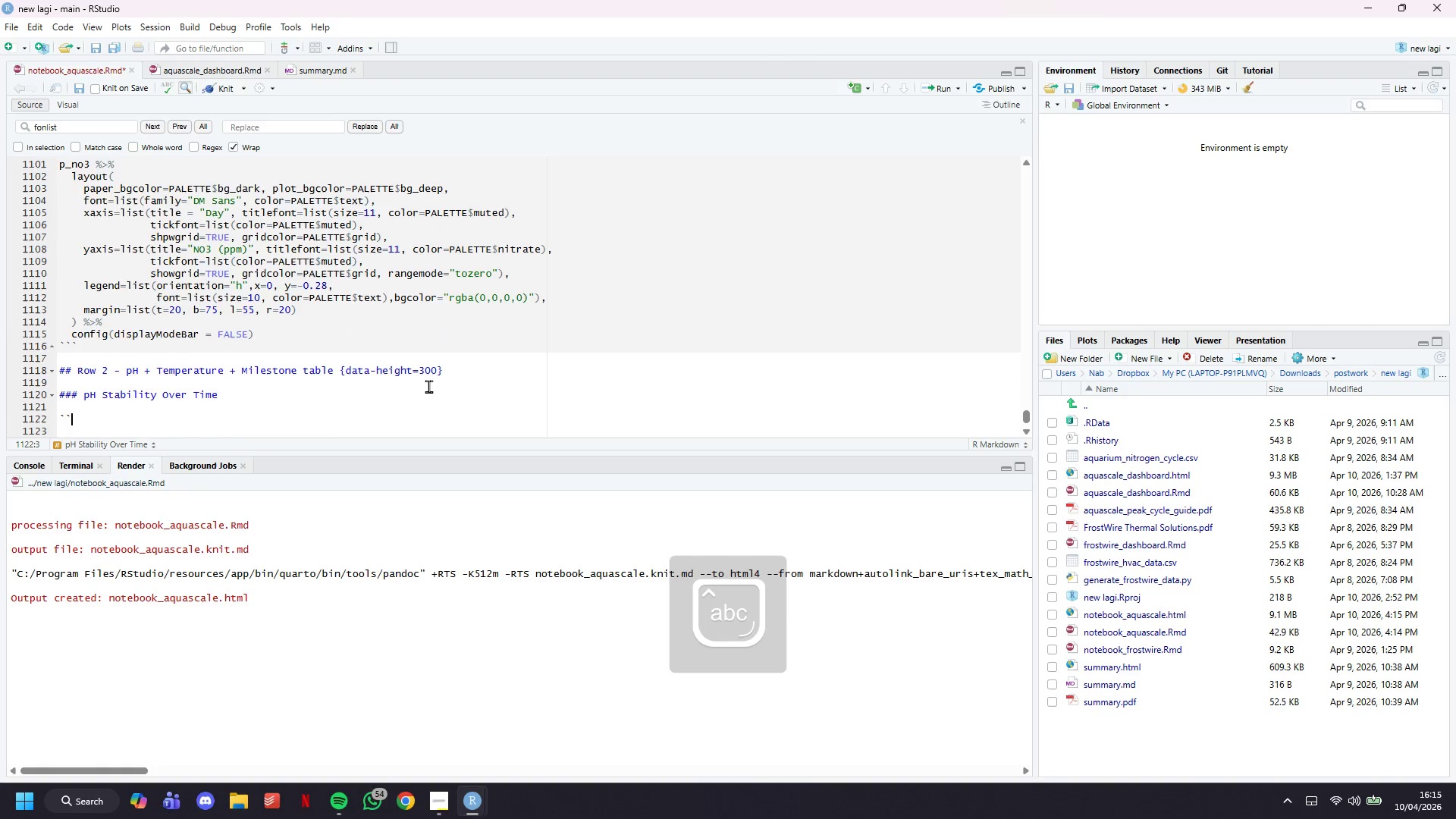 
key(Backquote)
 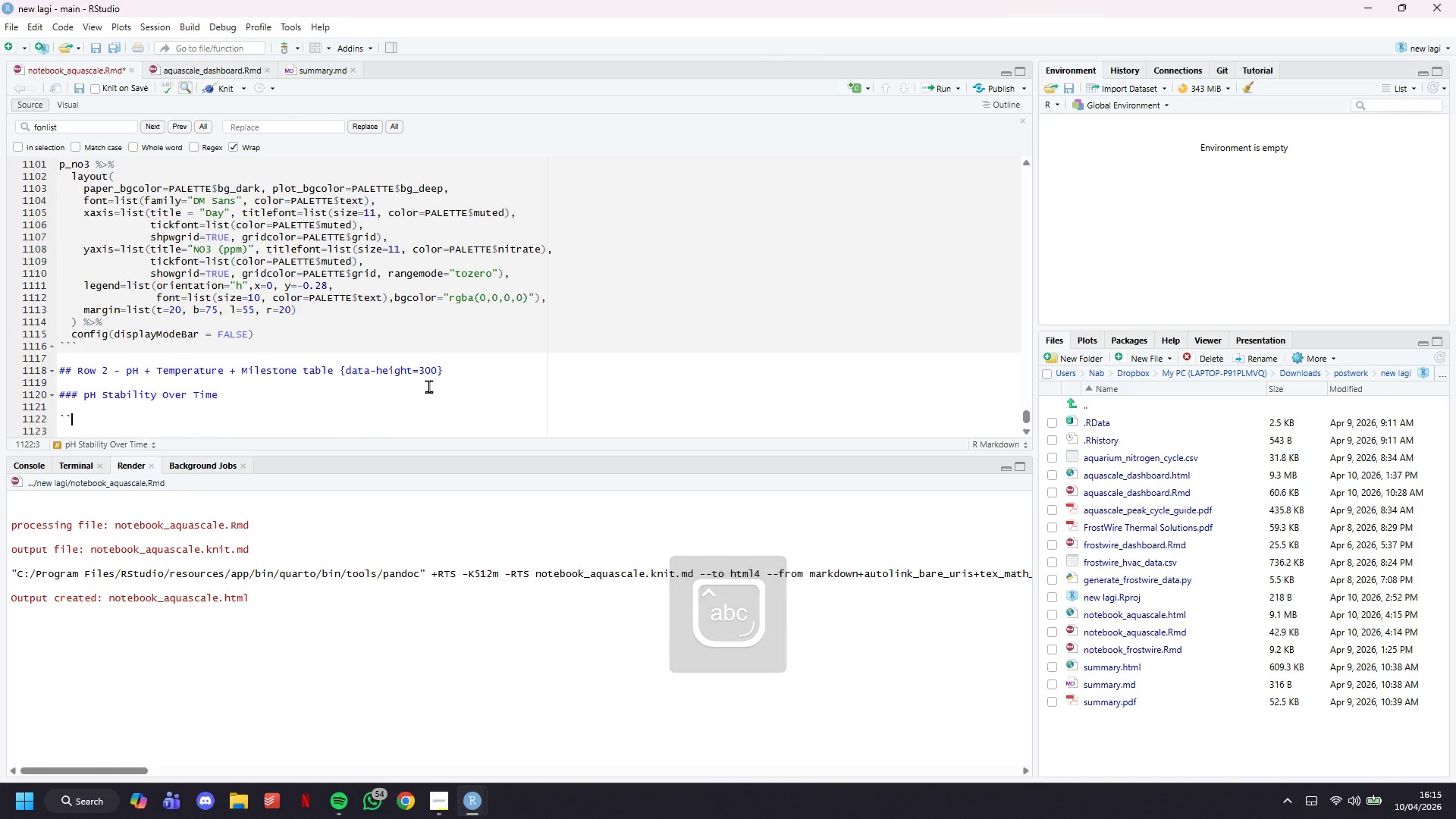 
key(Backquote)
 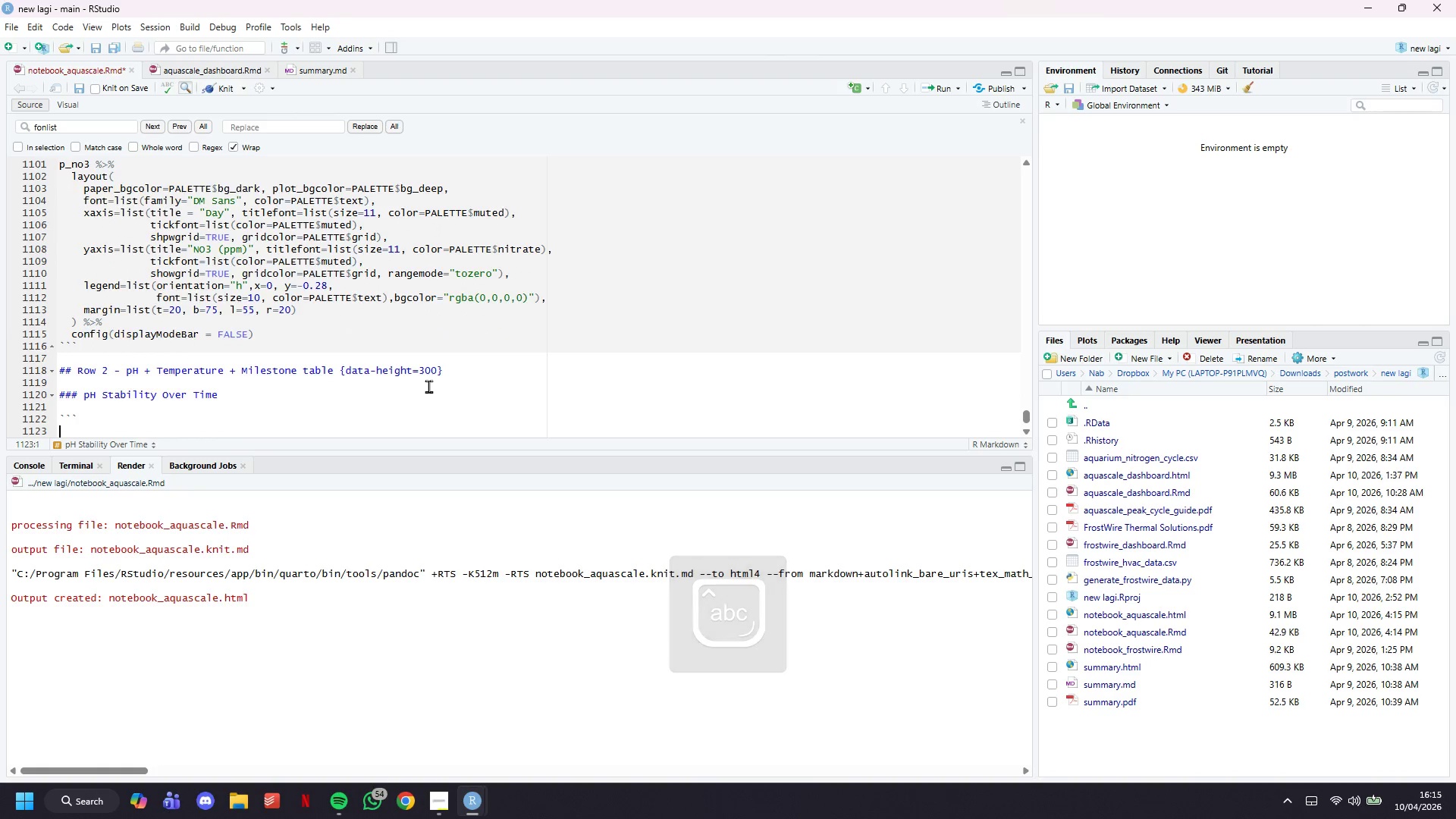 
key(Enter)
 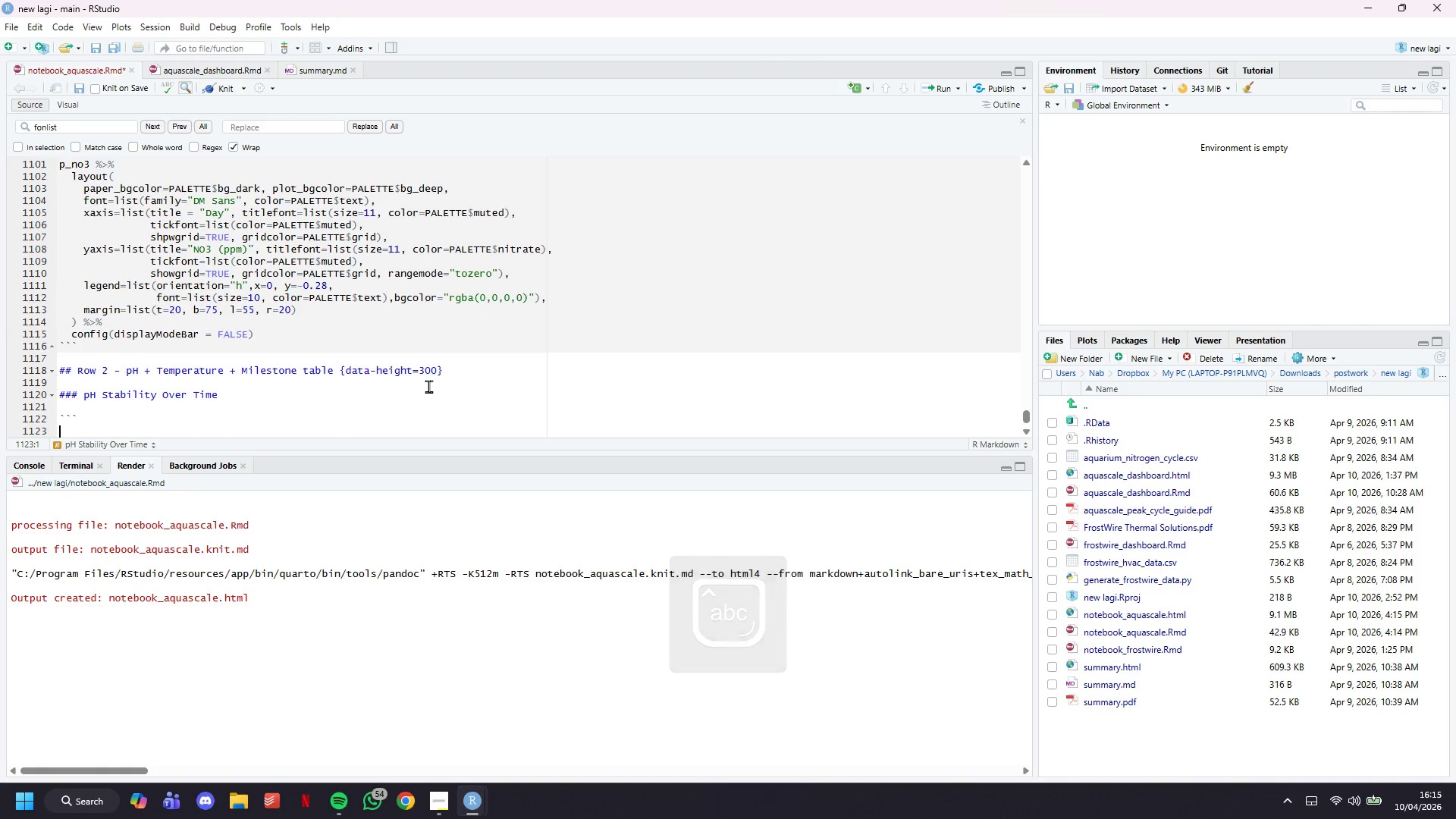 
key(Enter)
 